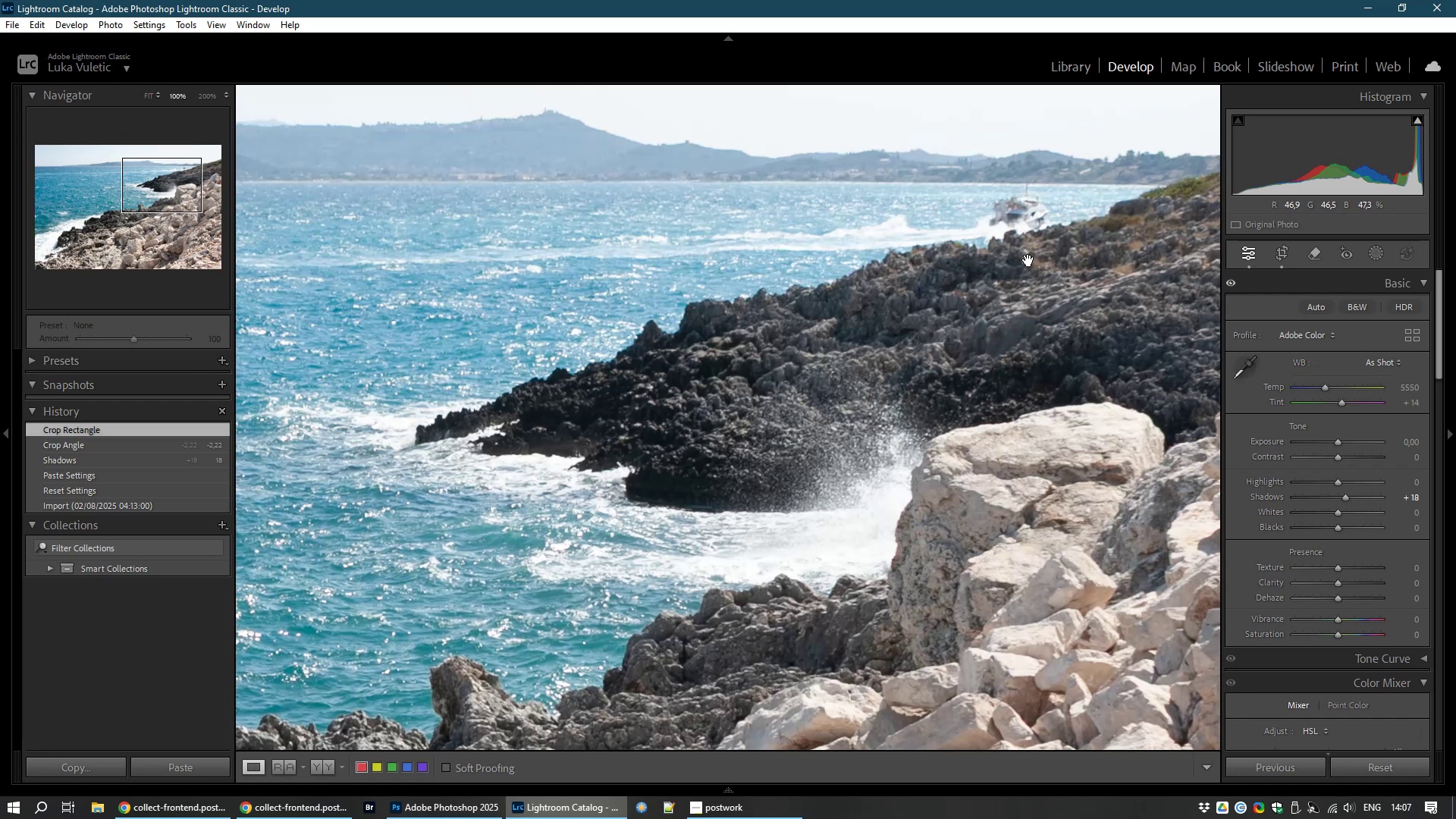 
left_click([1012, 251])
 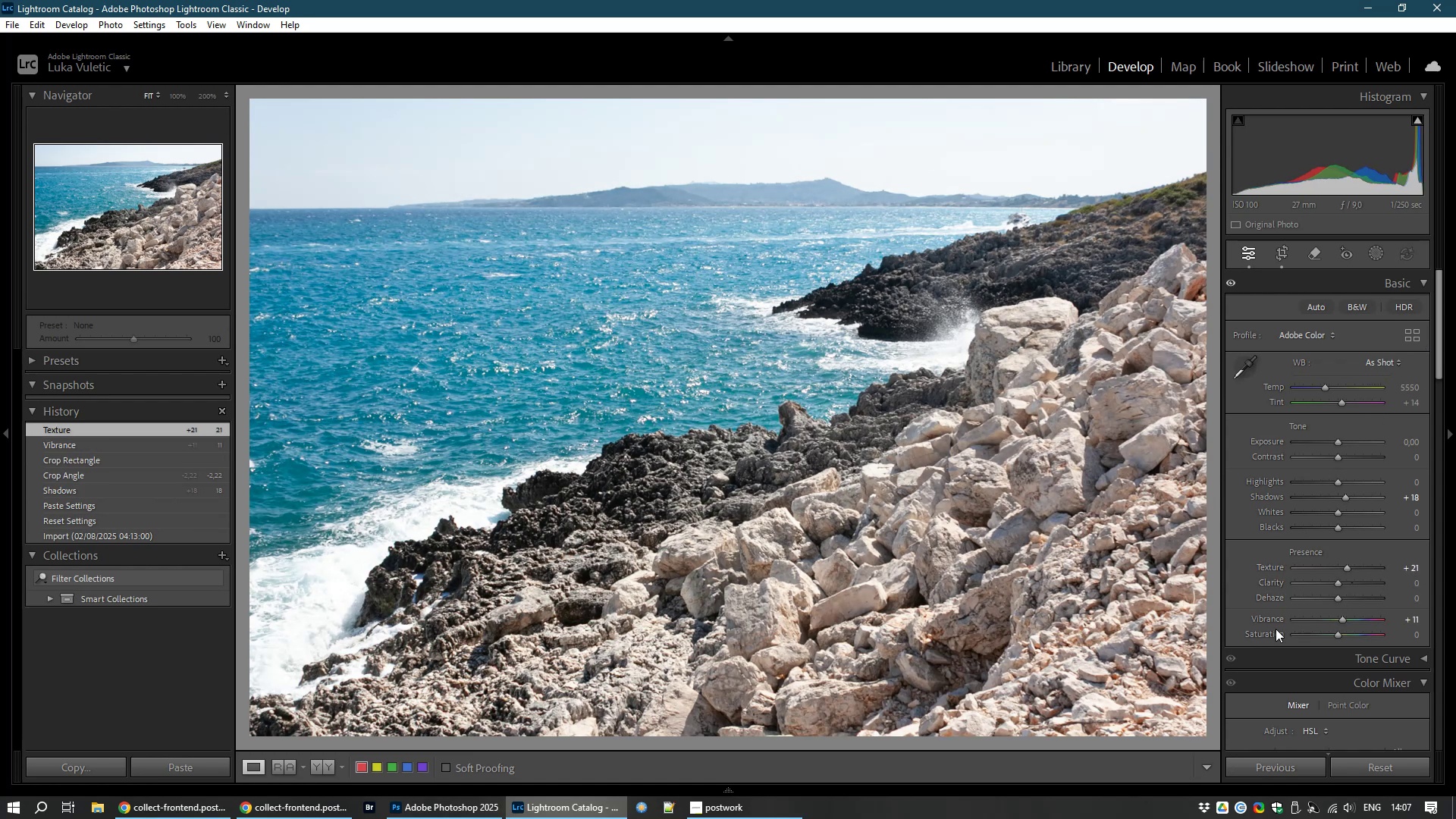 
wait(27.78)
 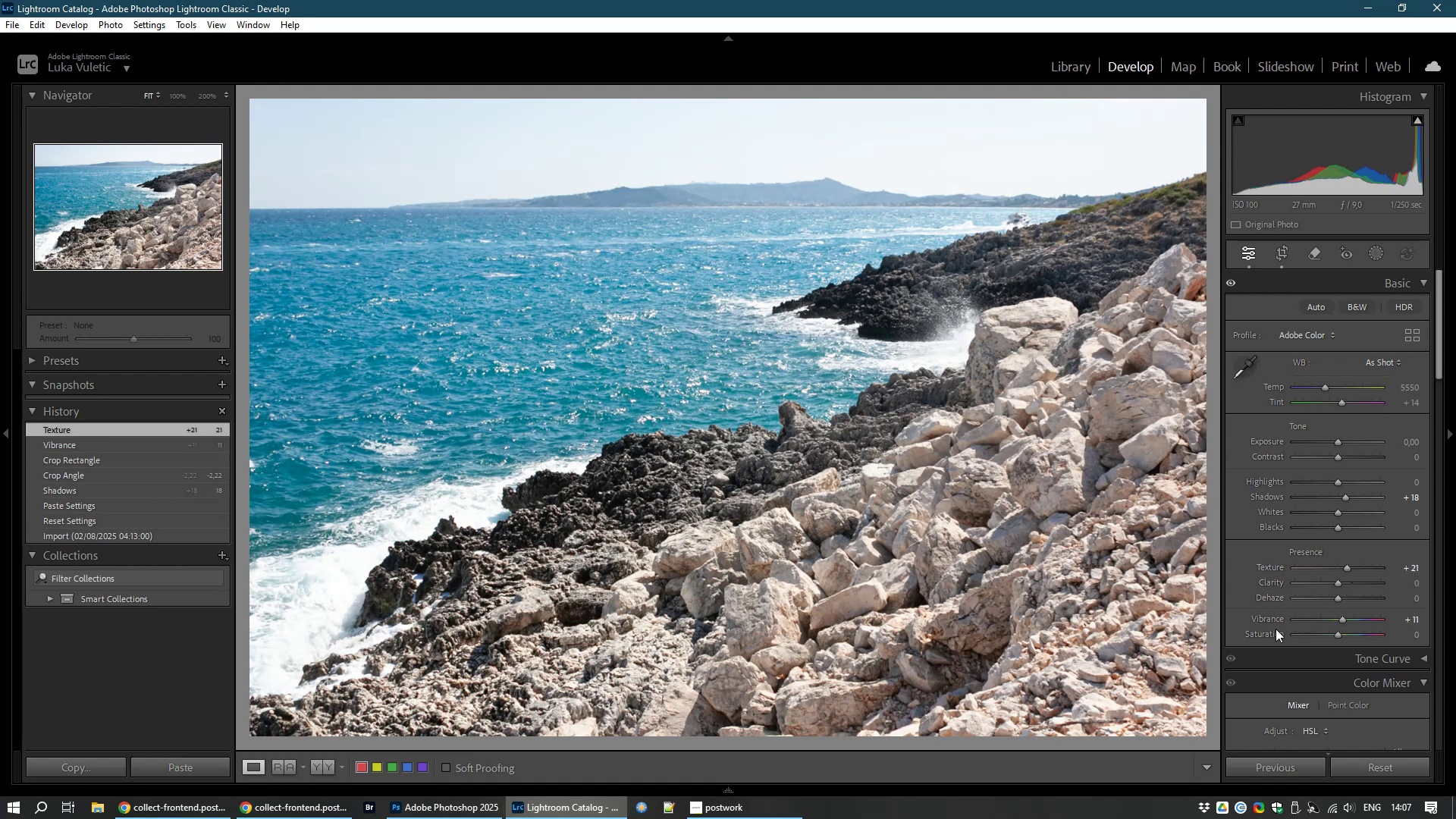 
left_click([729, 792])
 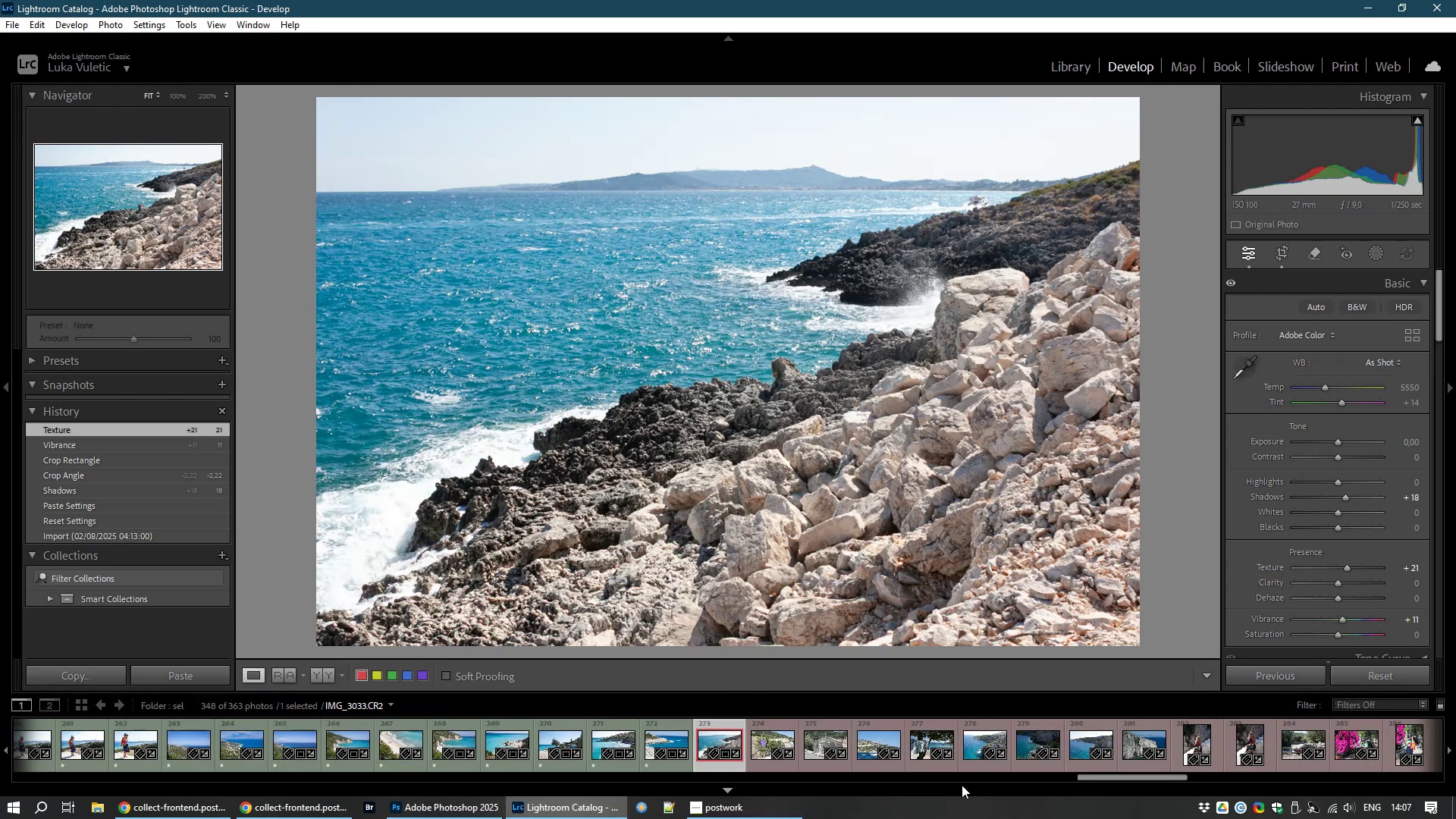 
type(81)
 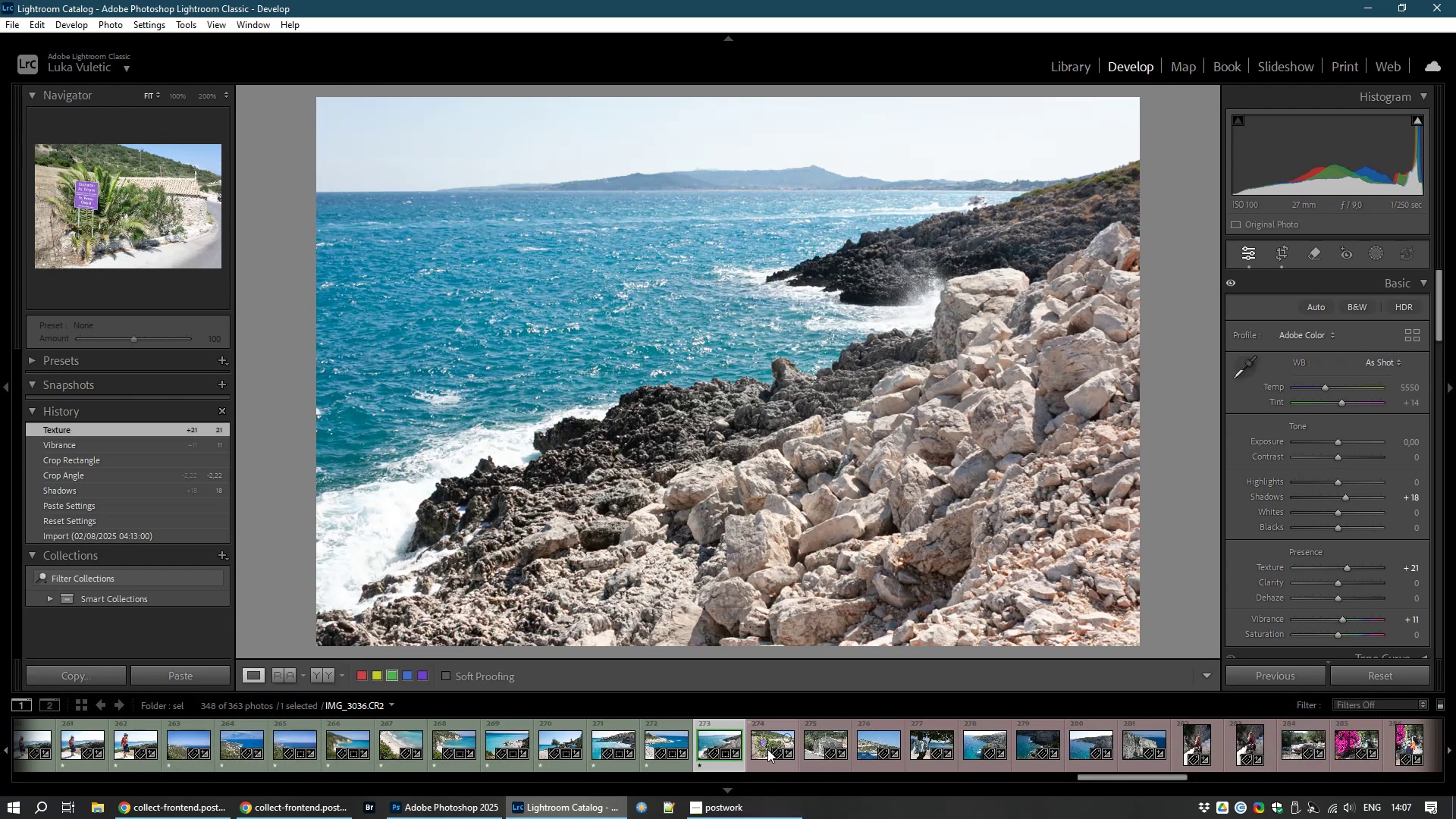 
left_click([754, 749])
 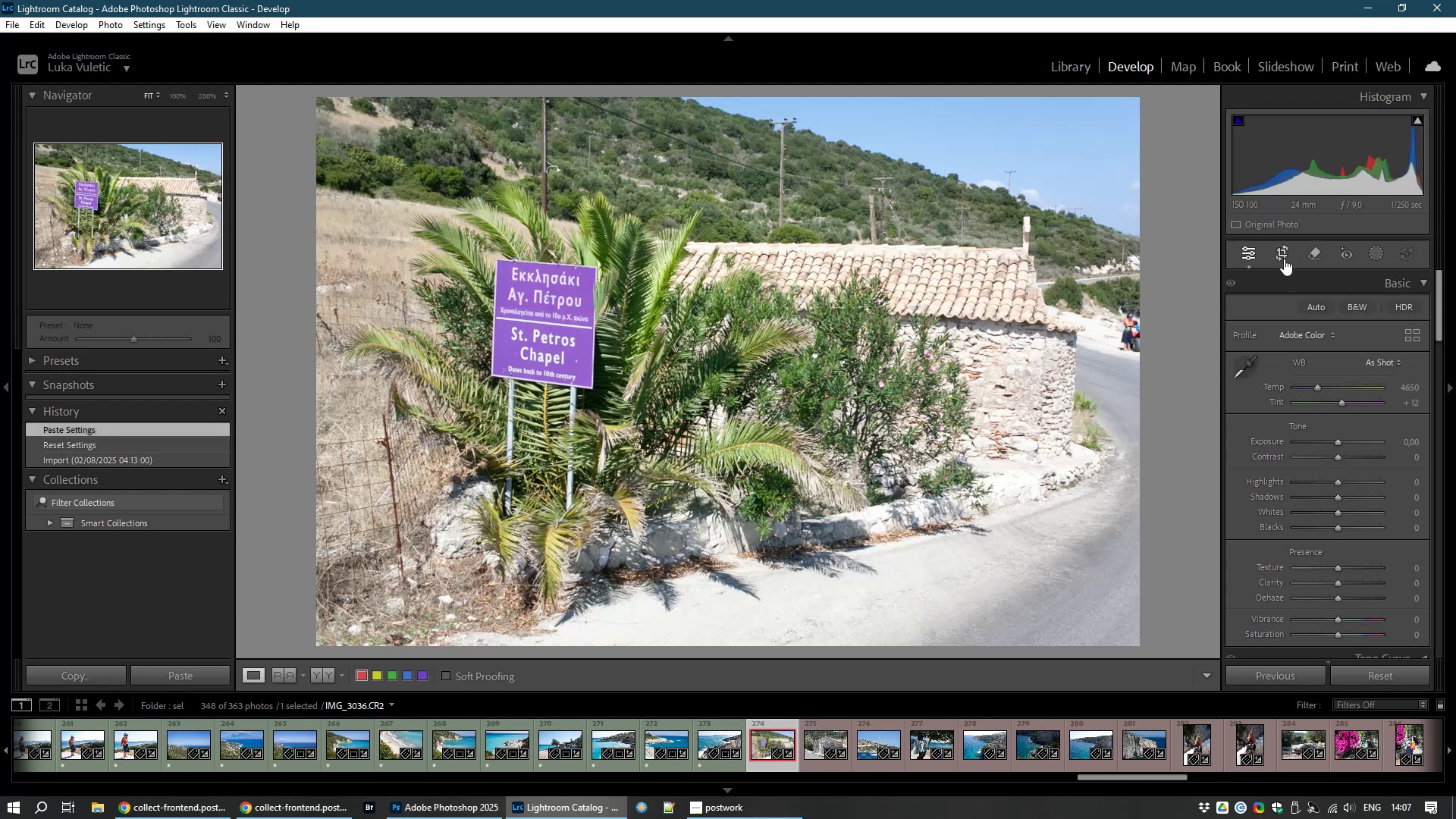 
wait(6.9)
 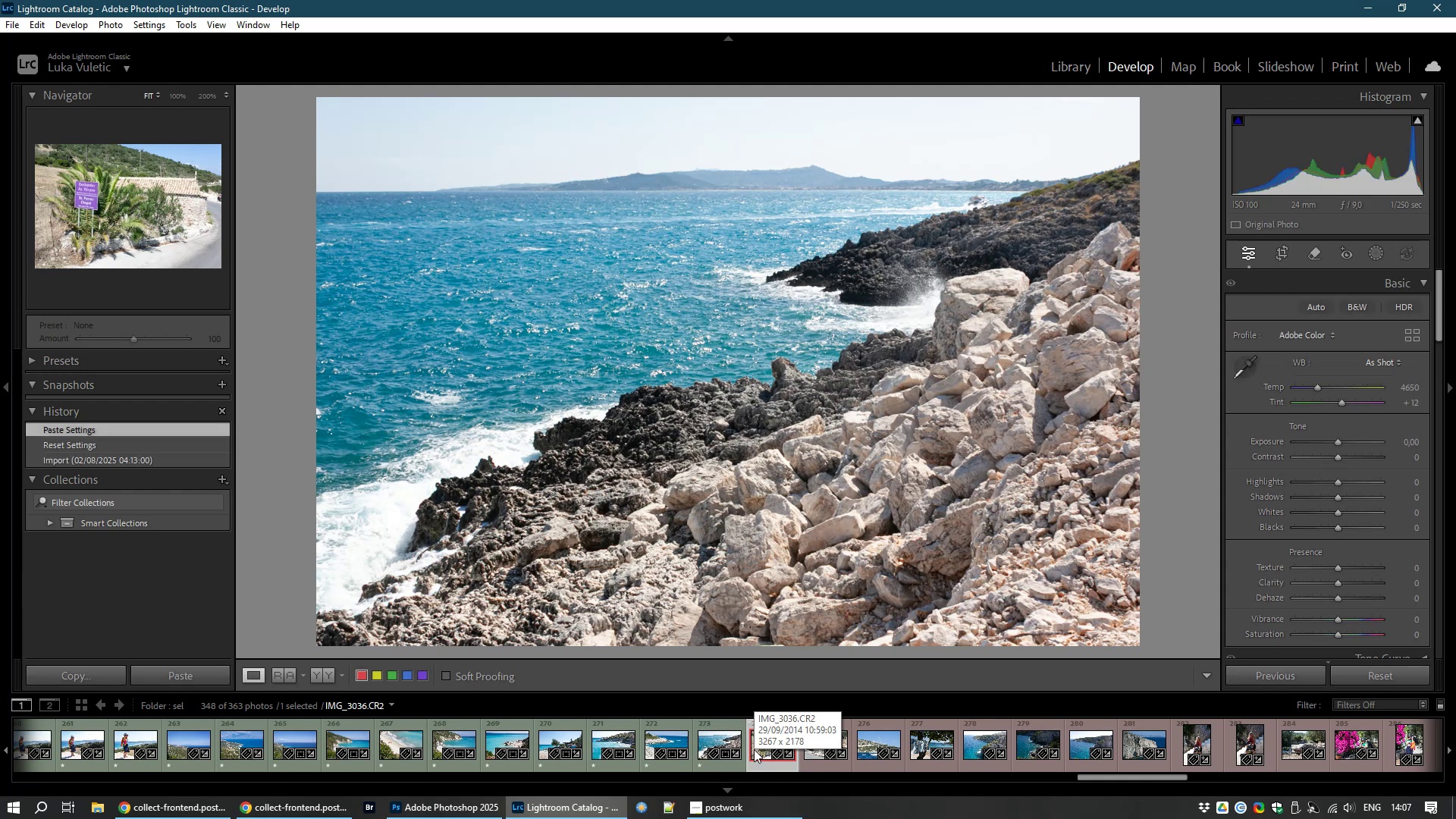 
left_click_drag(start_coordinate=[1186, 249], to_coordinate=[1182, 228])
 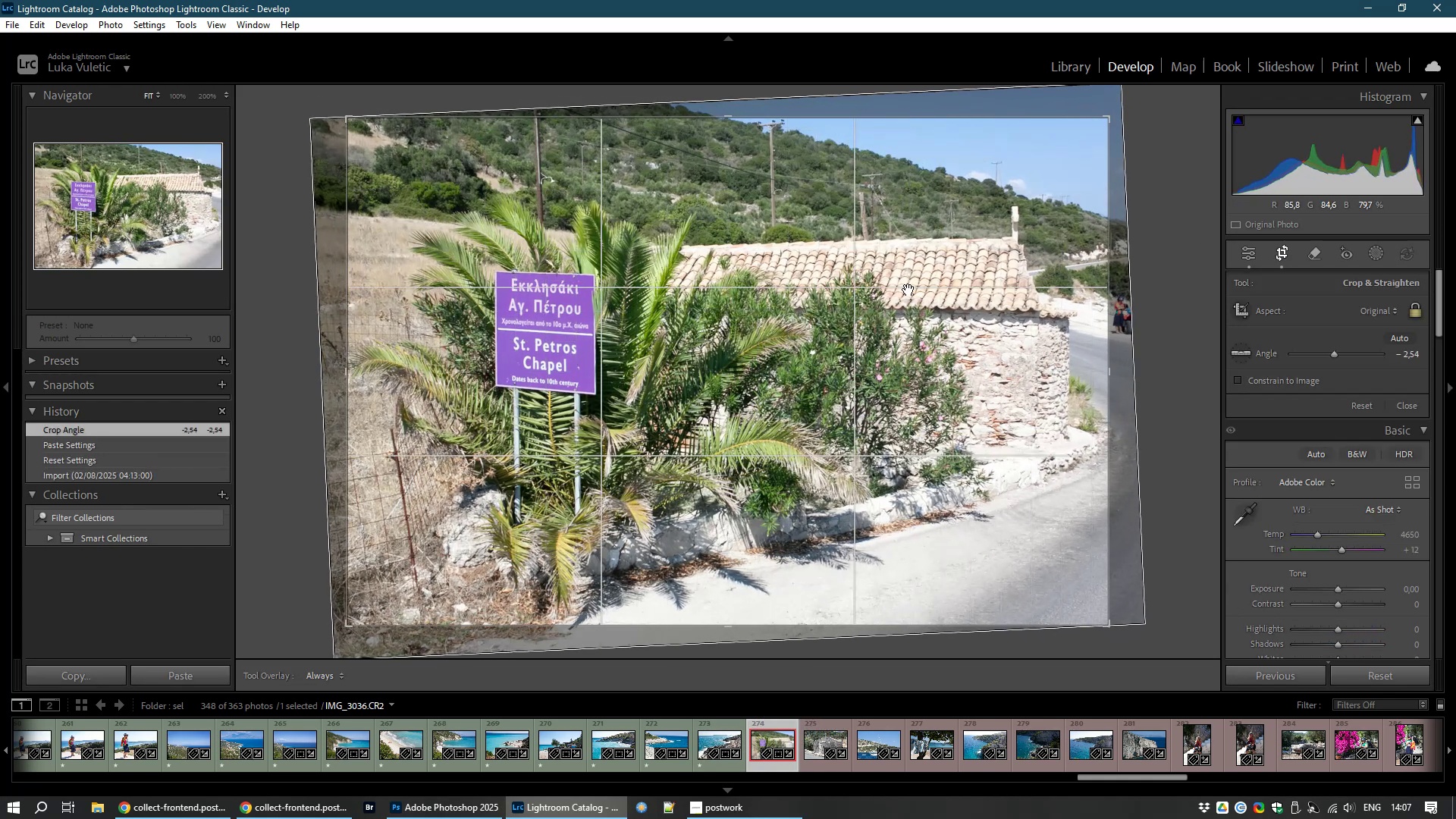 
double_click([908, 290])
 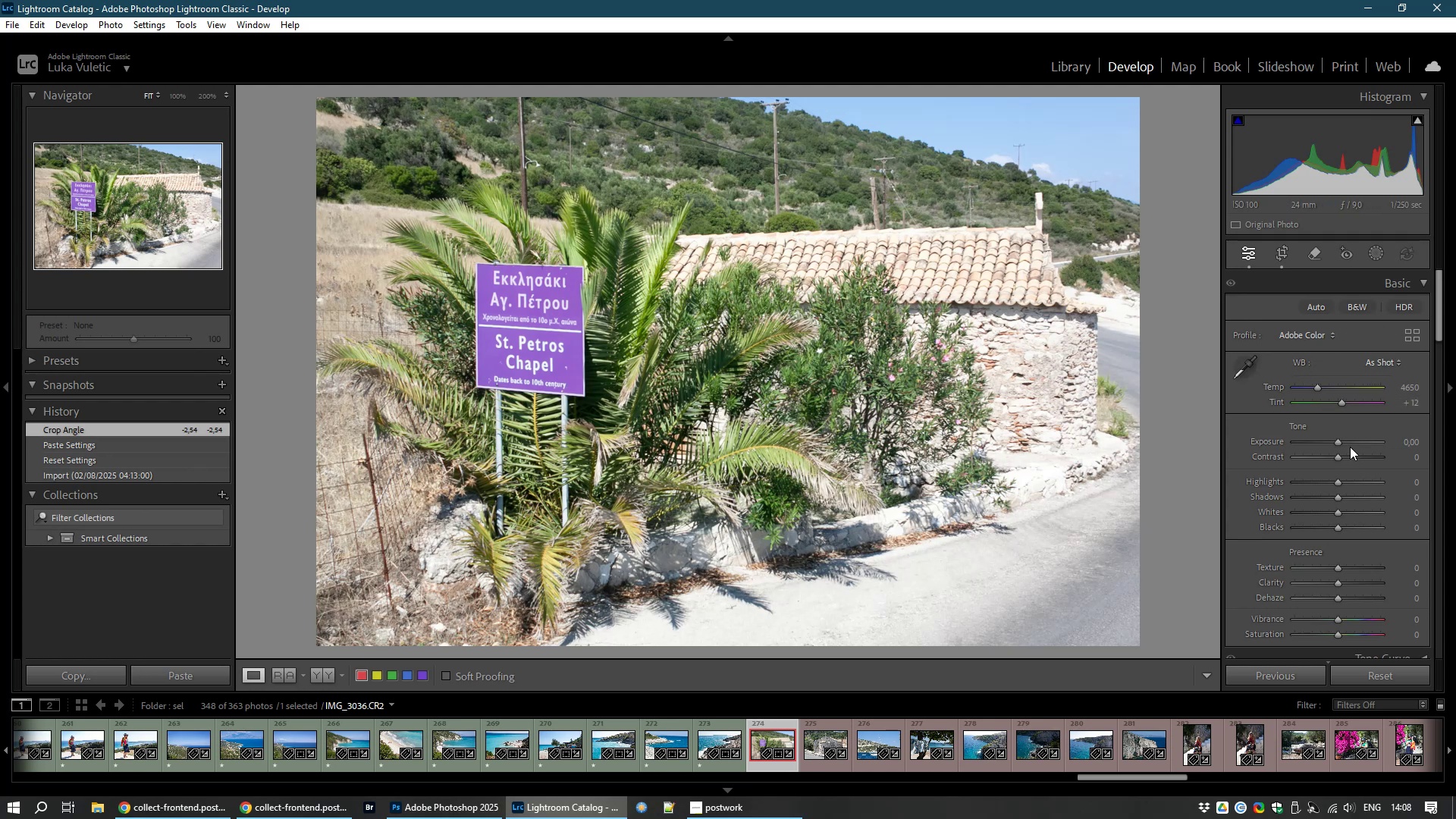 
wait(8.33)
 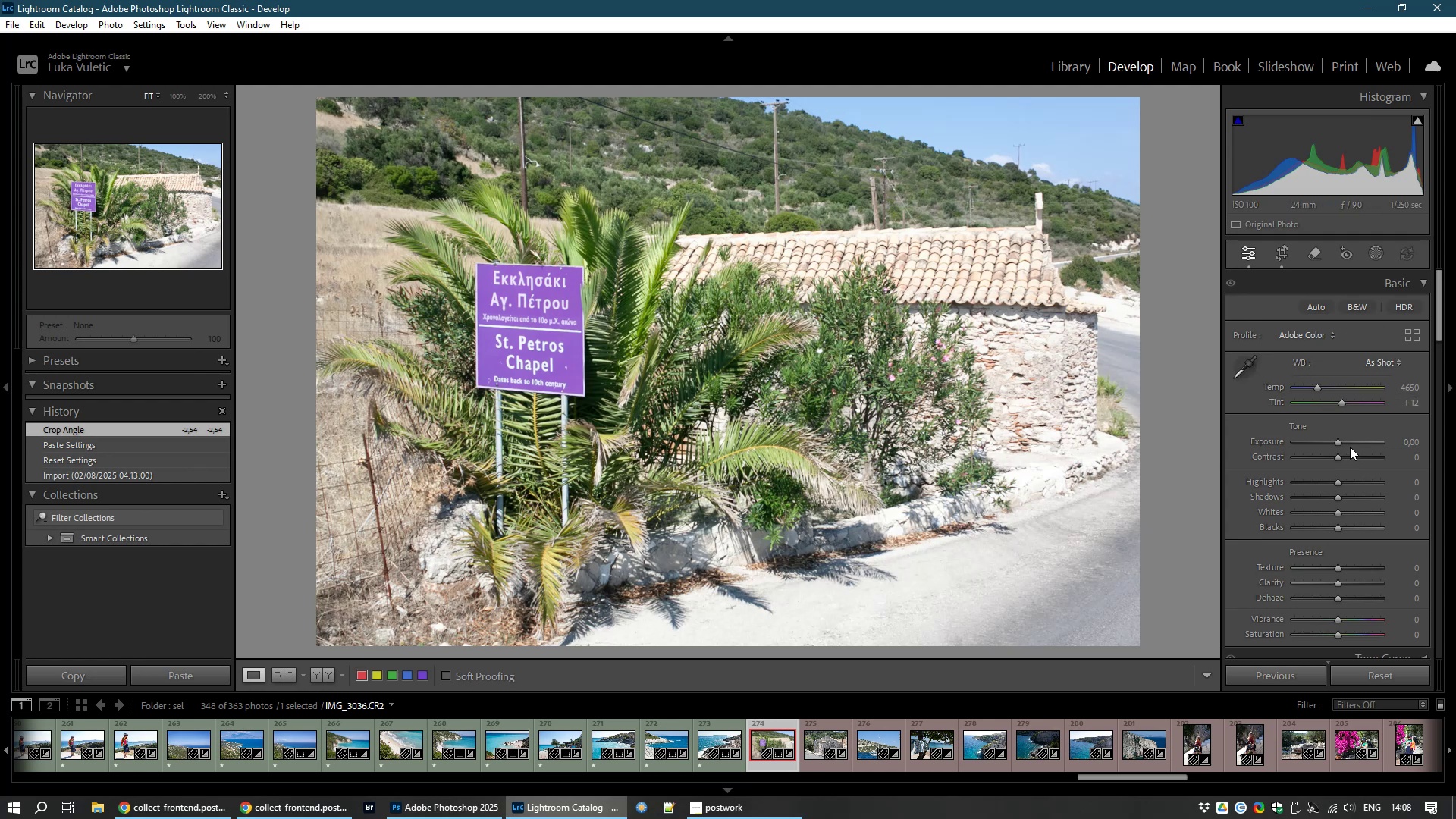 
left_click_drag(start_coordinate=[1336, 482], to_coordinate=[1297, 488])
 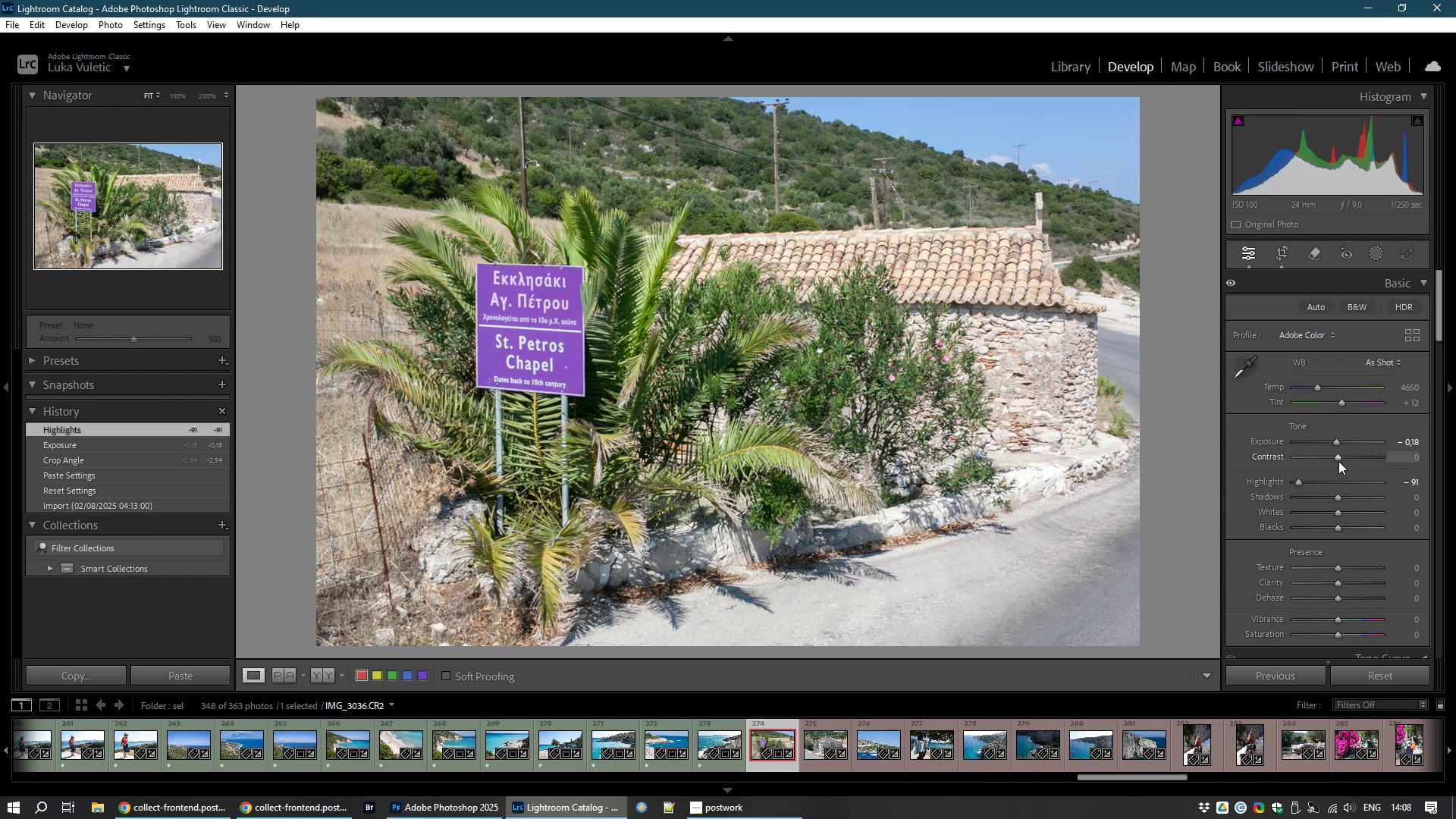 
left_click_drag(start_coordinate=[1335, 458], to_coordinate=[1345, 458])
 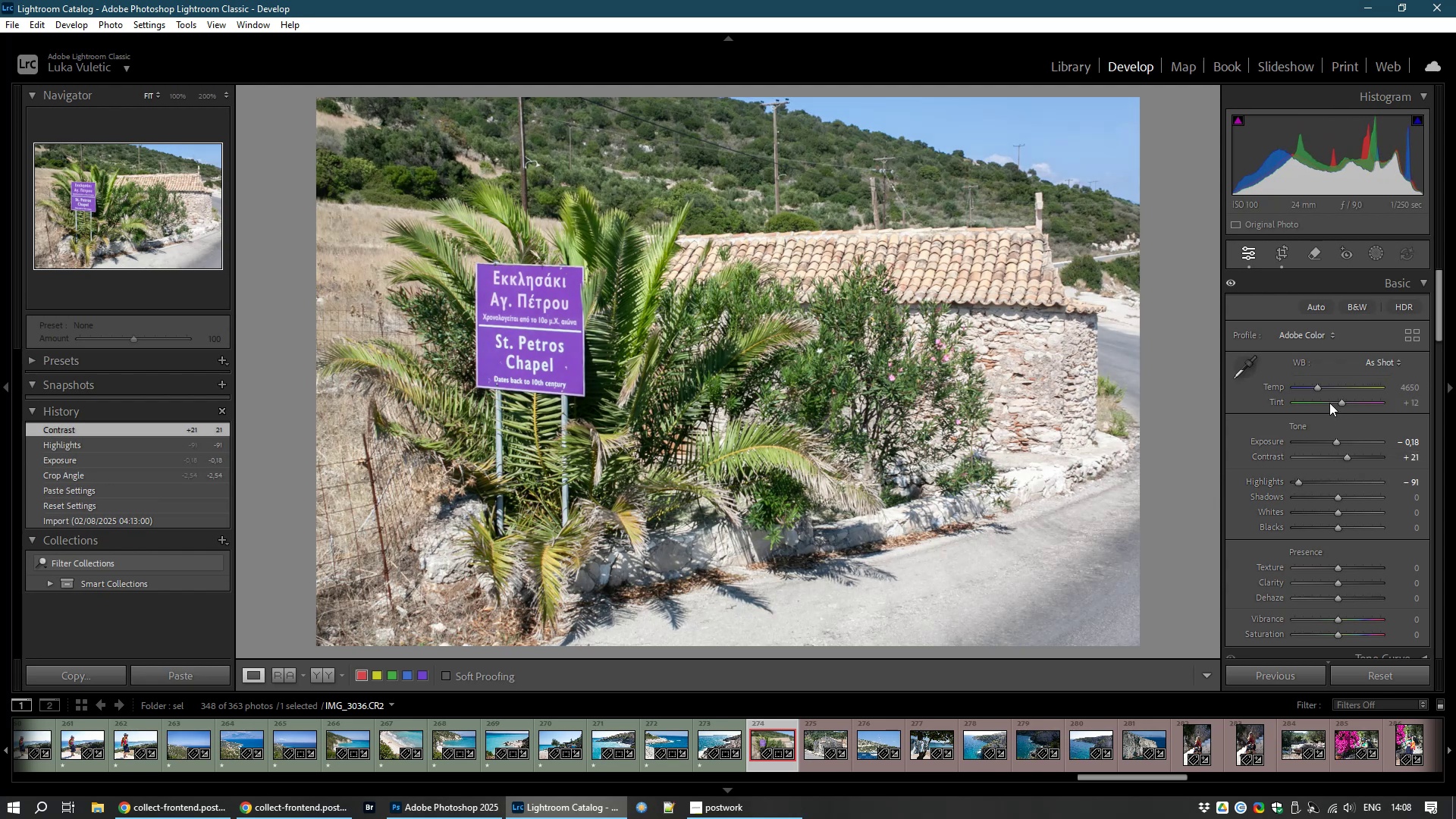 
left_click_drag(start_coordinate=[1337, 408], to_coordinate=[1332, 407])
 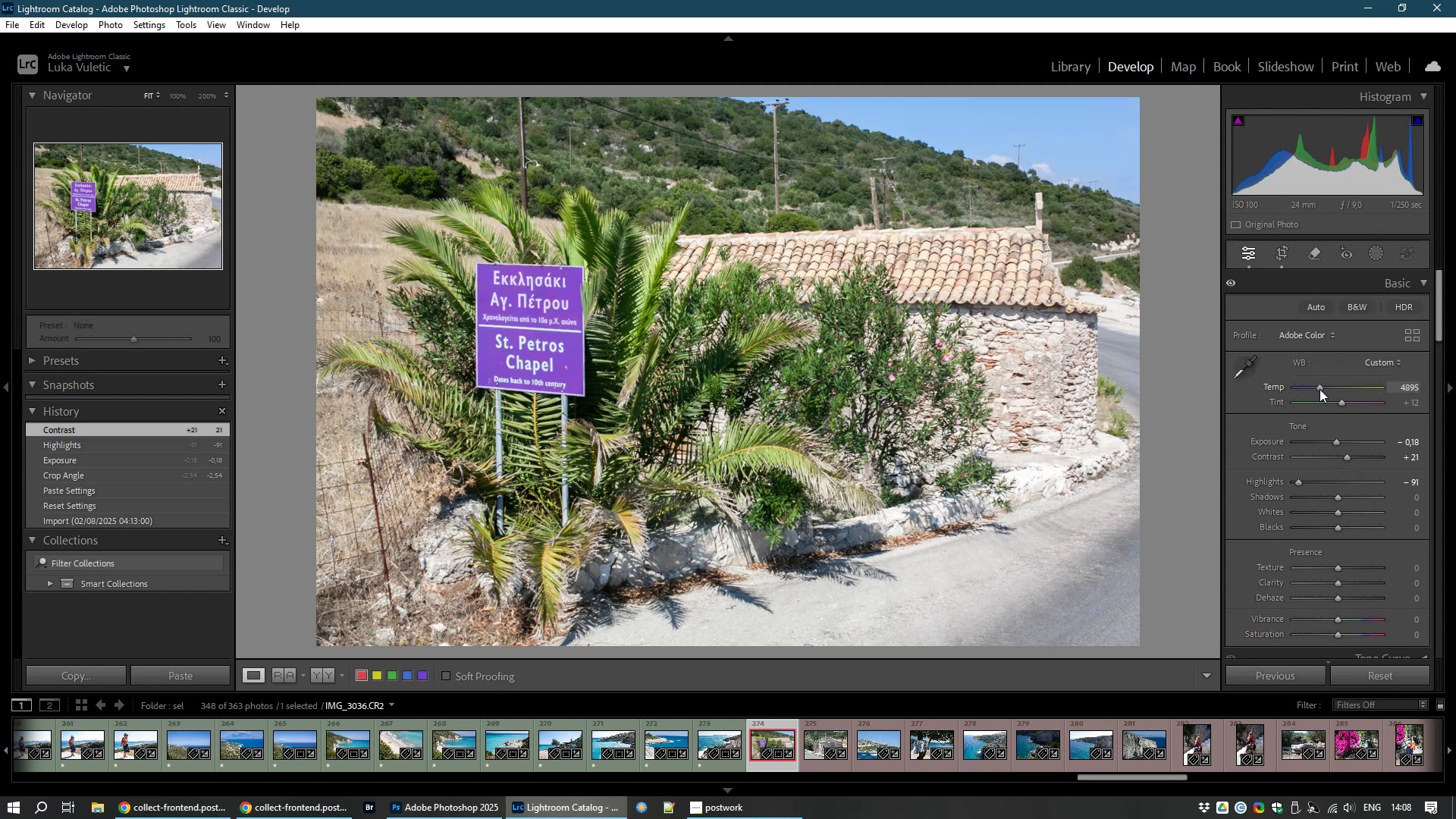 
wait(6.89)
 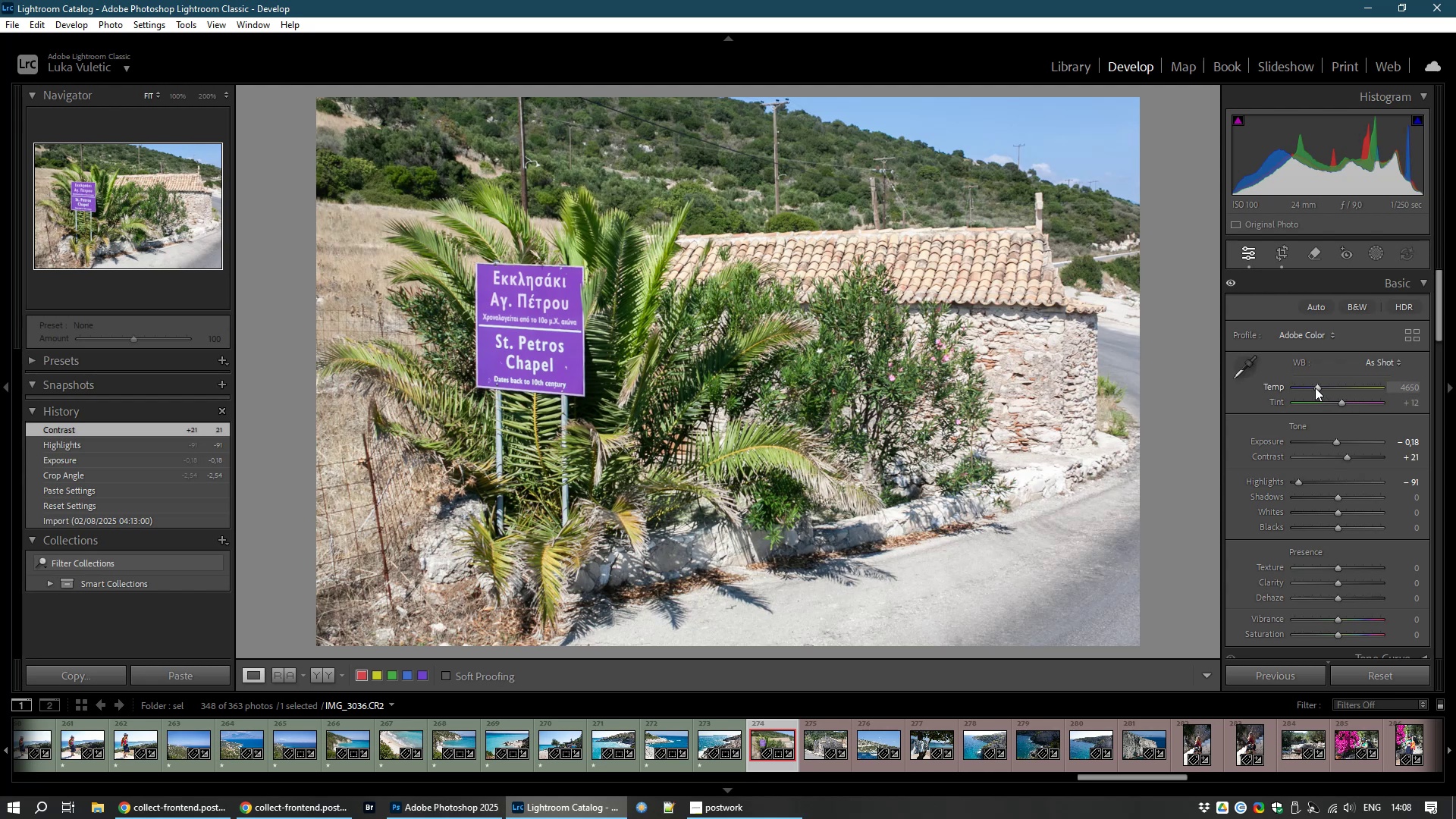 
double_click([1317, 389])
 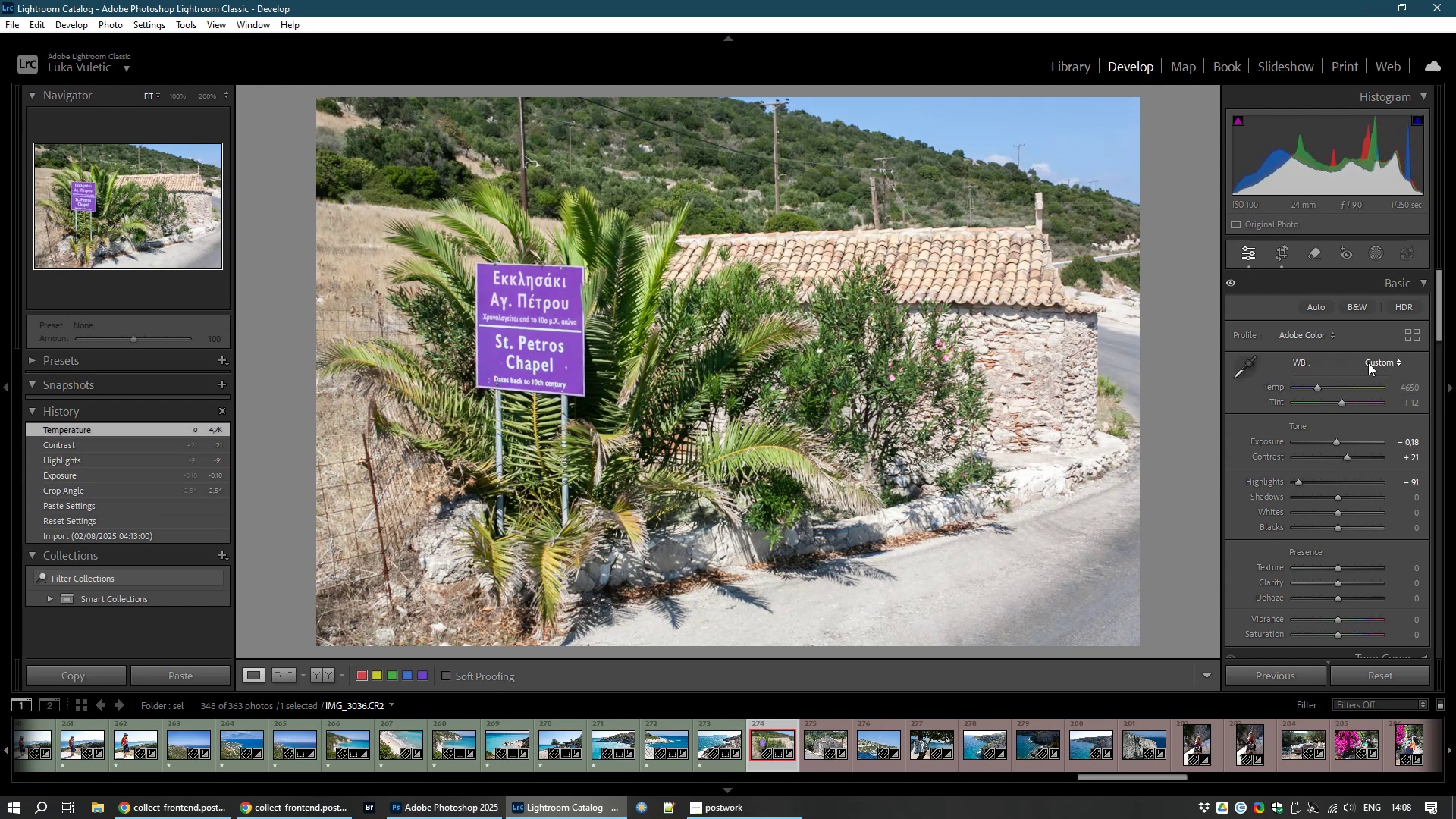 
left_click([1368, 362])
 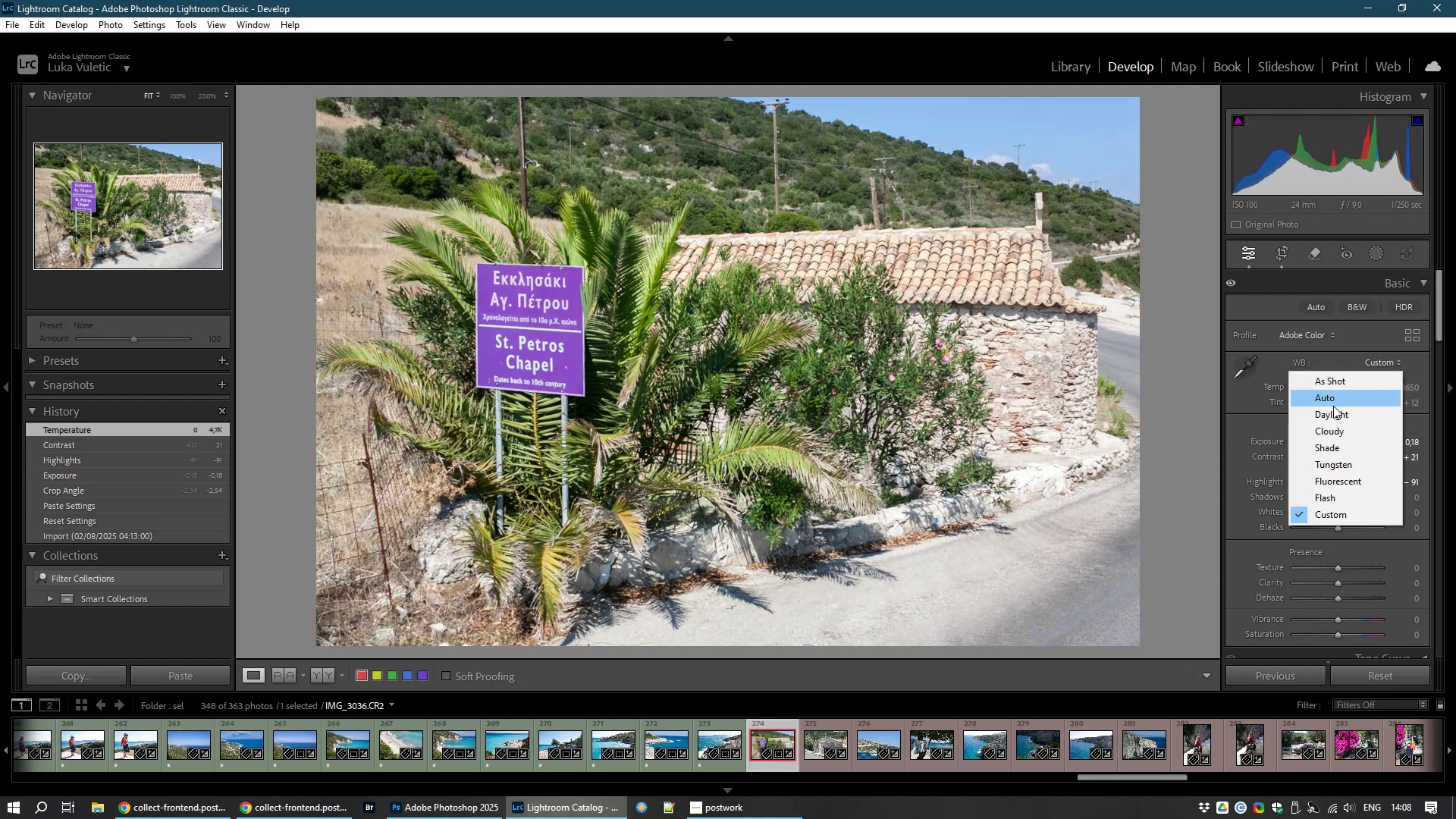 
left_click([1333, 406])
 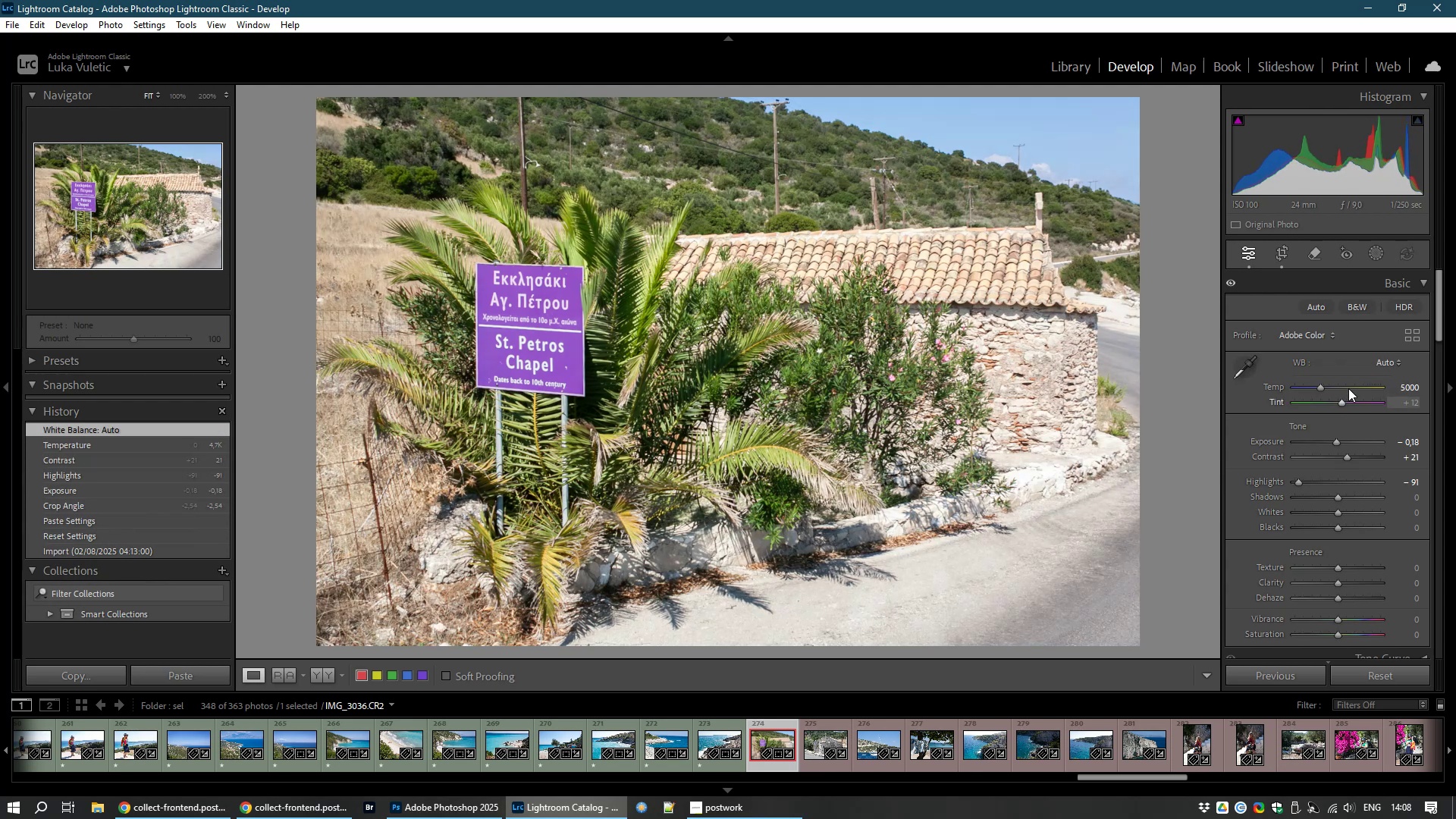 
left_click([1385, 358])
 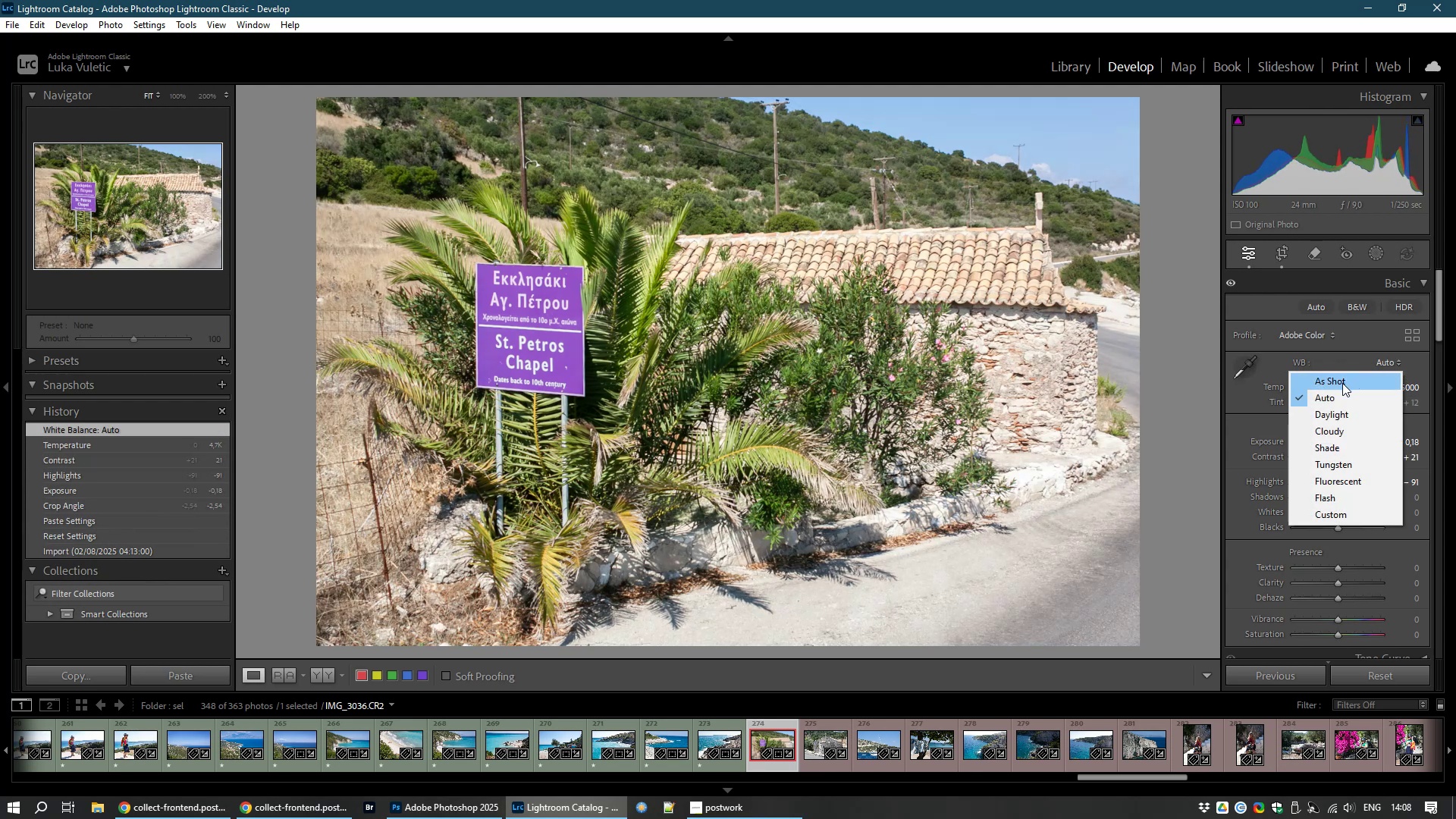 
left_click([1342, 383])
 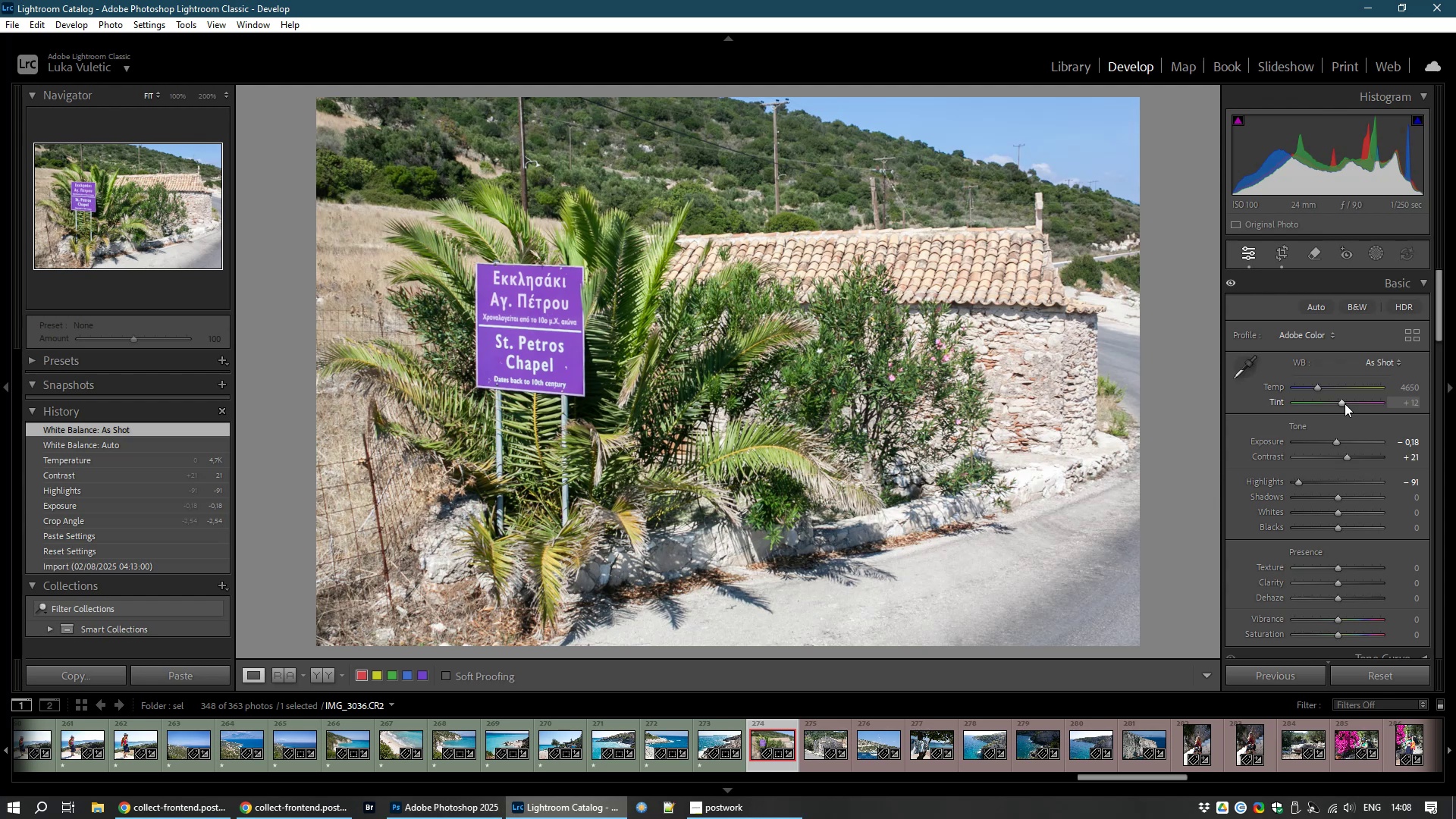 
wait(6.85)
 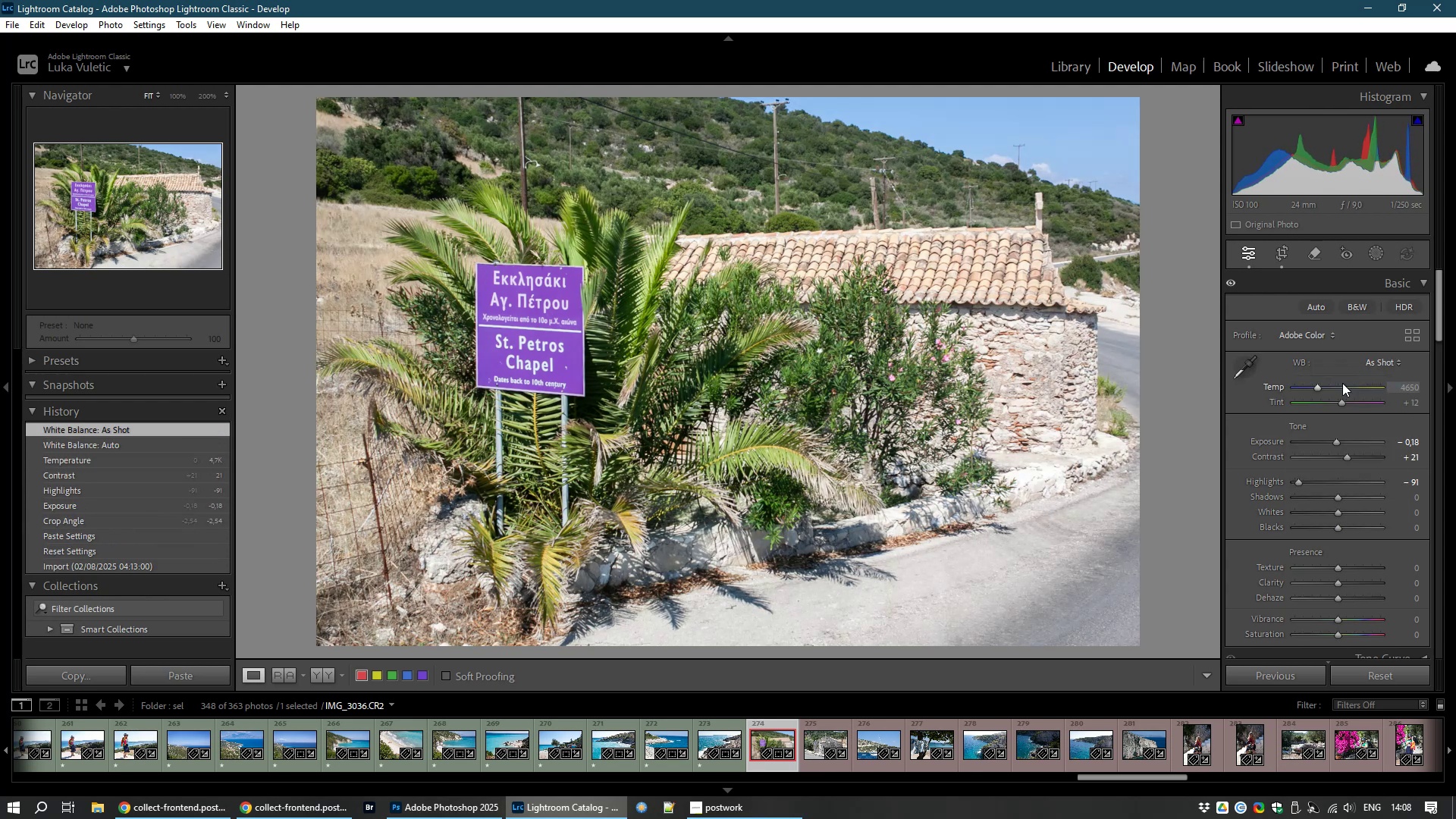 
left_click([1382, 360])
 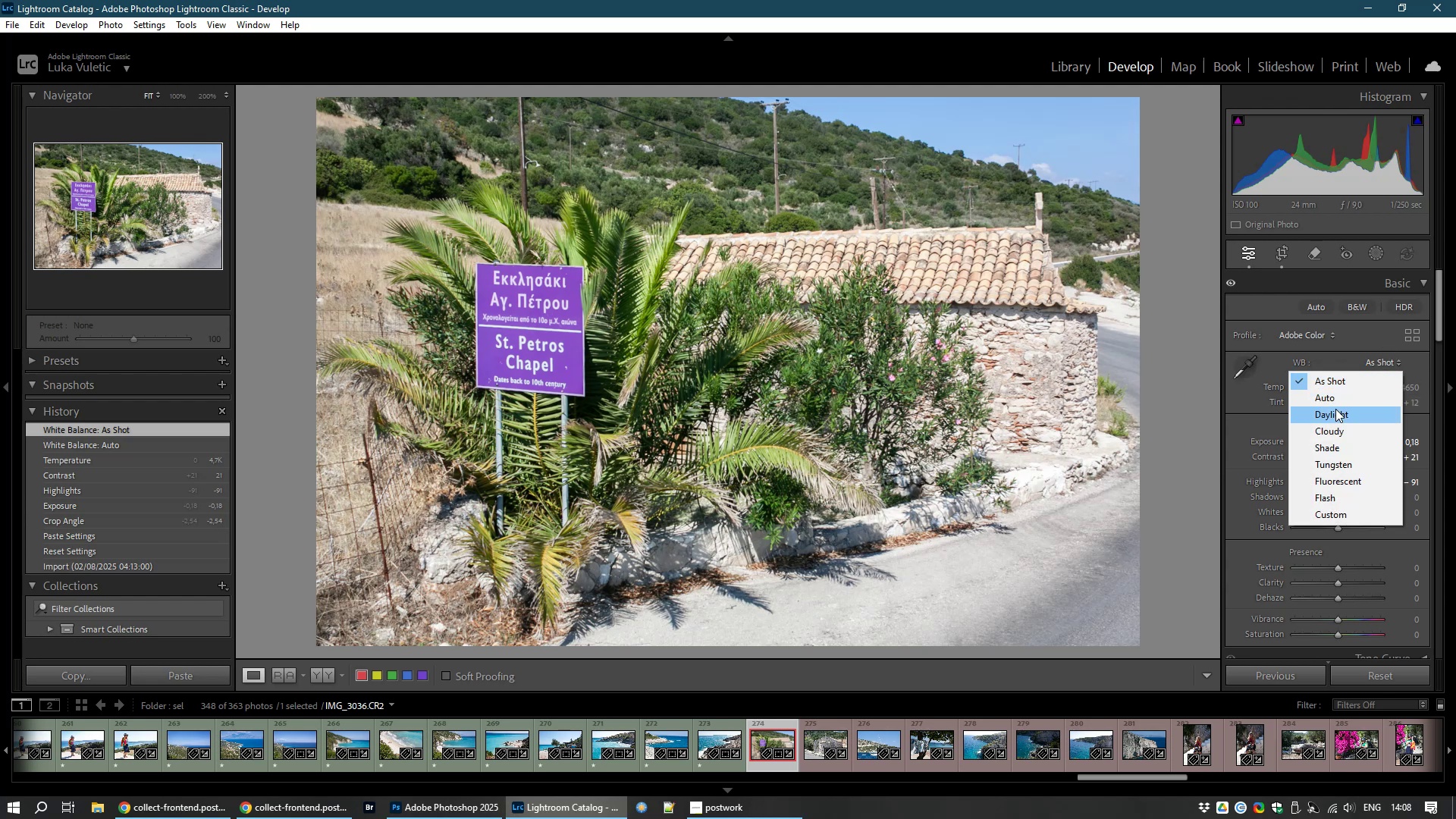 
left_click([1335, 409])
 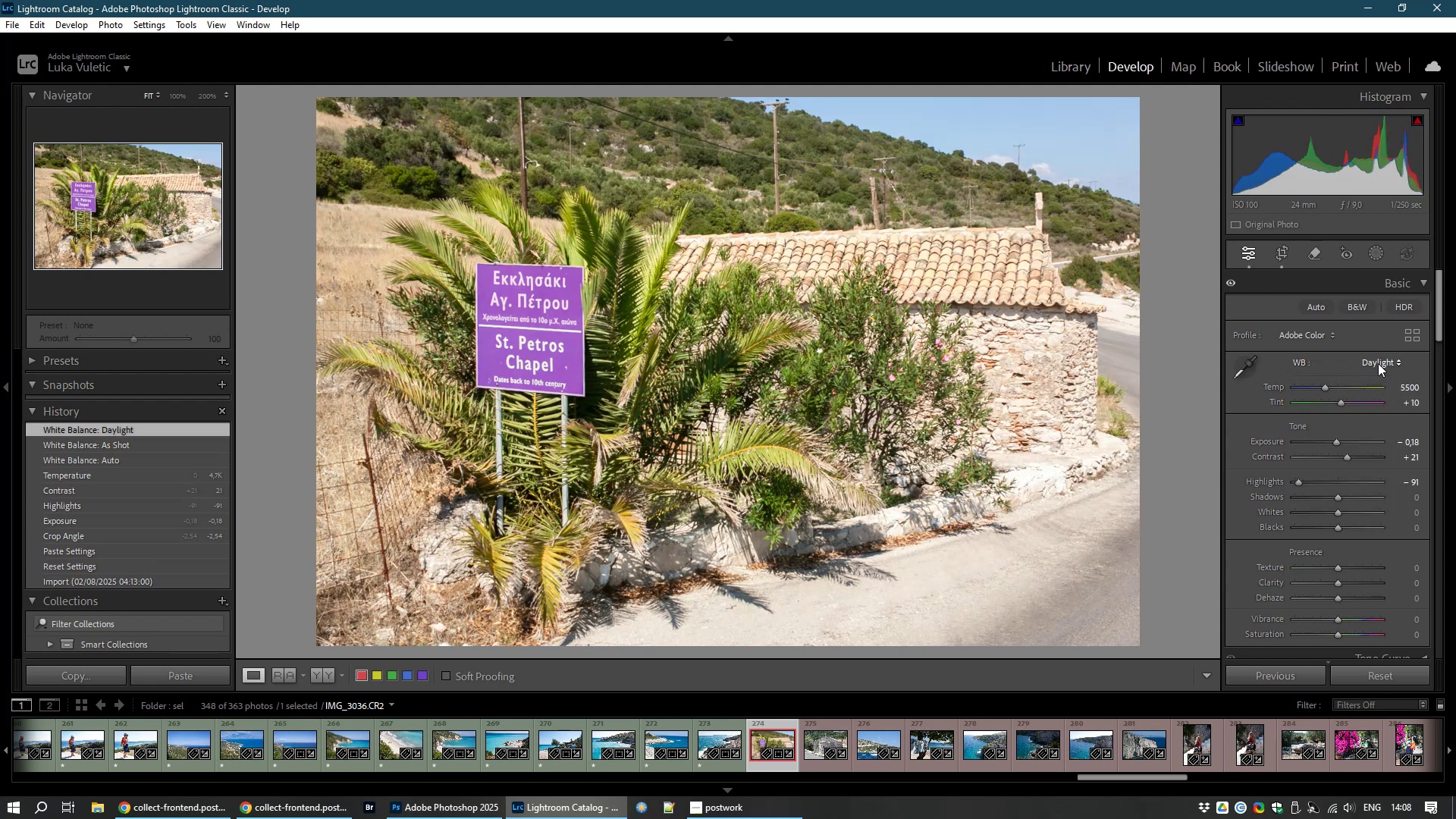 
left_click([1380, 361])
 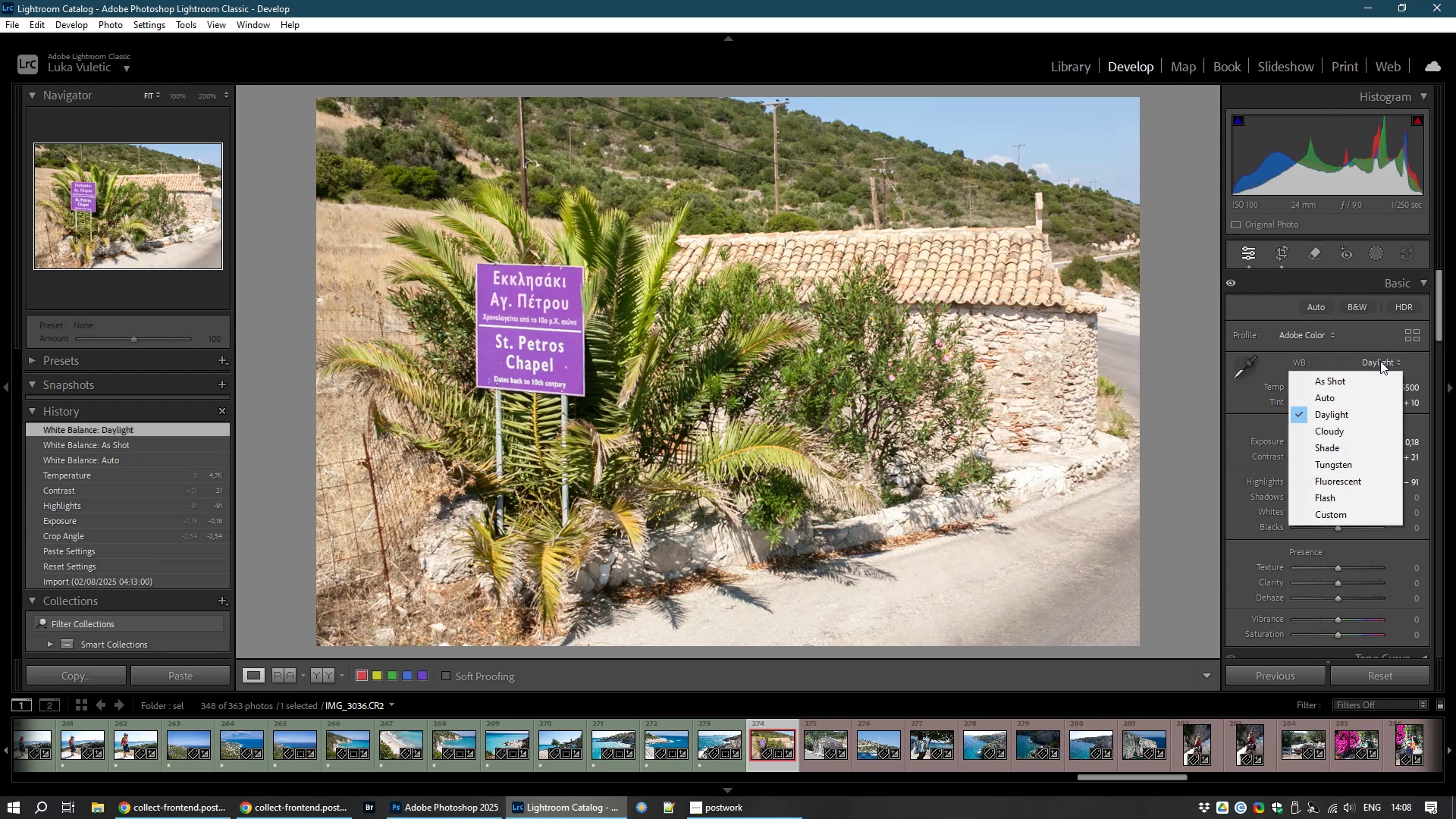 
left_click([1332, 397])
 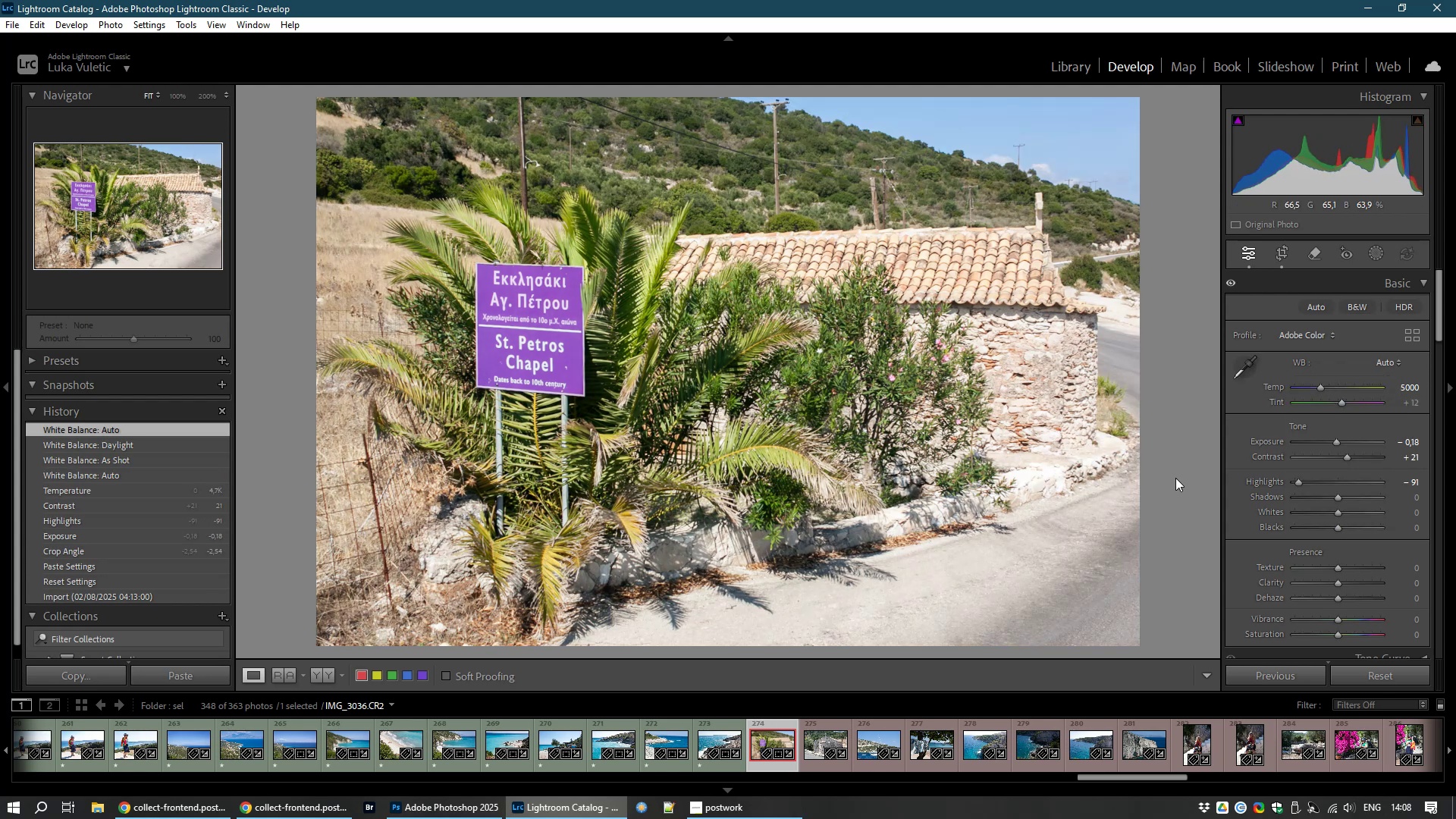 
wait(13.16)
 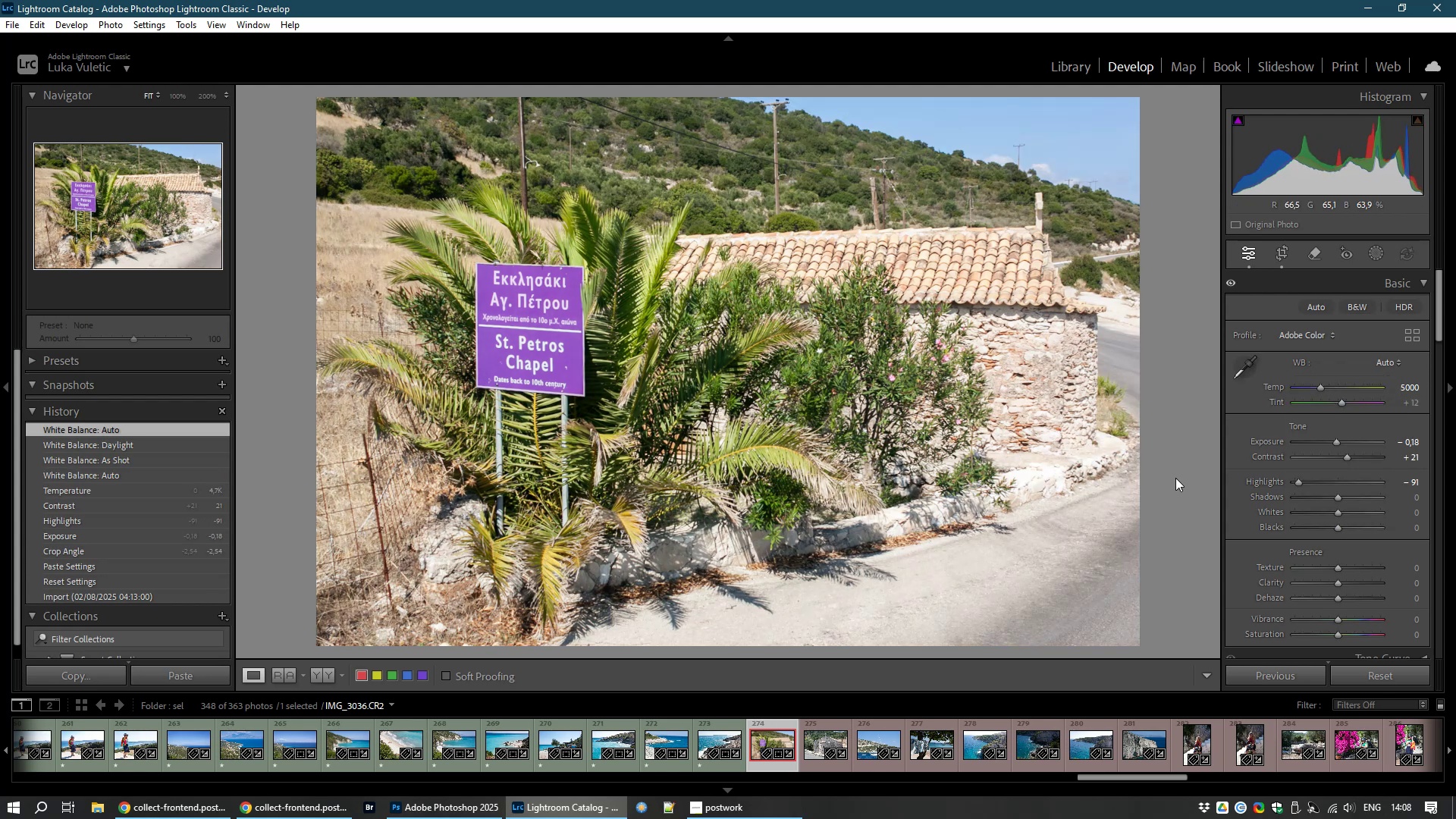 
type(81)
 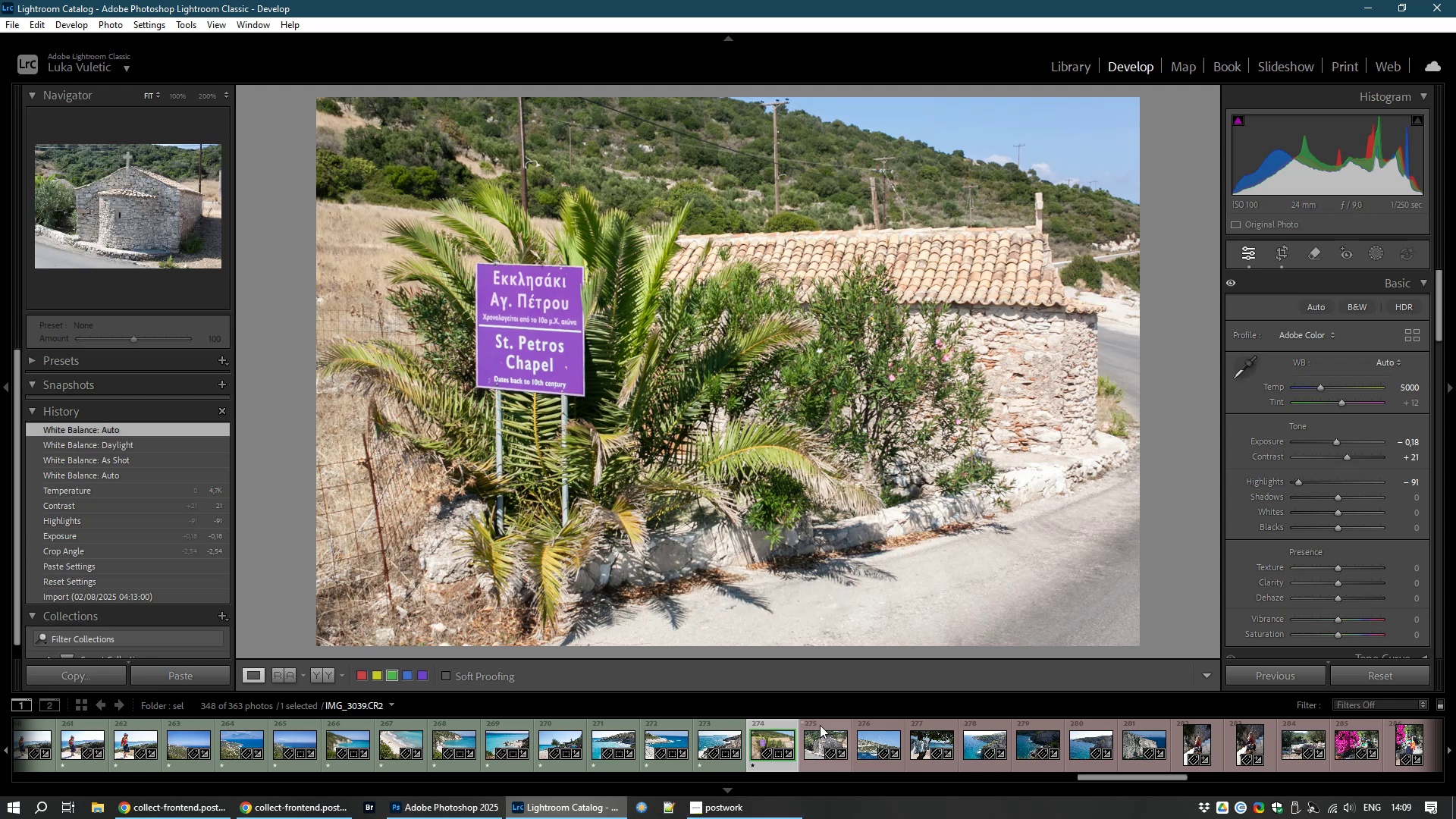 
left_click([809, 747])
 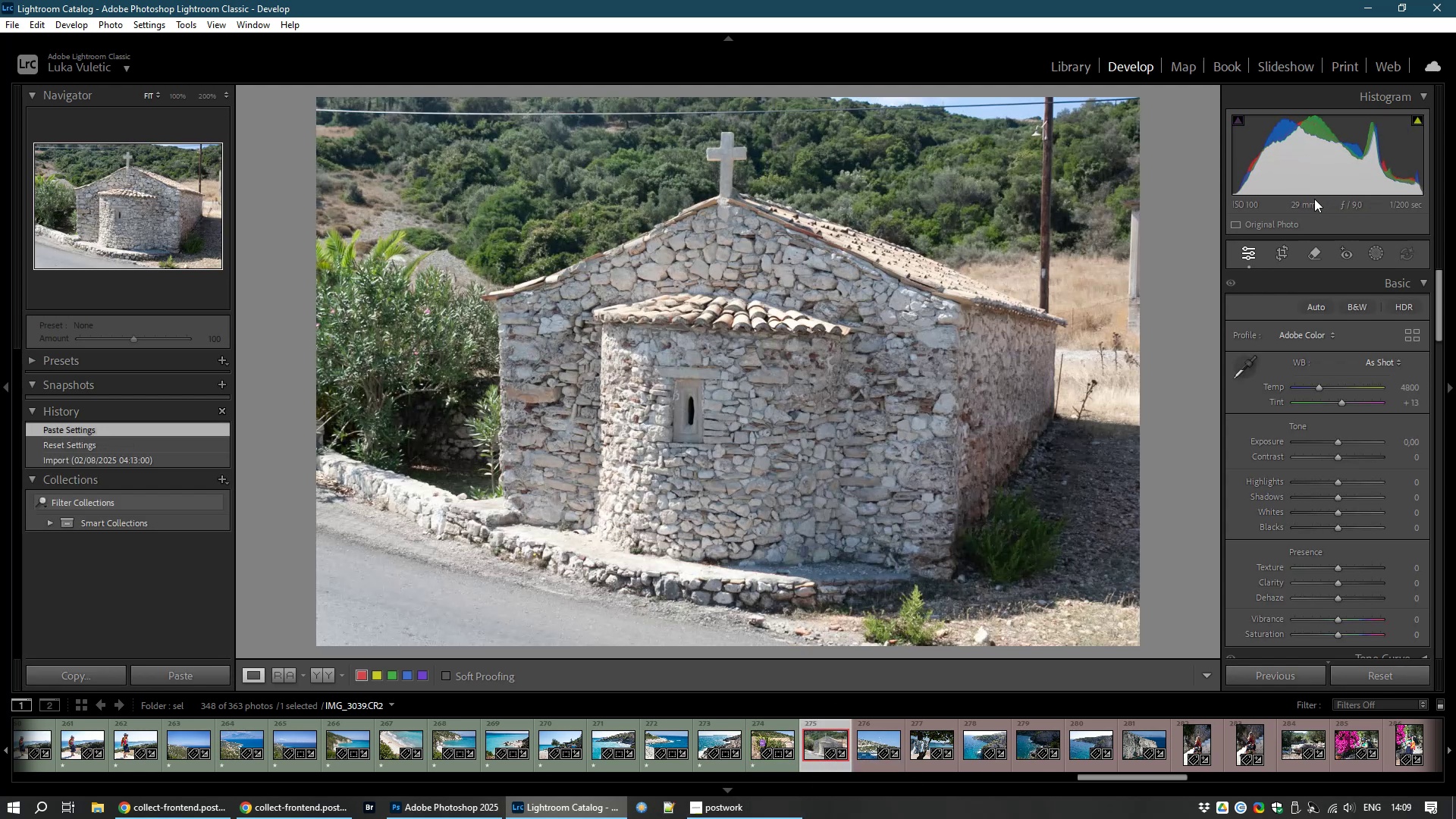 
left_click([1285, 255])
 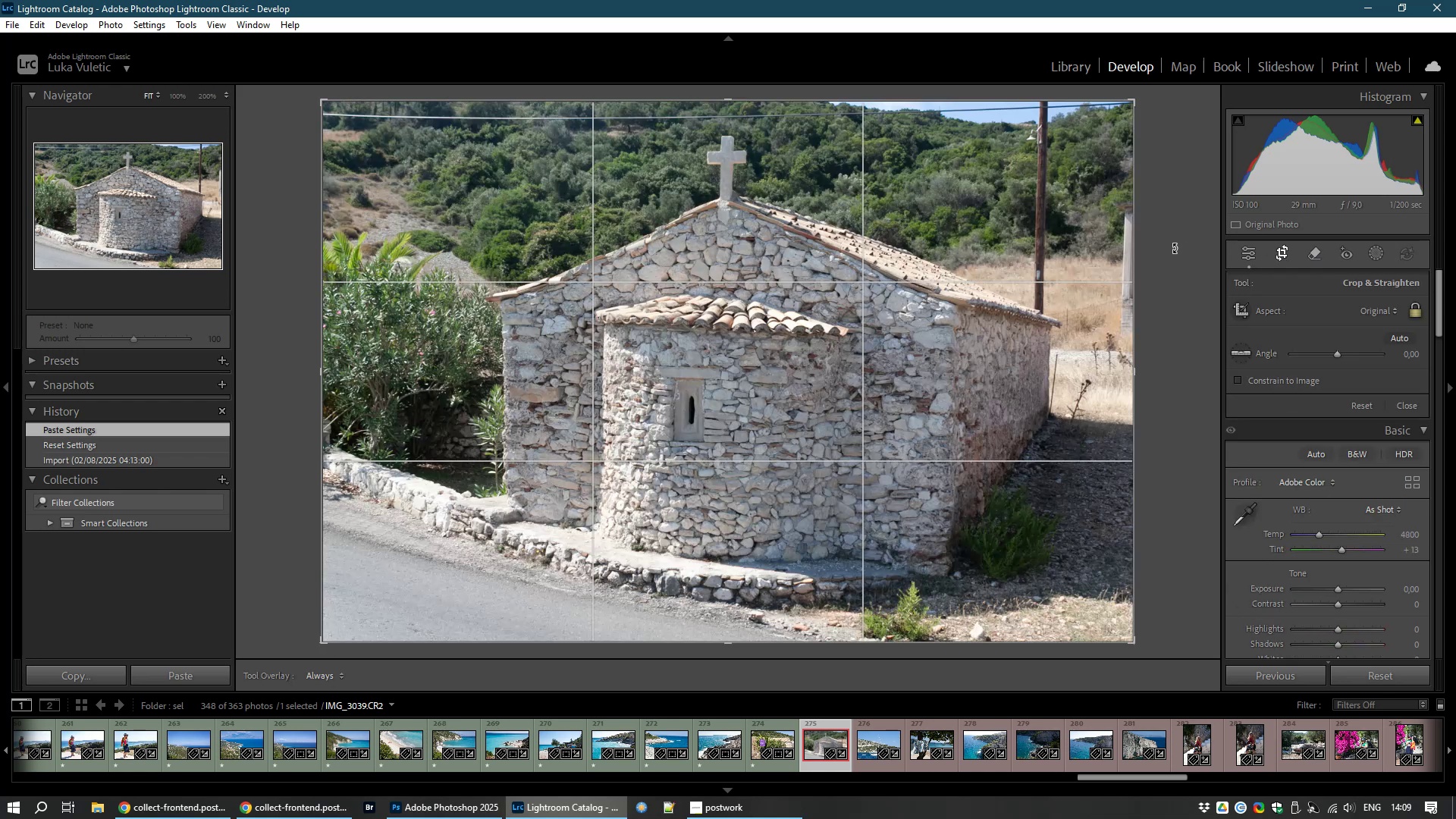 
left_click_drag(start_coordinate=[1177, 249], to_coordinate=[1177, 238])
 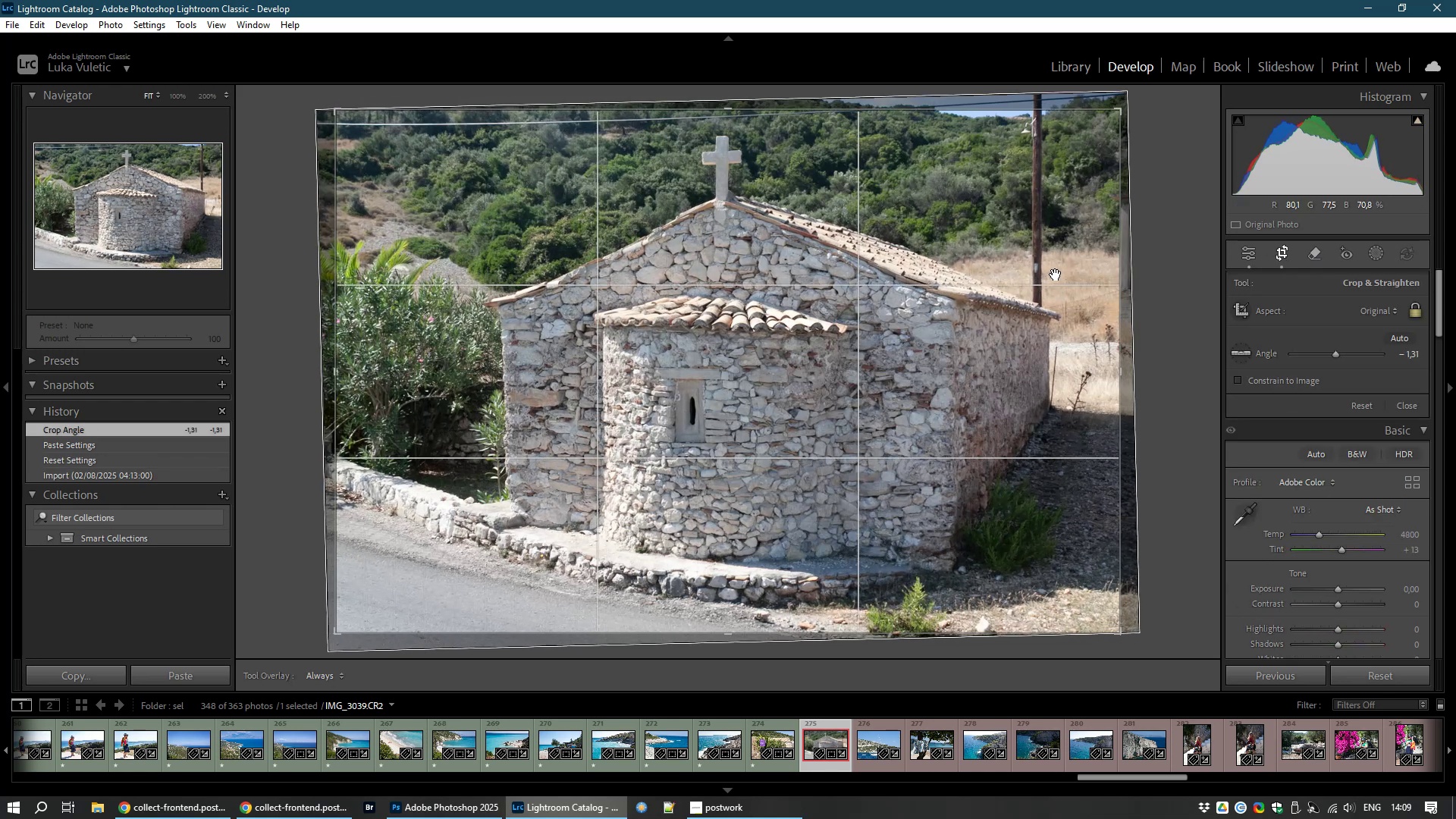 
double_click([1056, 275])
 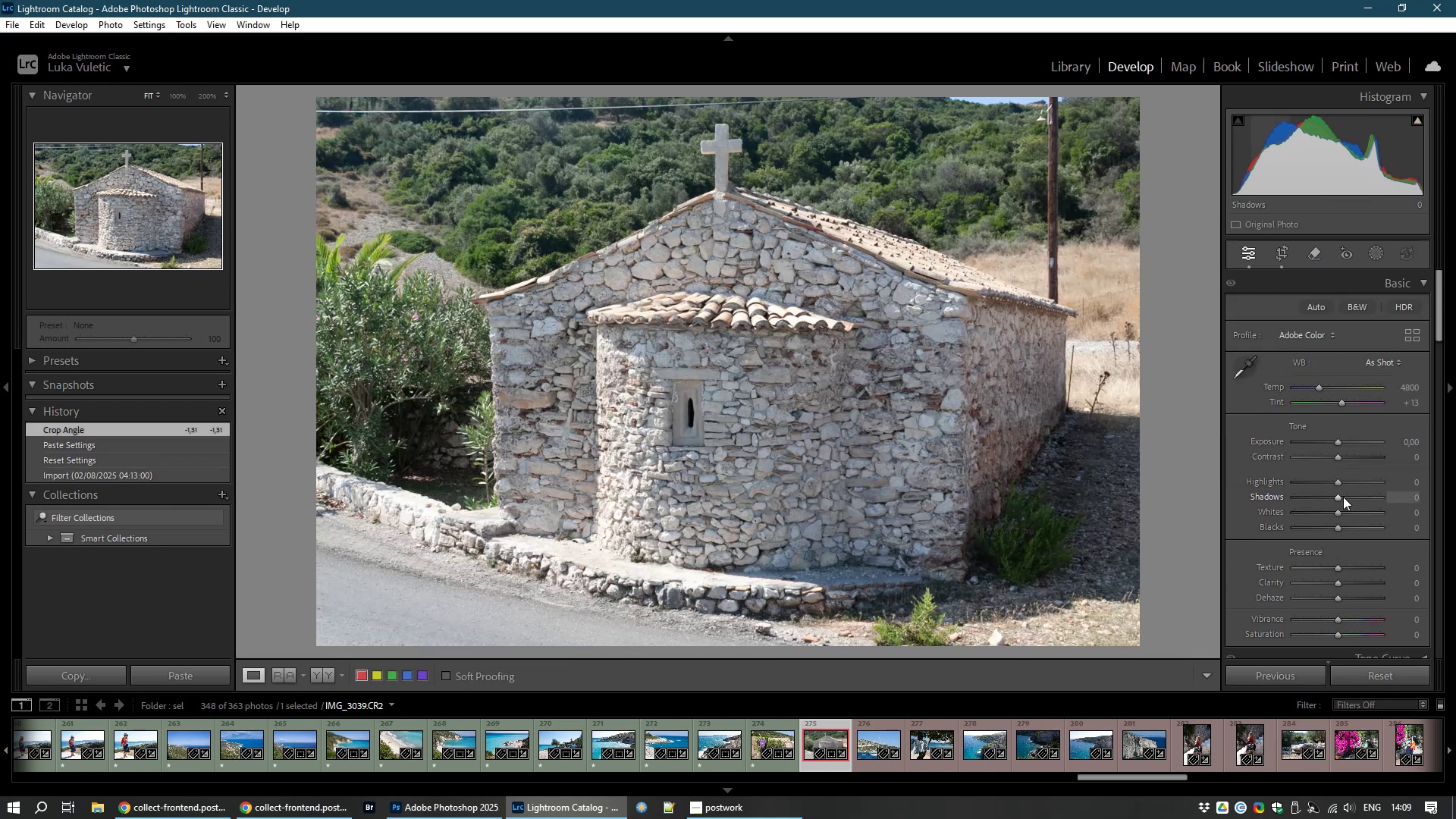 
wait(5.33)
 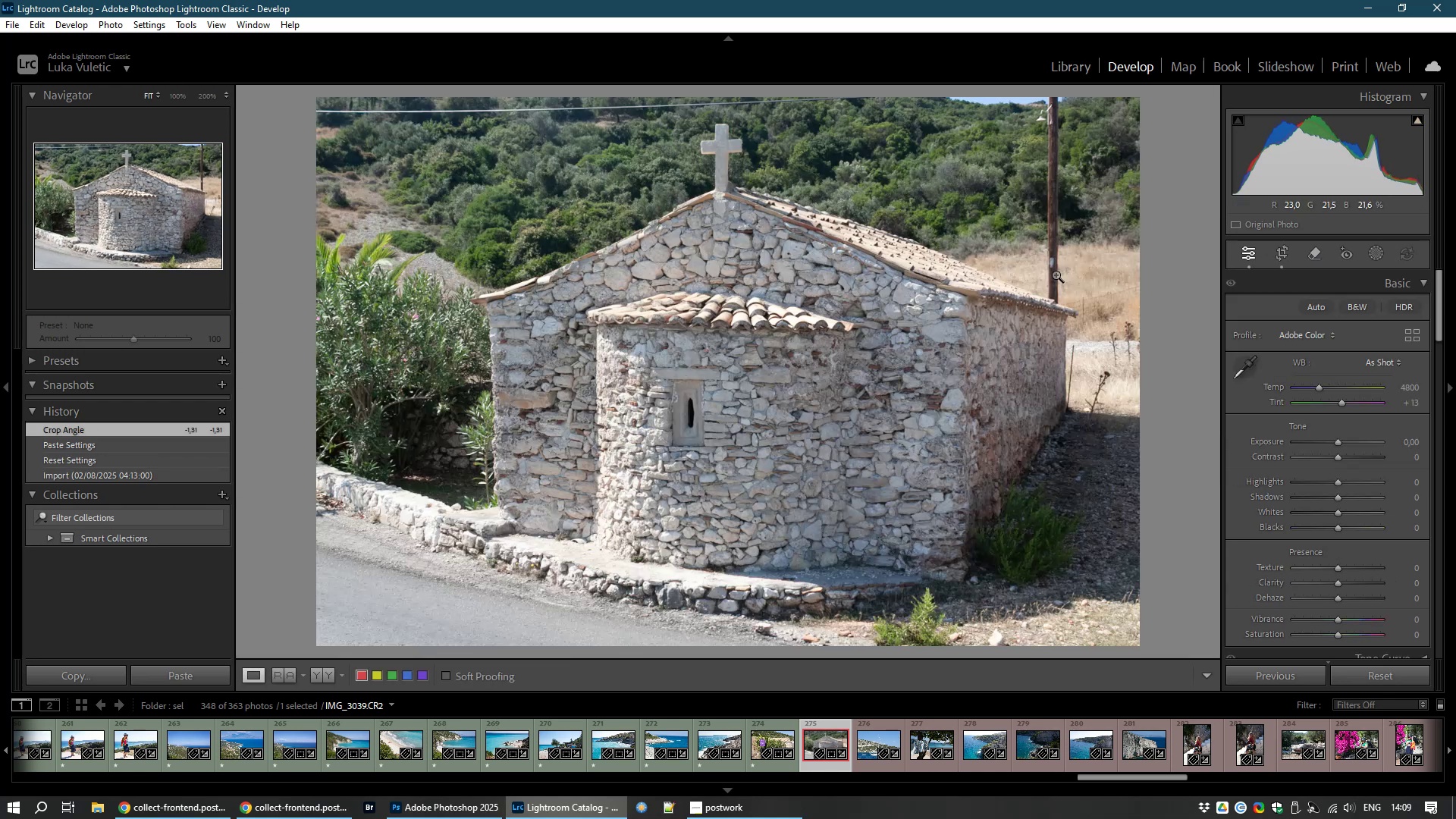 
left_click_drag(start_coordinate=[1340, 497], to_coordinate=[1363, 498])
 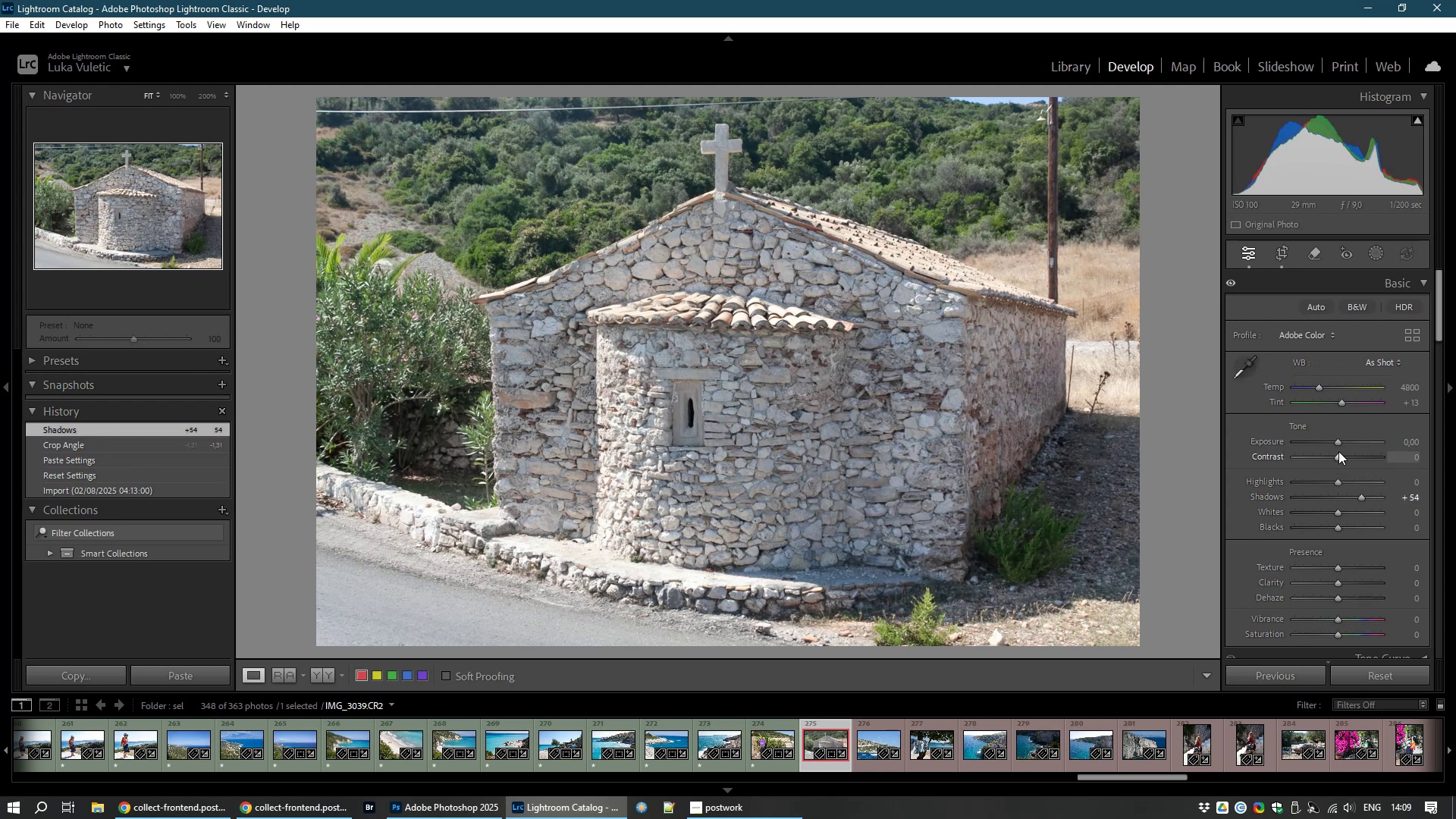 
left_click_drag(start_coordinate=[1337, 456], to_coordinate=[1341, 457])
 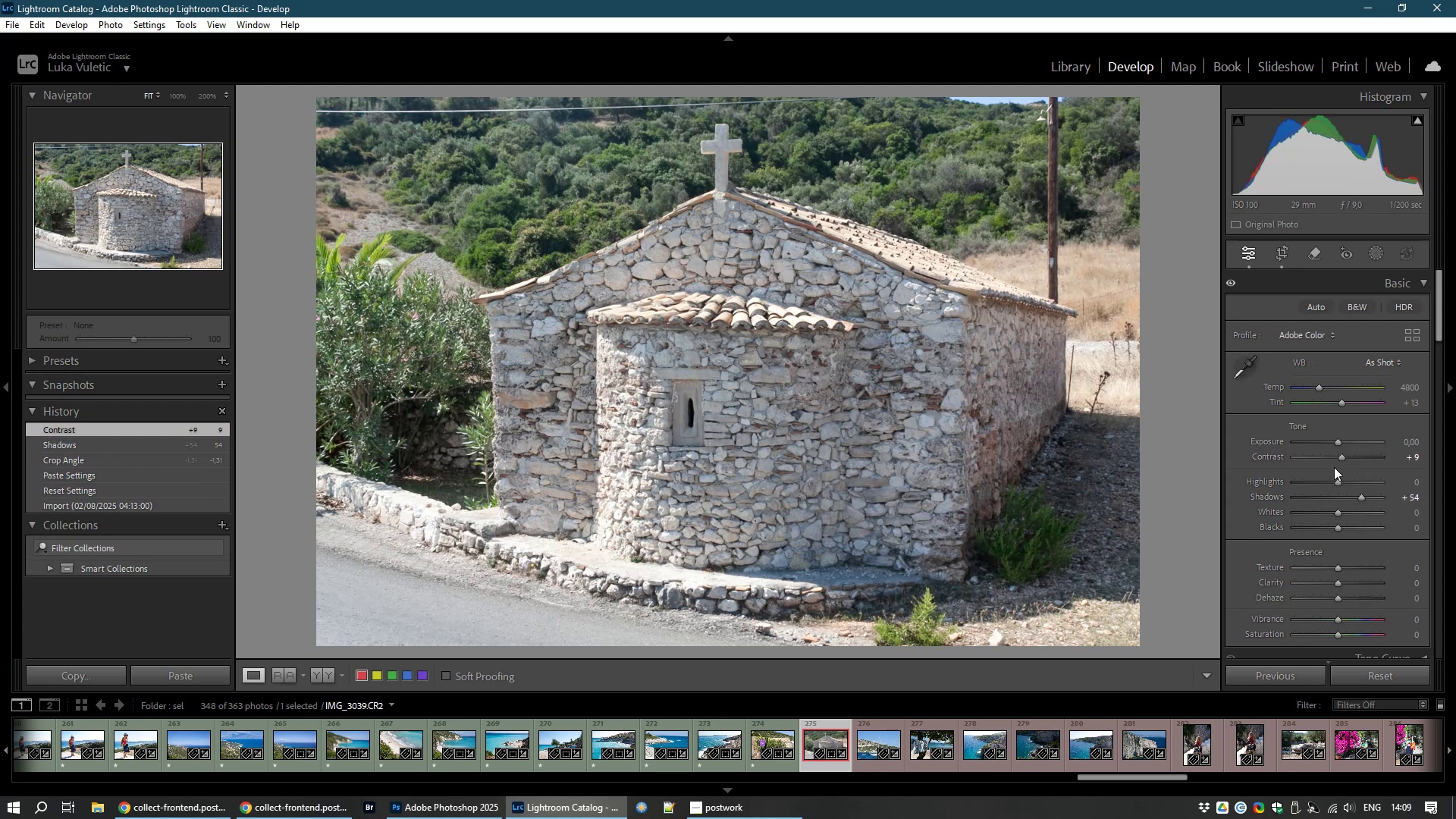 
left_click_drag(start_coordinate=[1338, 480], to_coordinate=[1312, 489])
 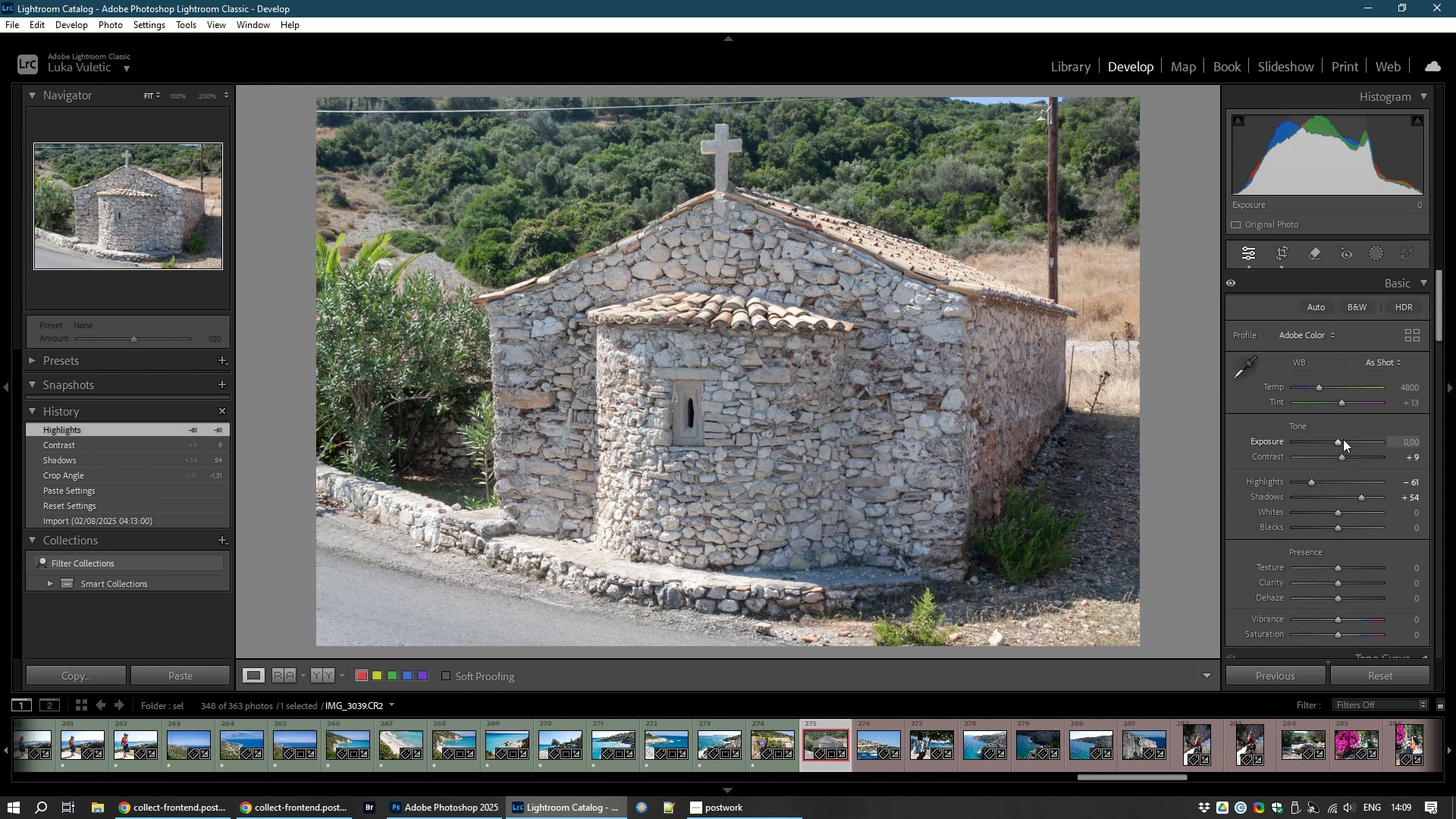 
wait(5.53)
 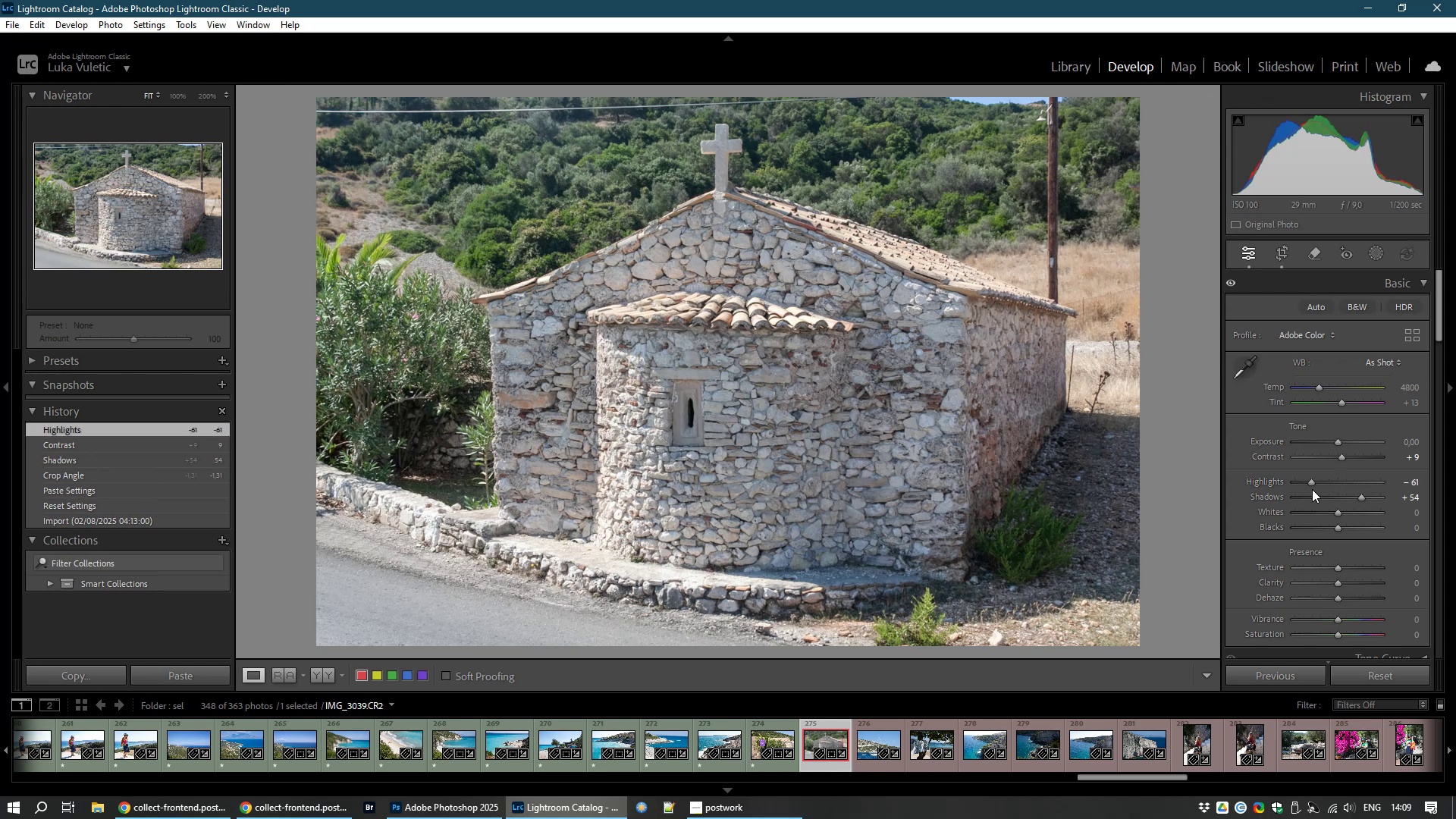 
left_click_drag(start_coordinate=[1337, 441], to_coordinate=[1341, 442])
 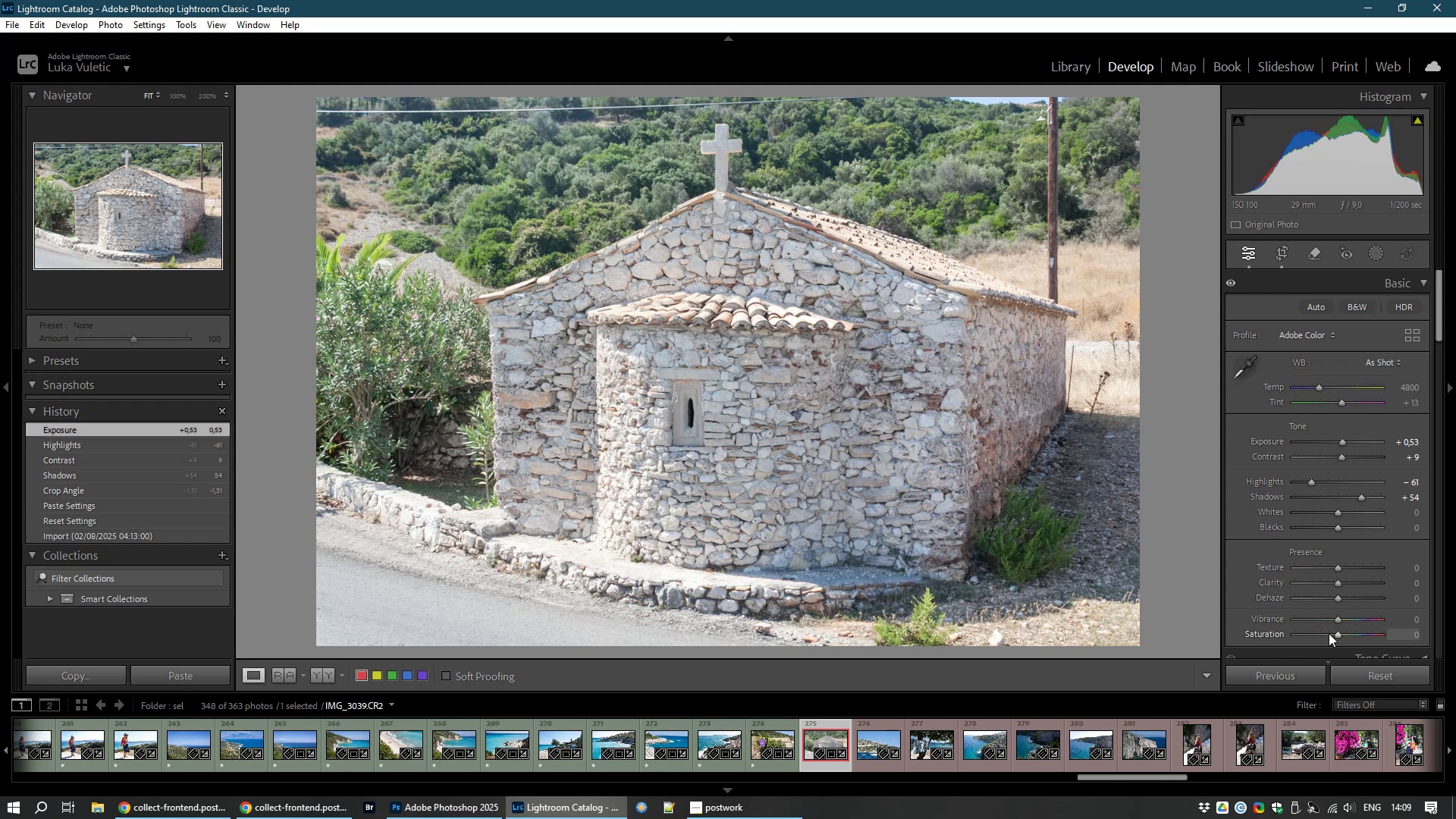 
left_click_drag(start_coordinate=[1338, 617], to_coordinate=[1345, 618])
 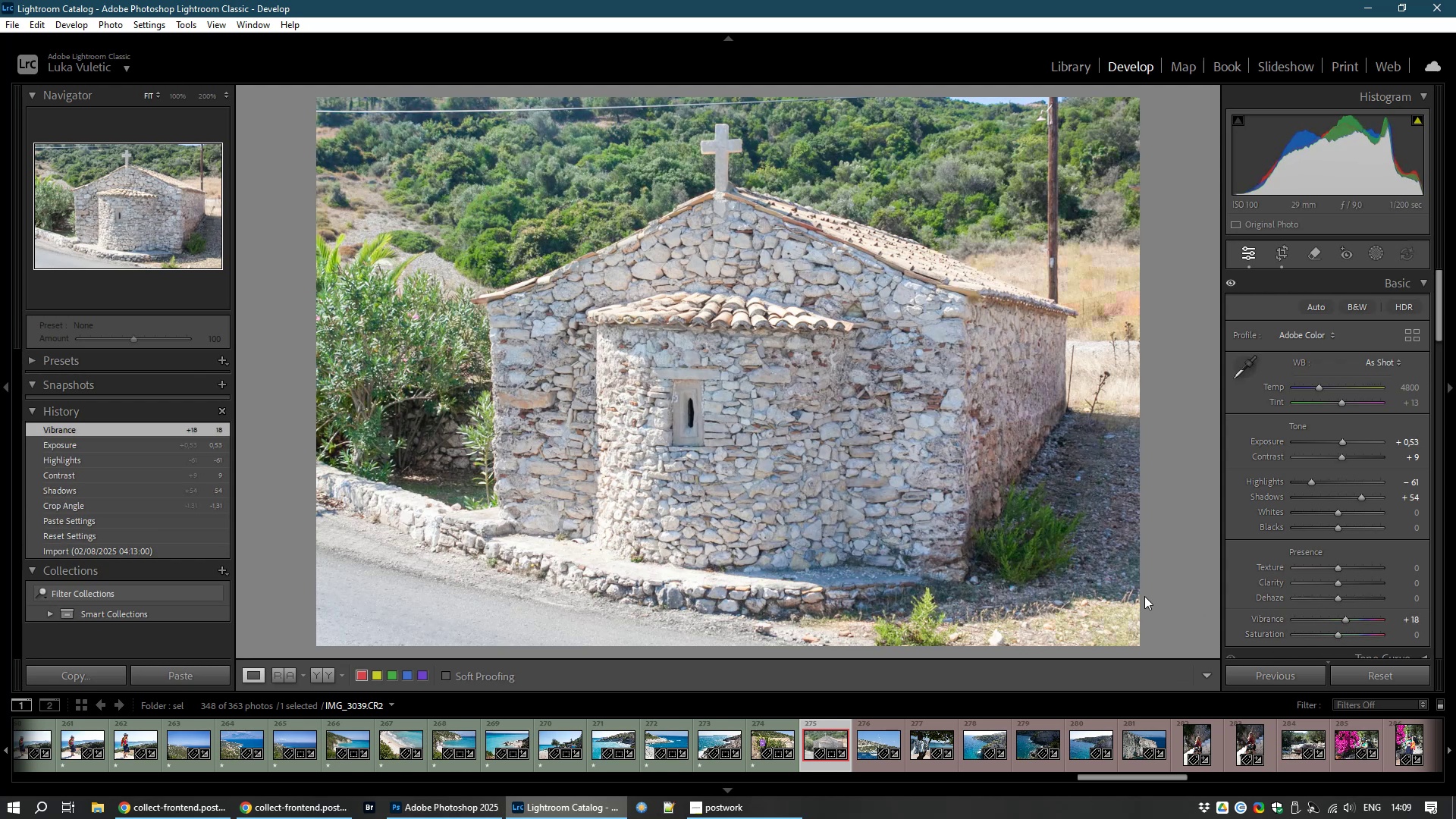 
type(81)
 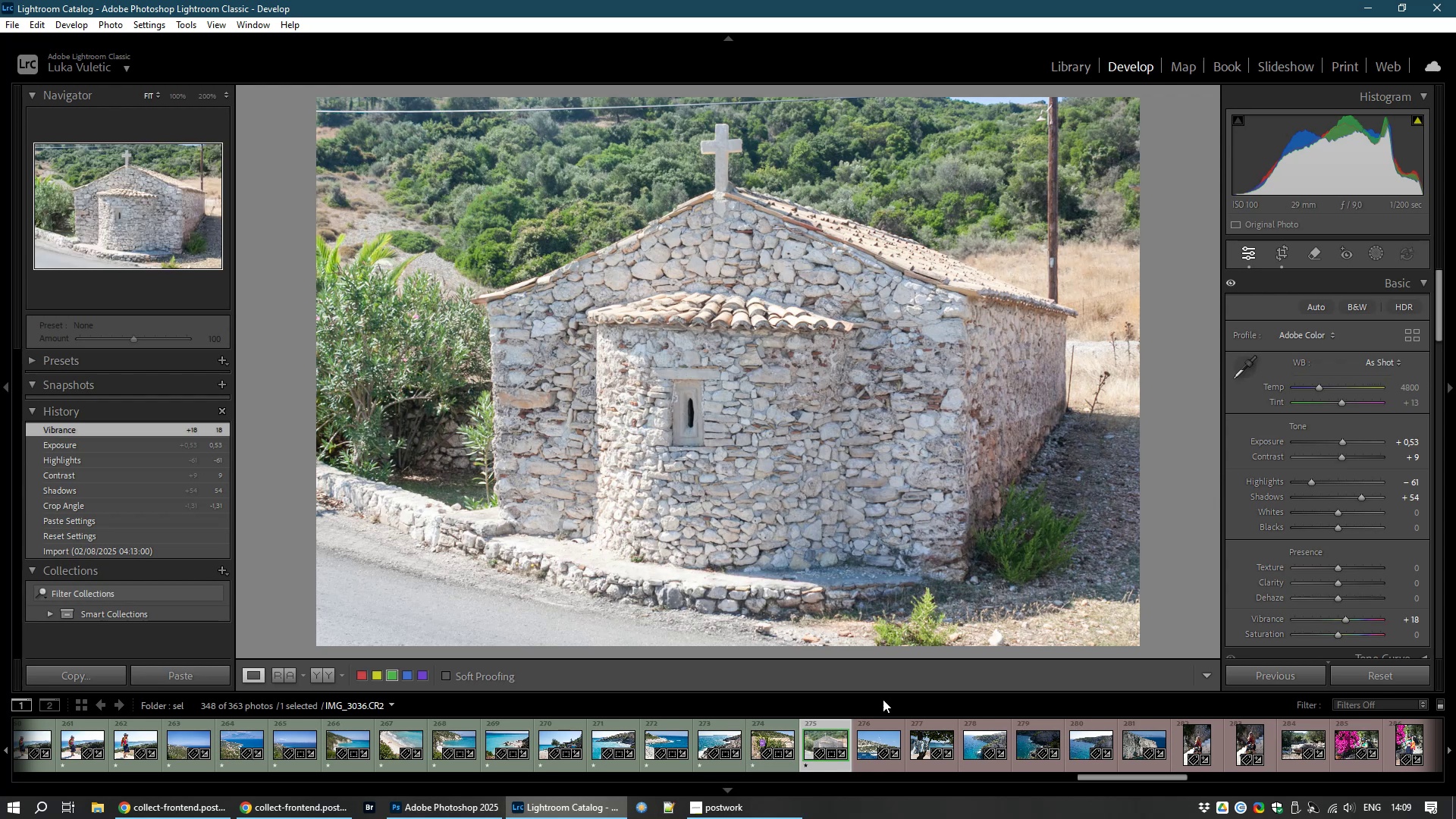 
wait(5.08)
 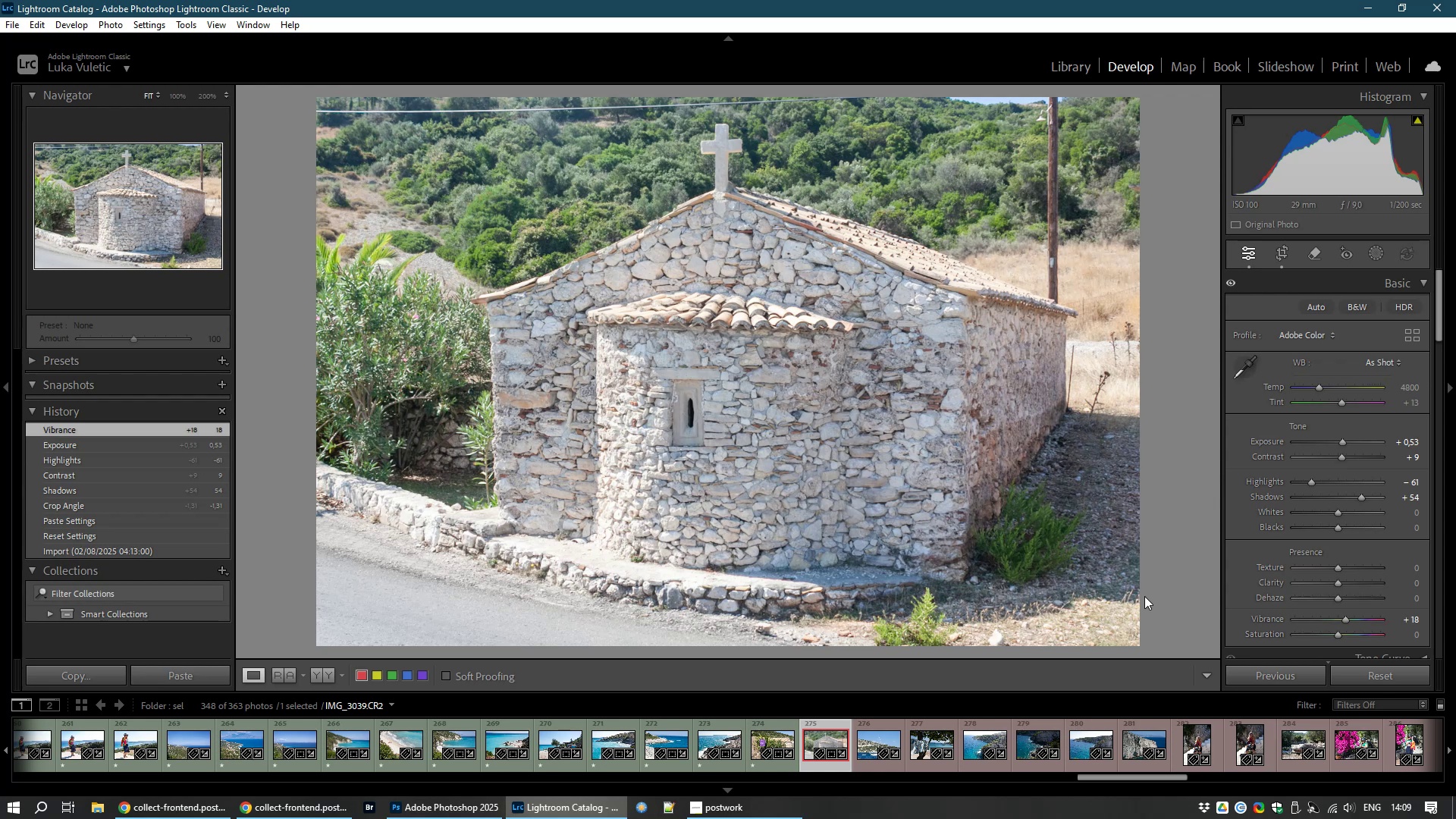 
left_click([870, 748])
 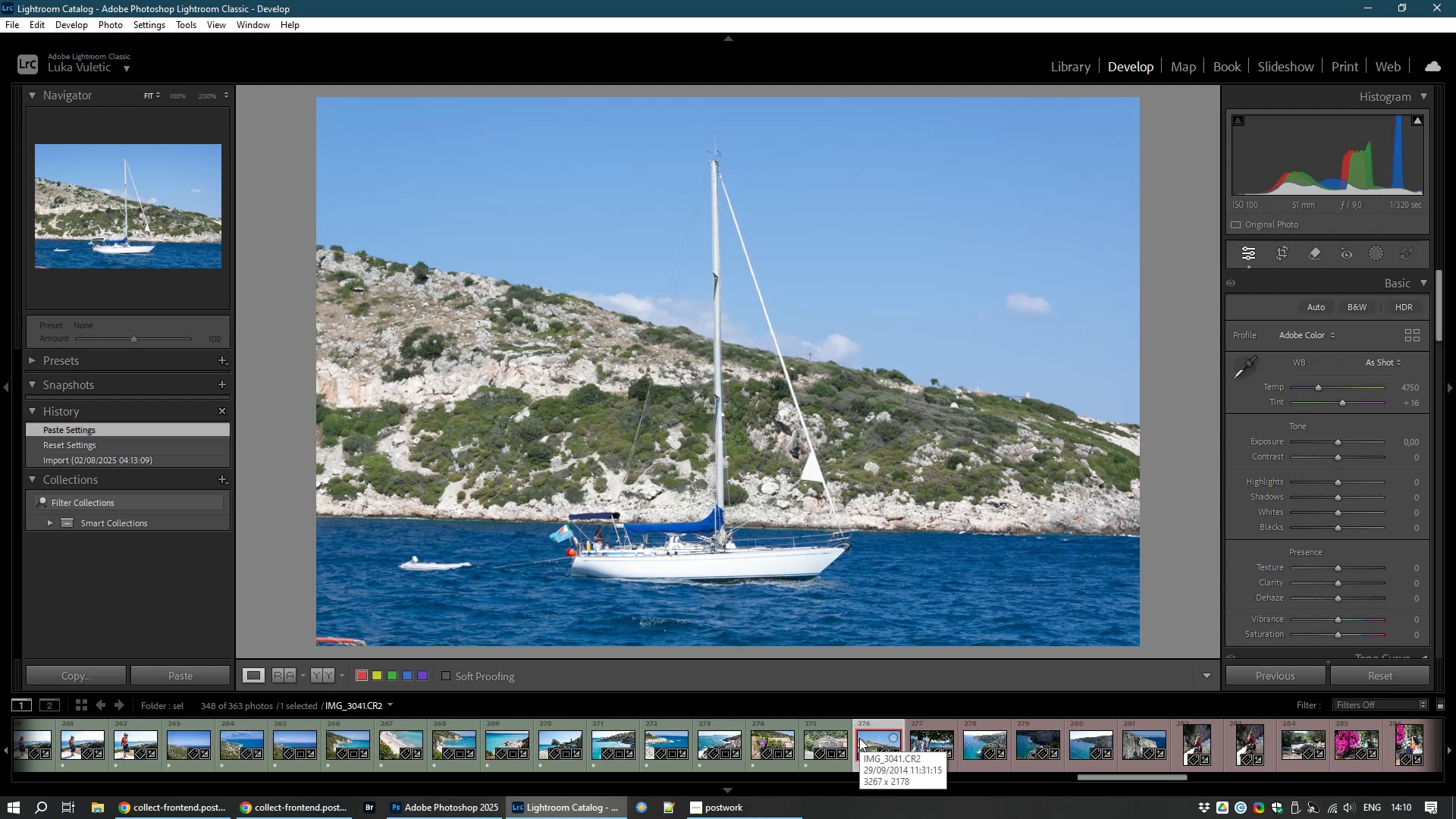 
wait(14.7)
 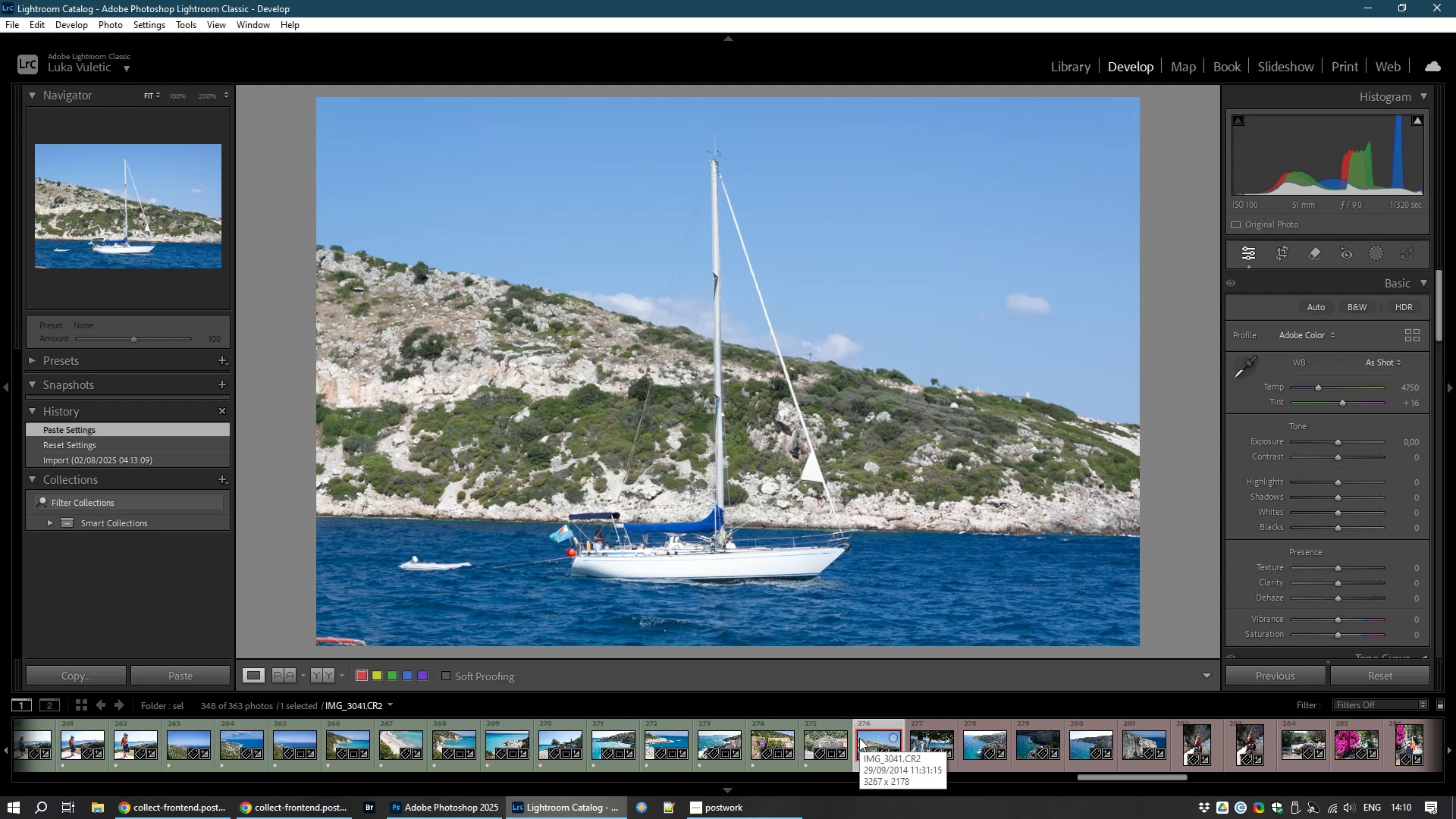 
left_click([1312, 250])
 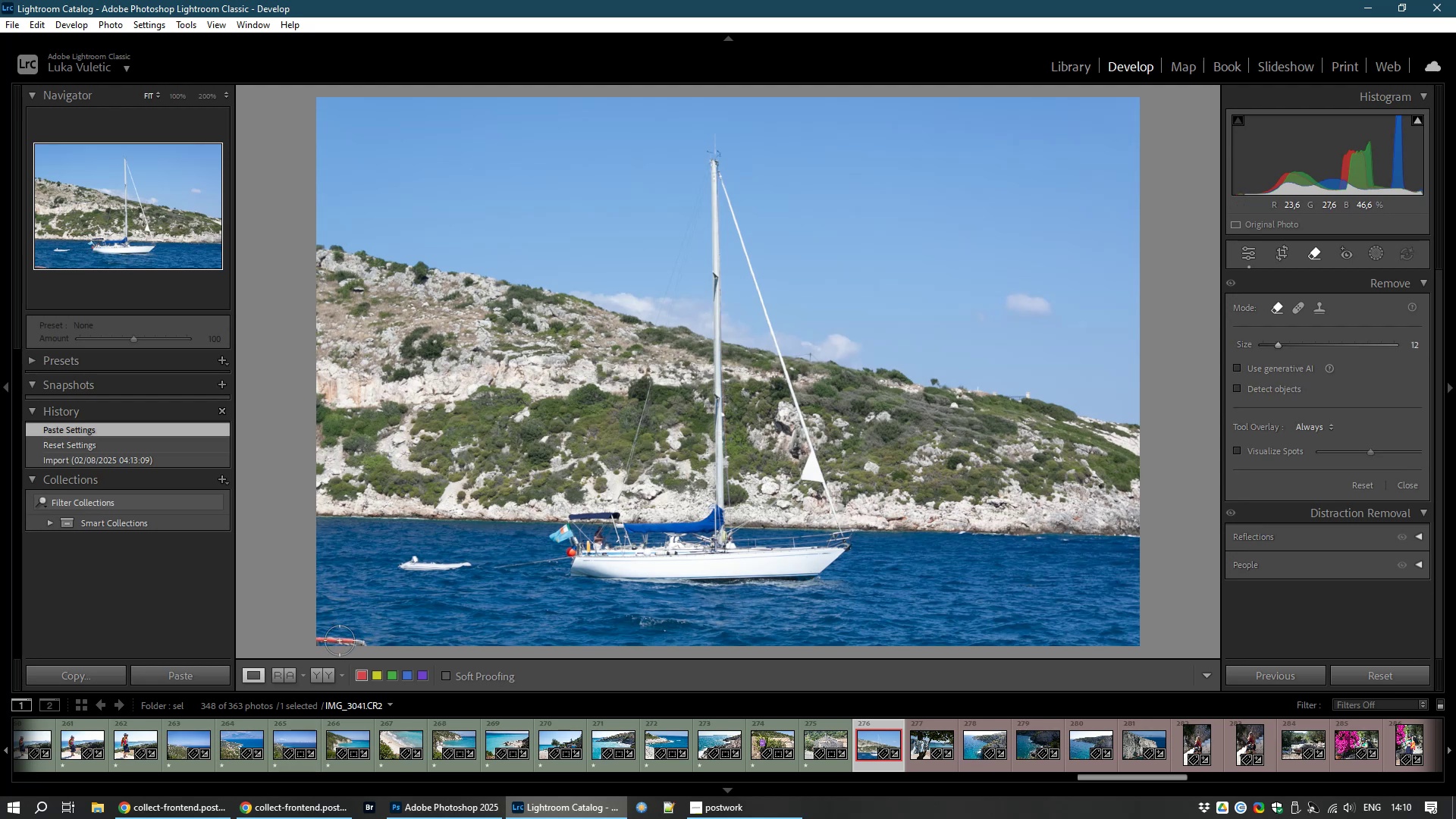 
left_click_drag(start_coordinate=[319, 641], to_coordinate=[385, 644])
 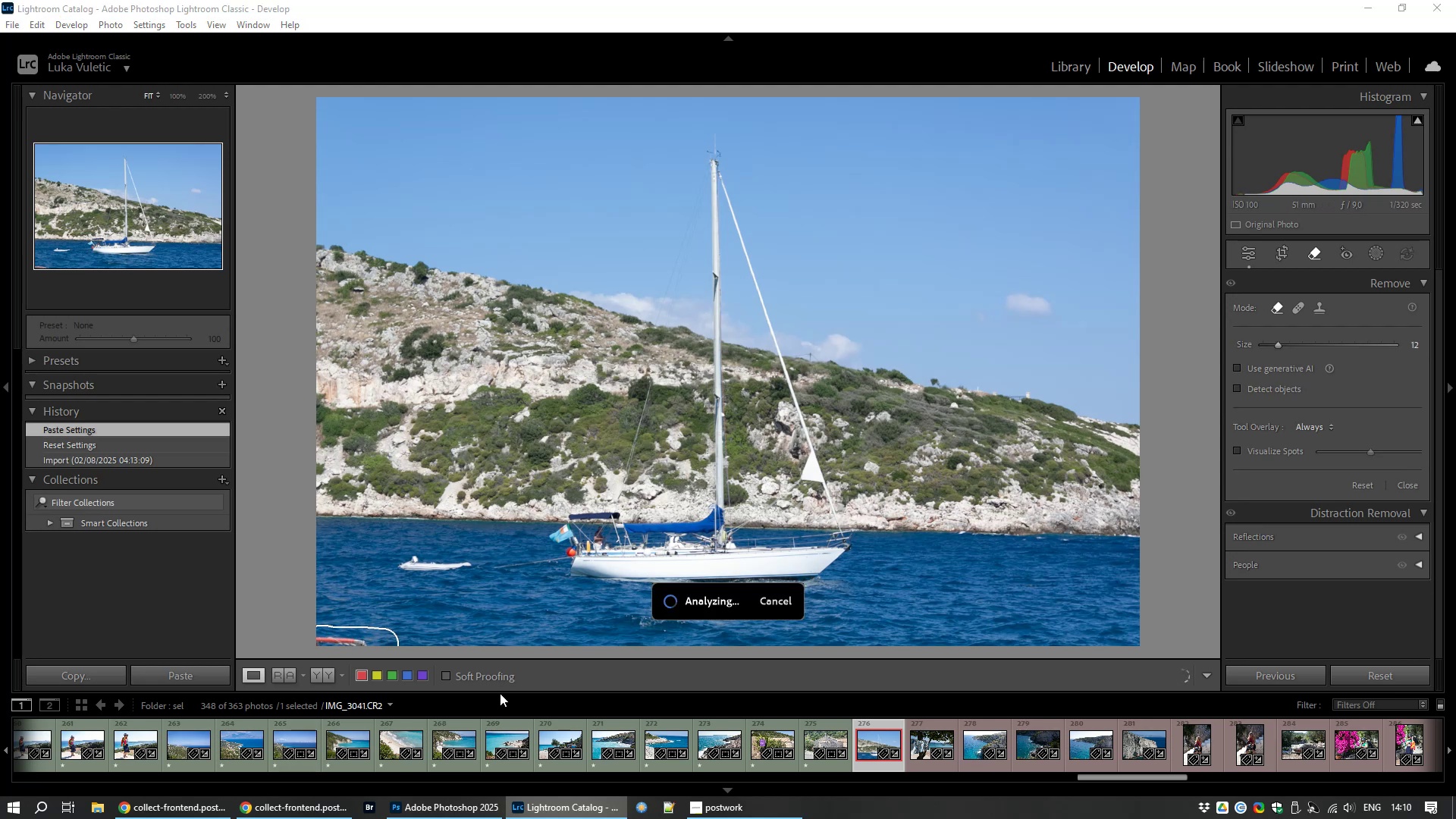 
mouse_move([643, 745])
 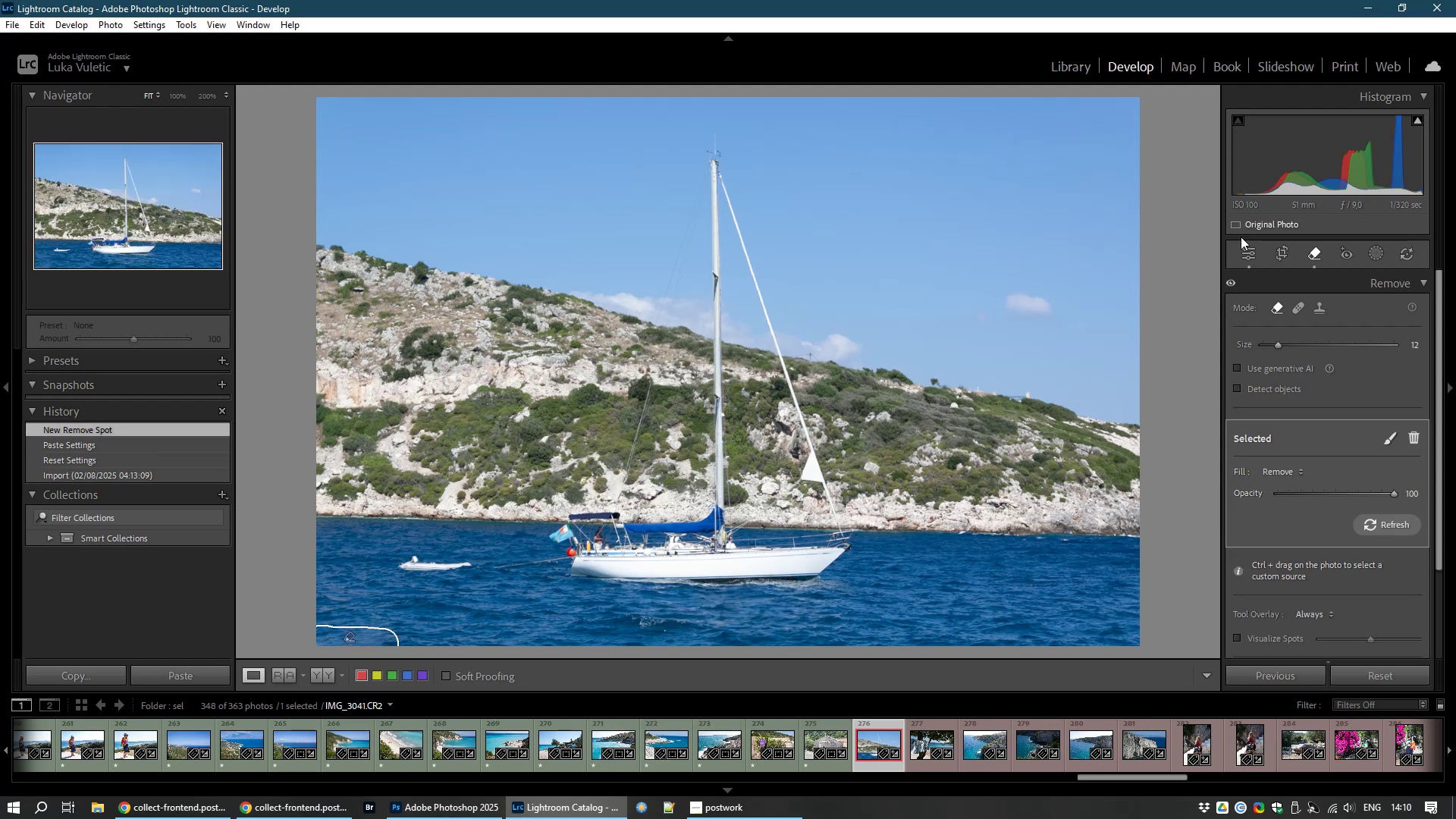 
left_click([1248, 249])
 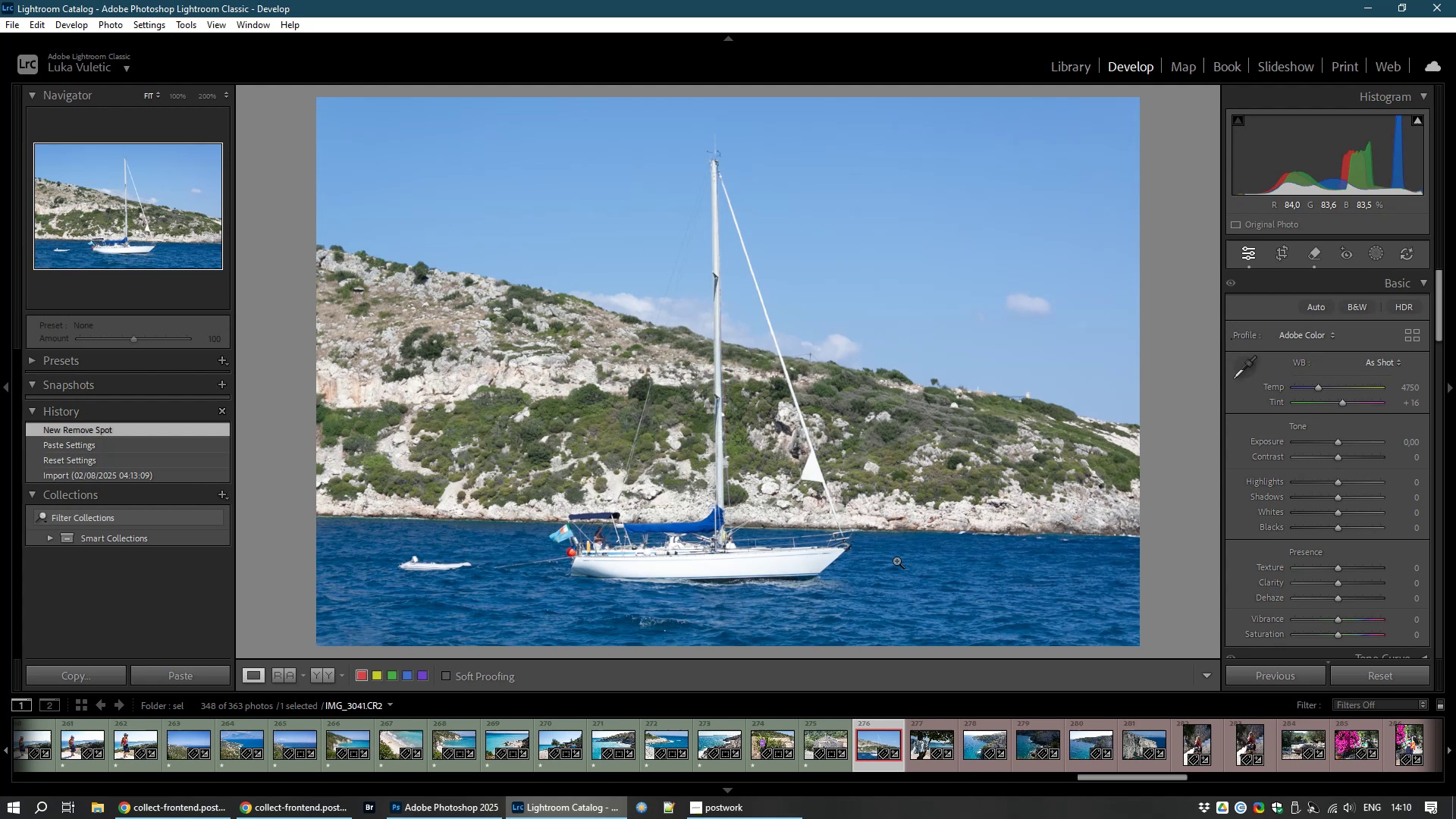 
left_click([802, 567])
 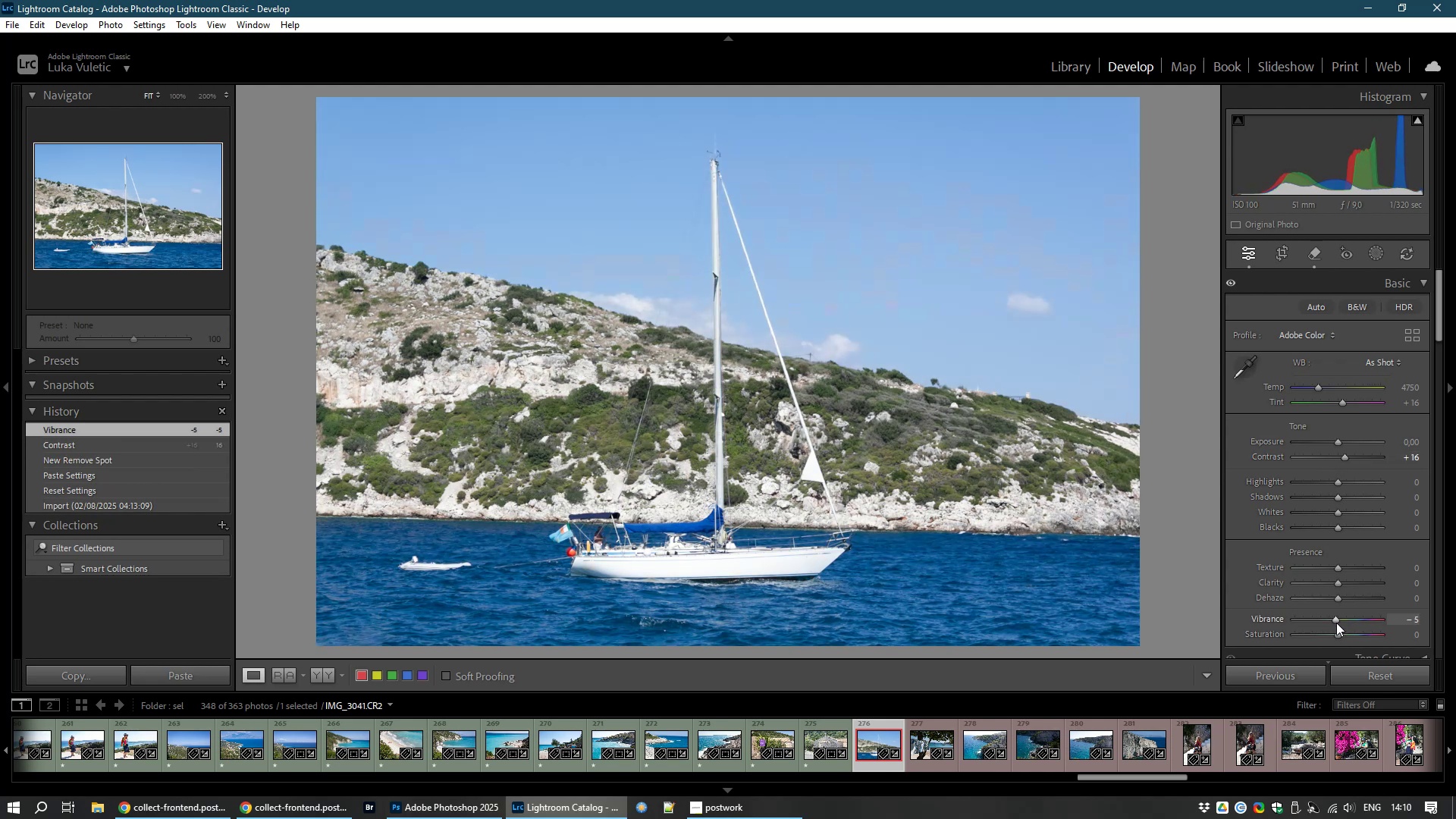 
wait(23.58)
 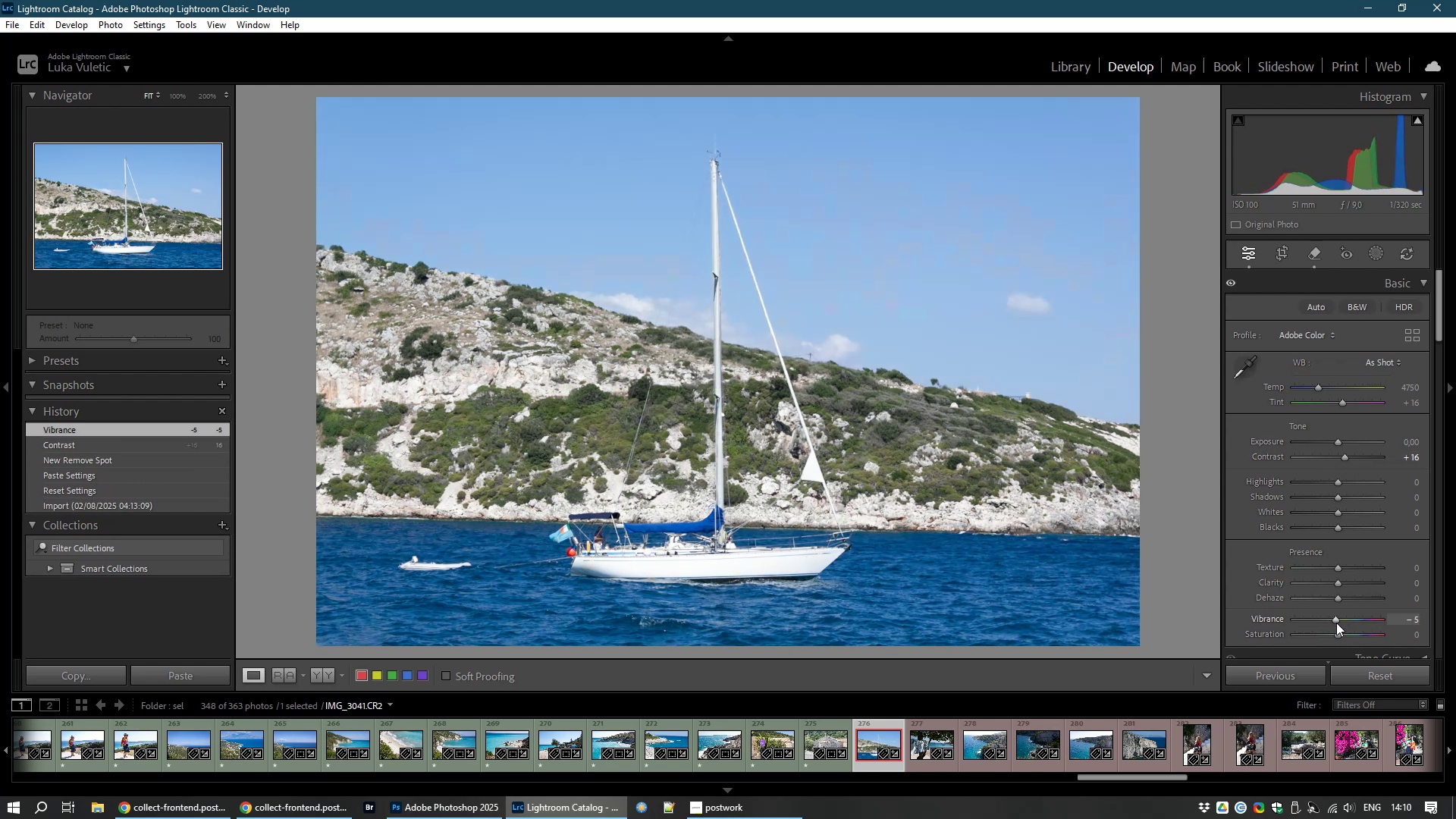 
type(81)
 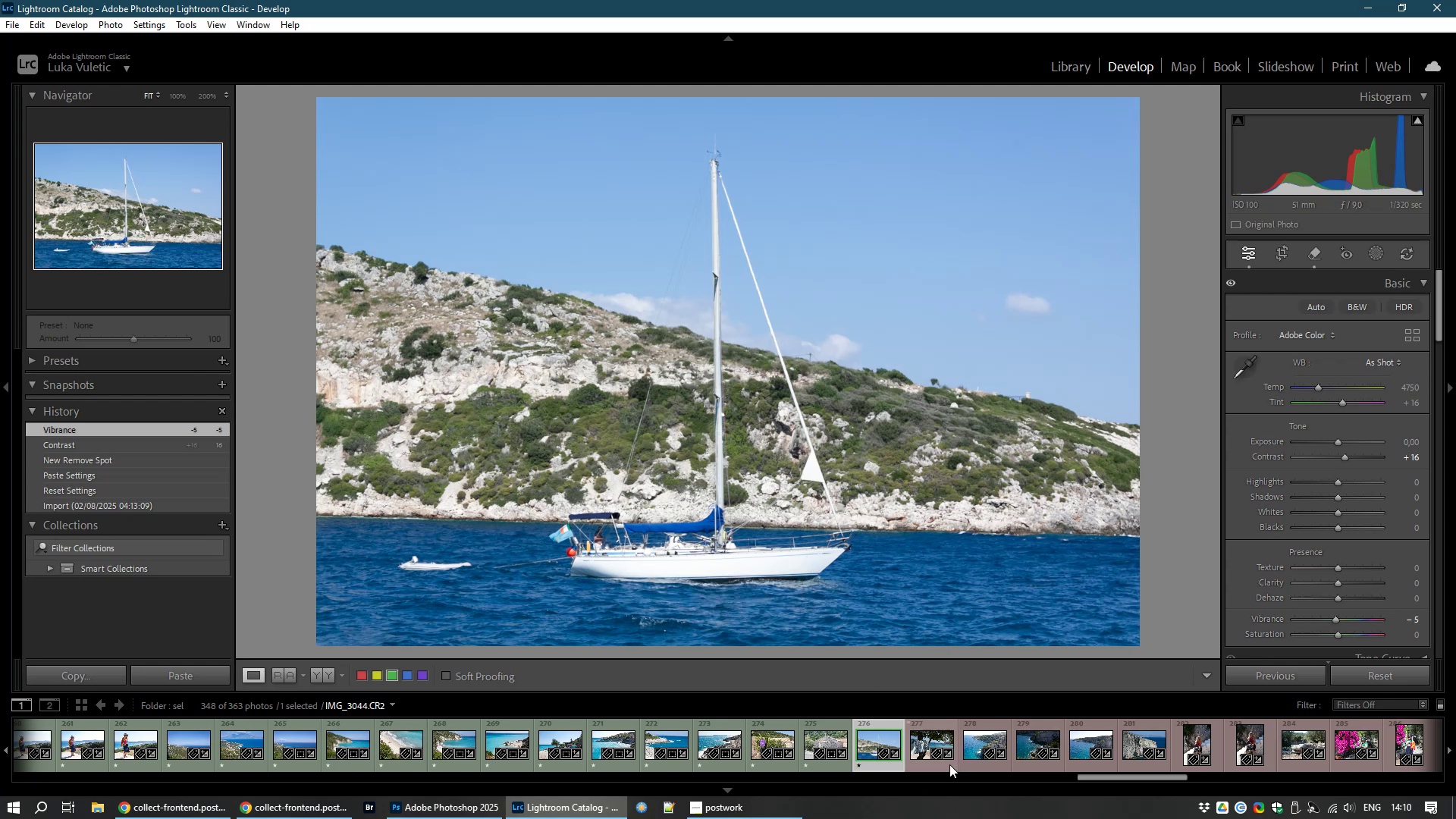 
left_click([916, 744])
 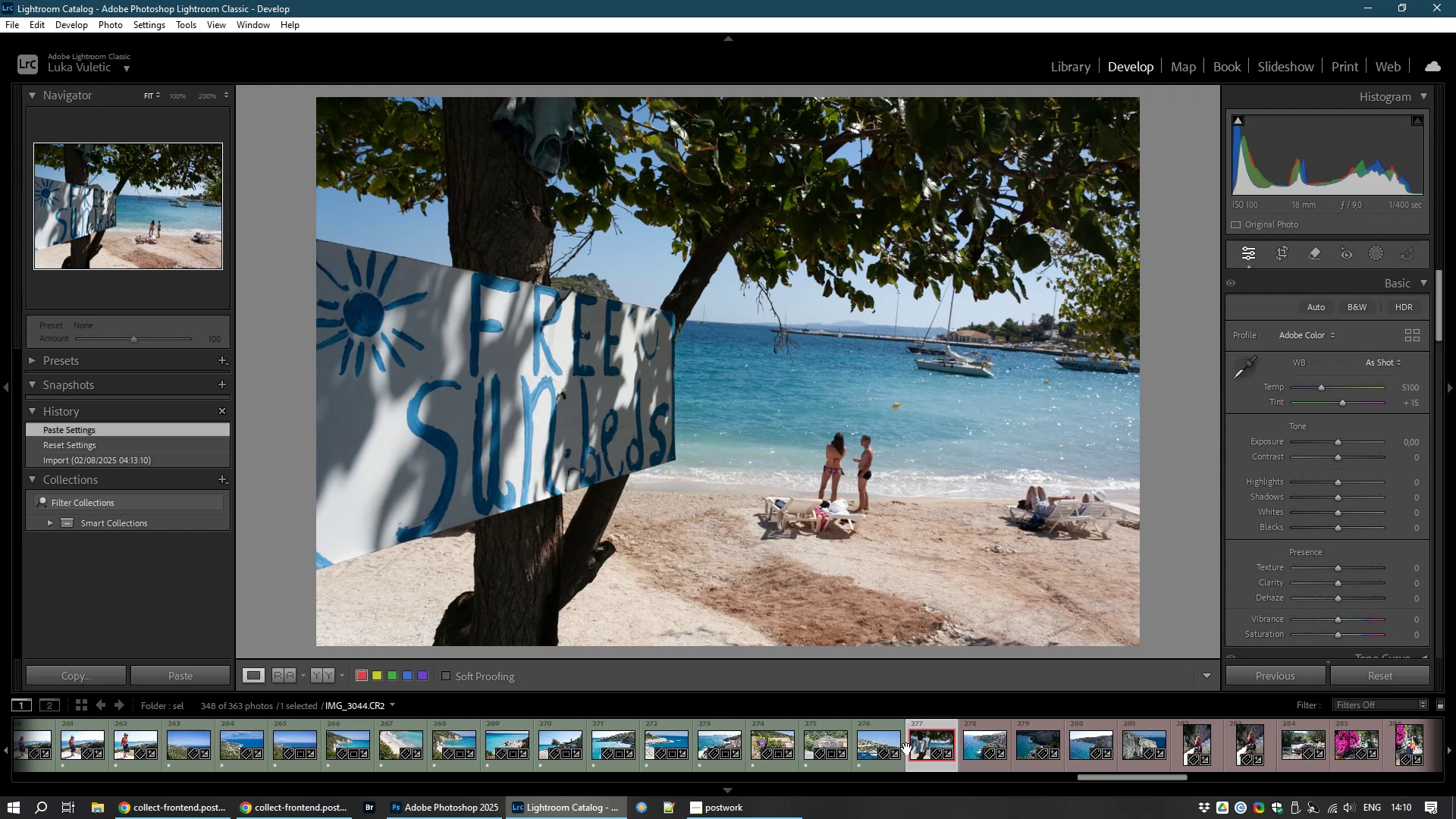 
wait(8.98)
 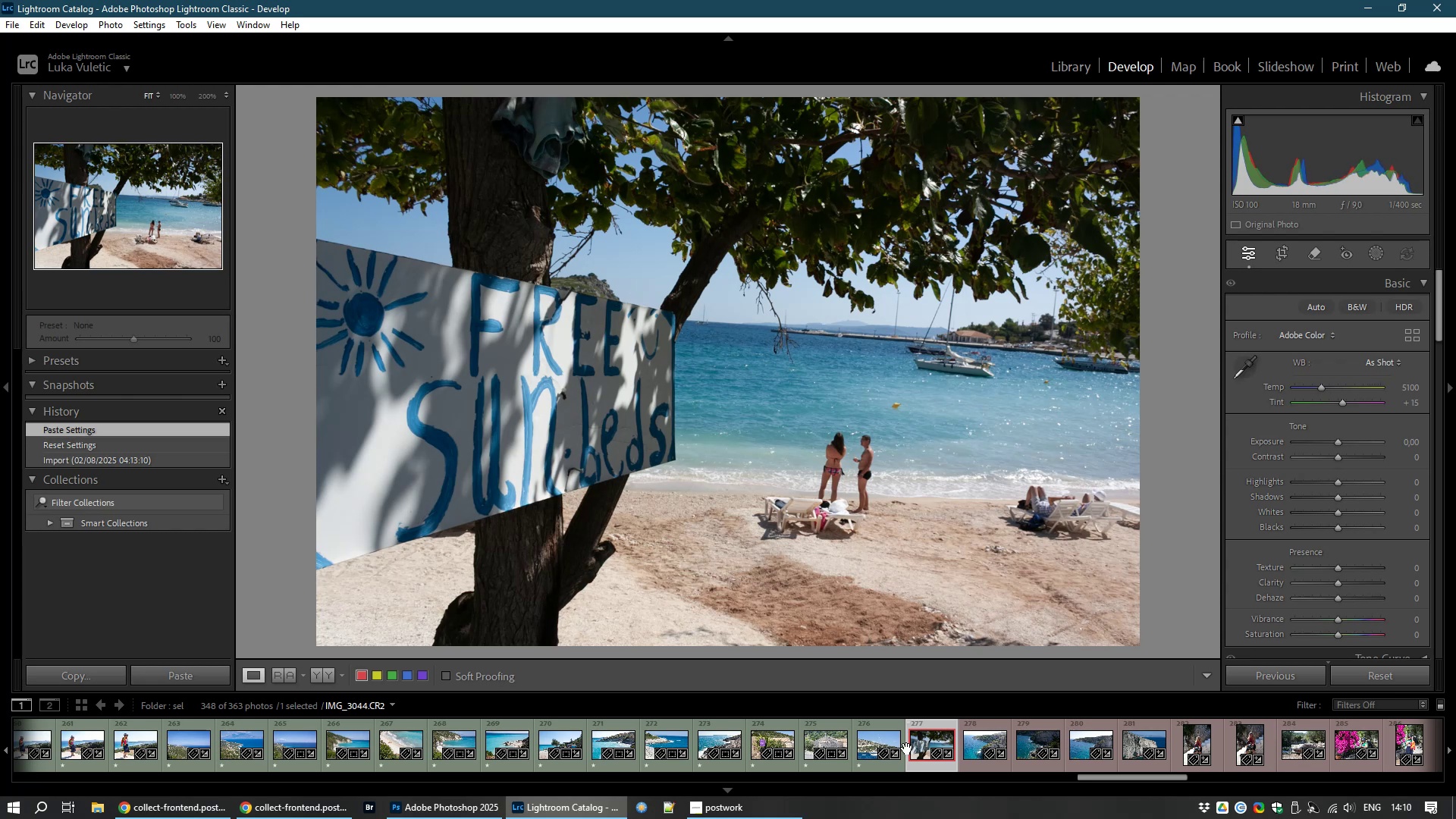 
left_click([1276, 256])
 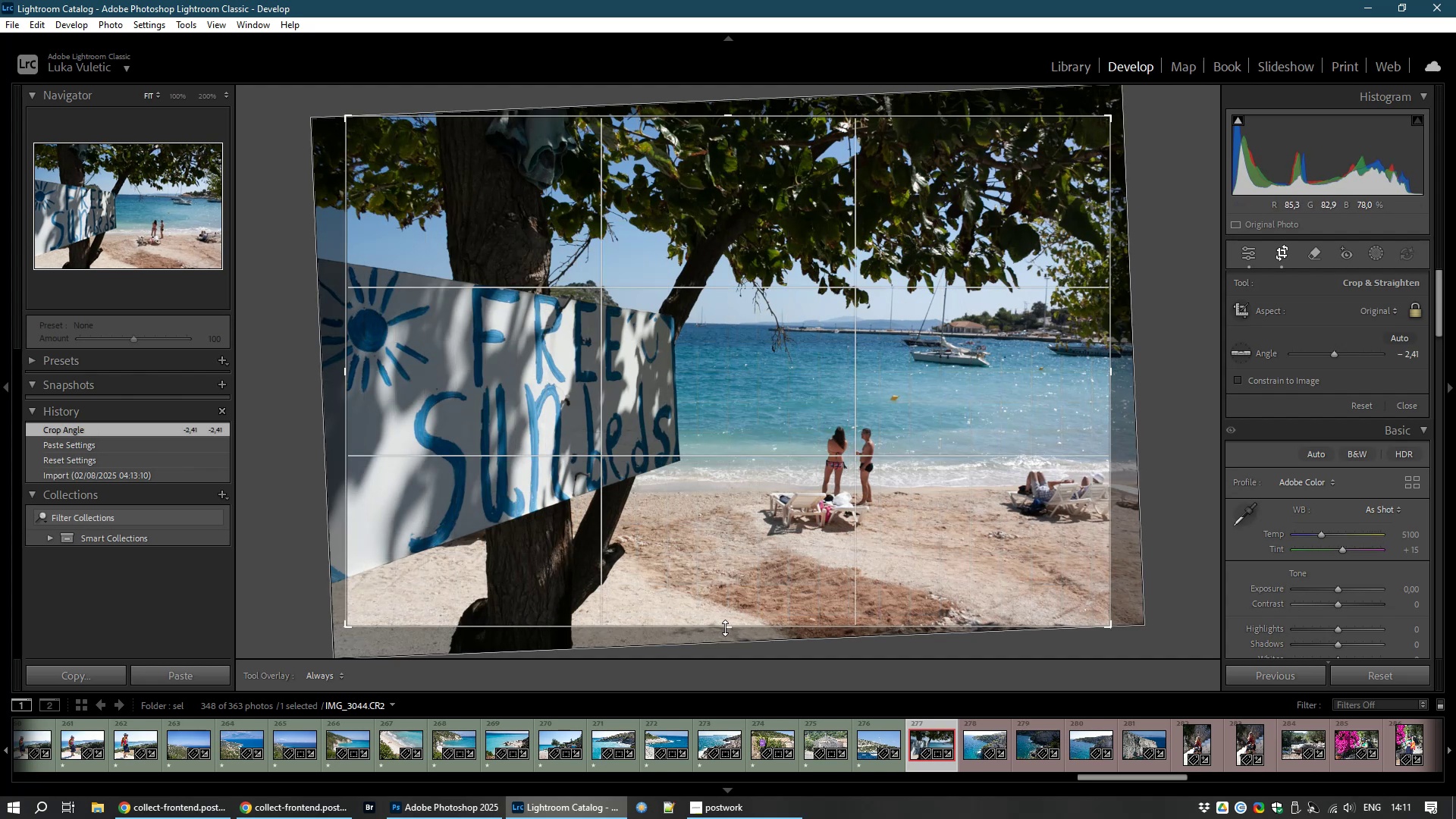 
wait(7.99)
 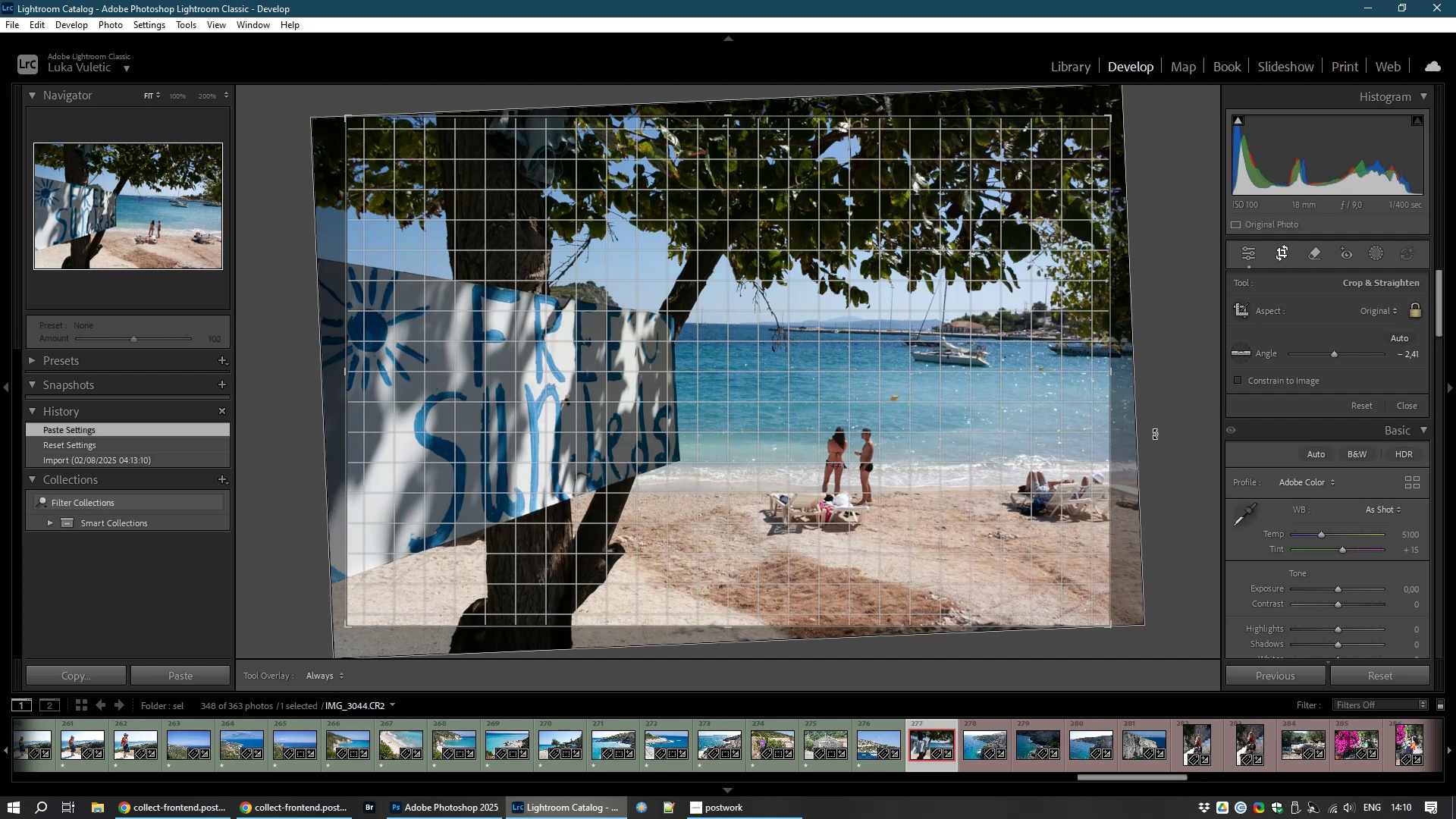 
left_click([1418, 311])
 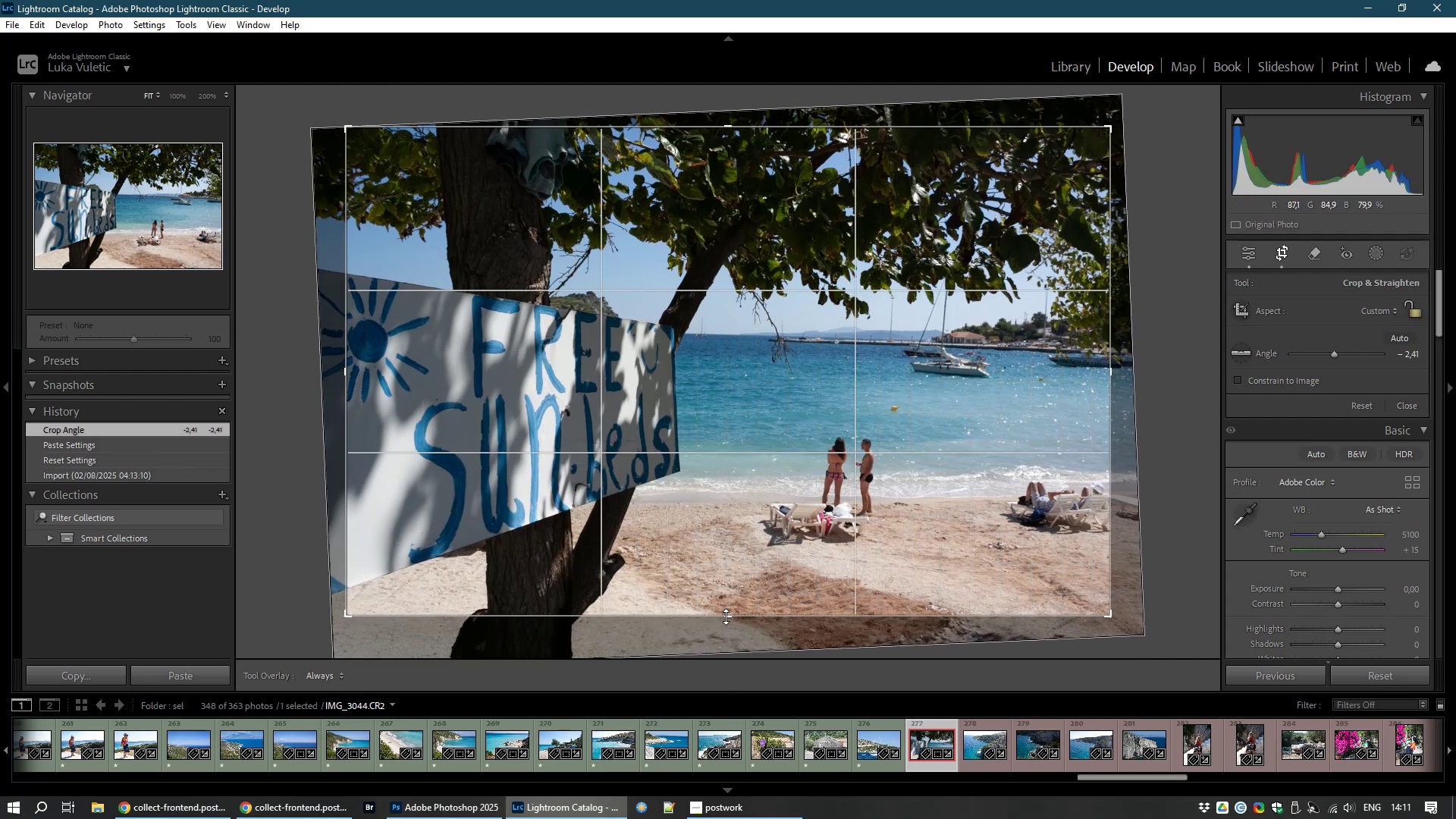 
wait(8.7)
 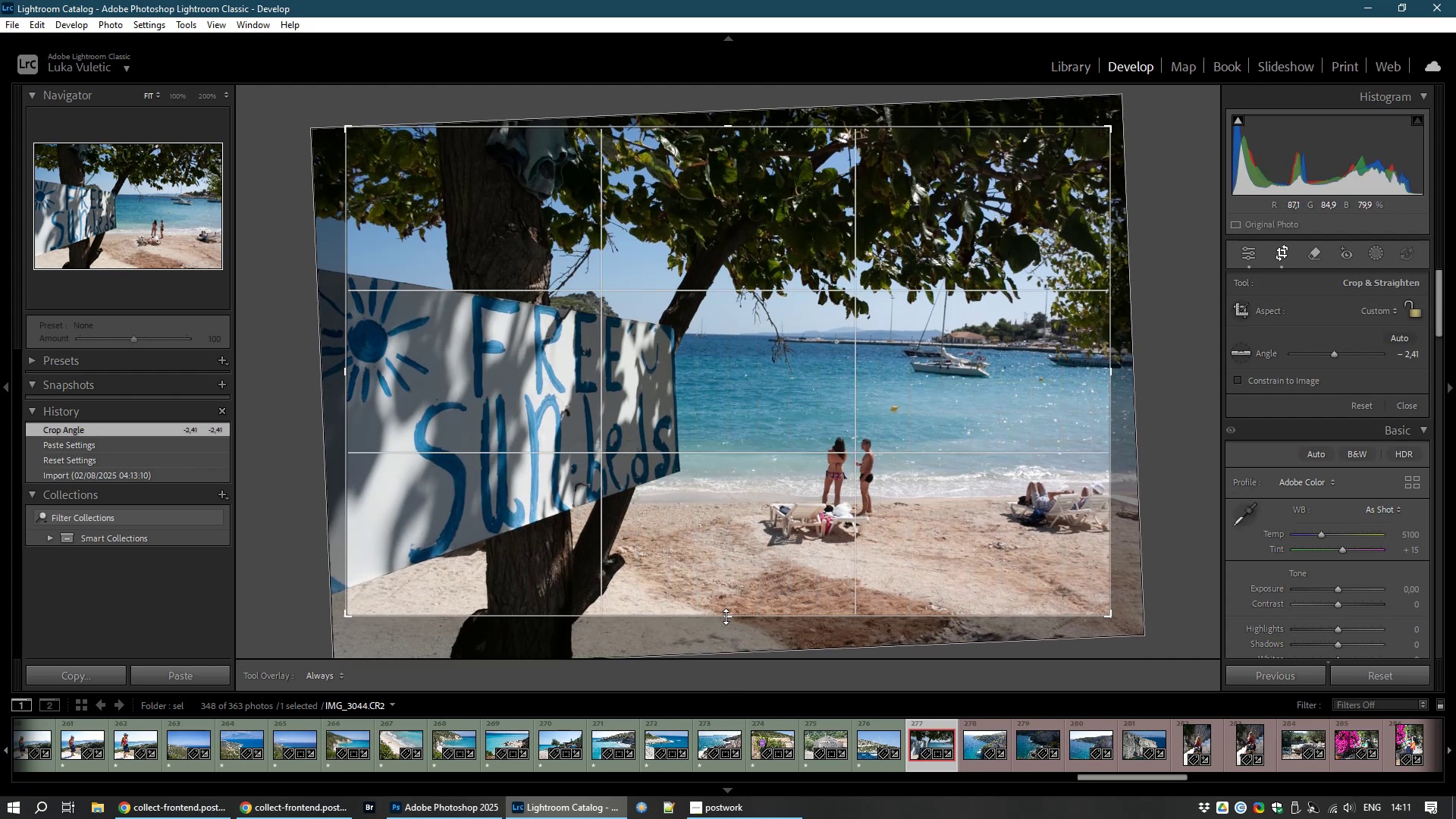 
mouse_move([249, 362])
 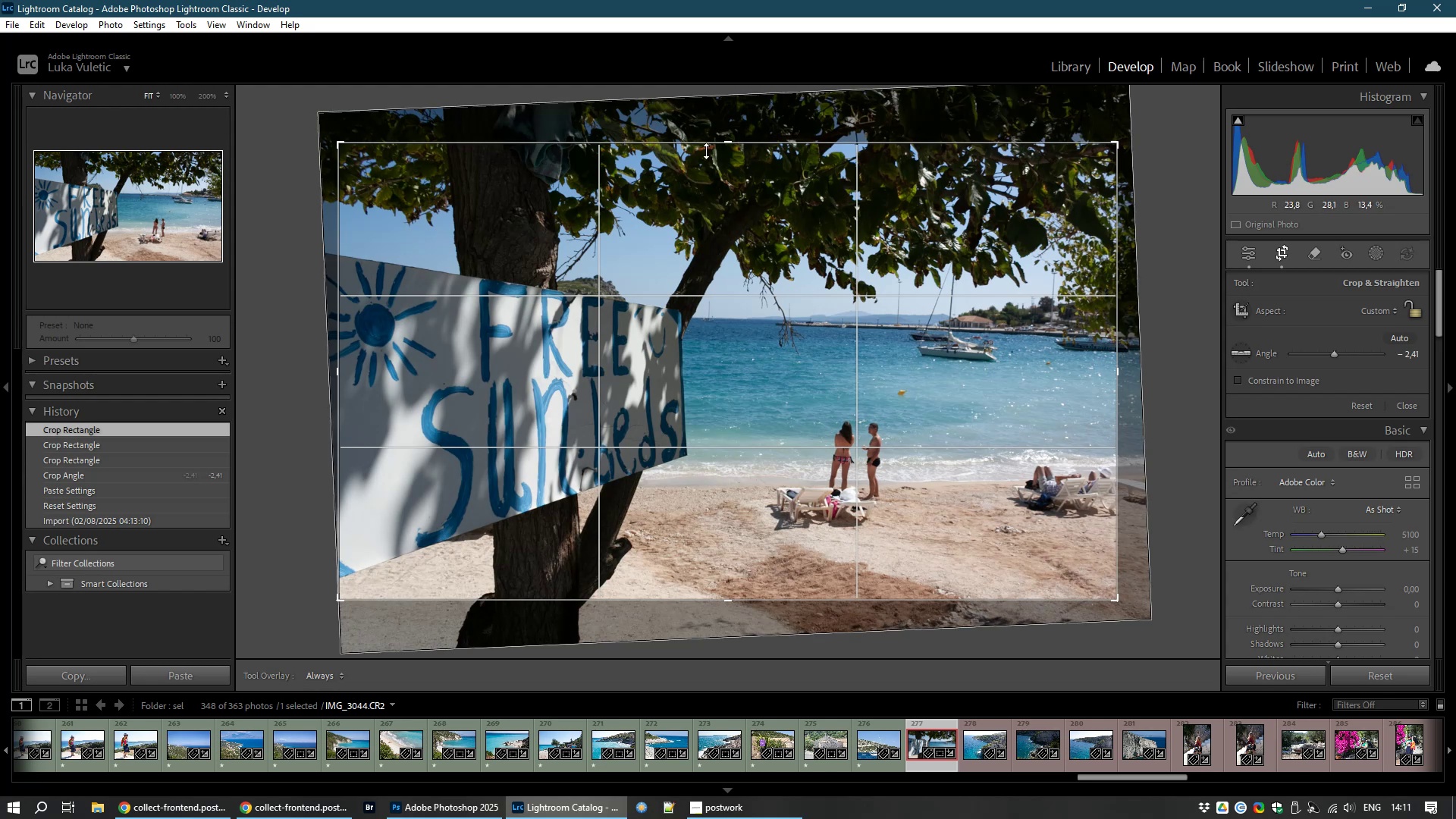 
wait(9.43)
 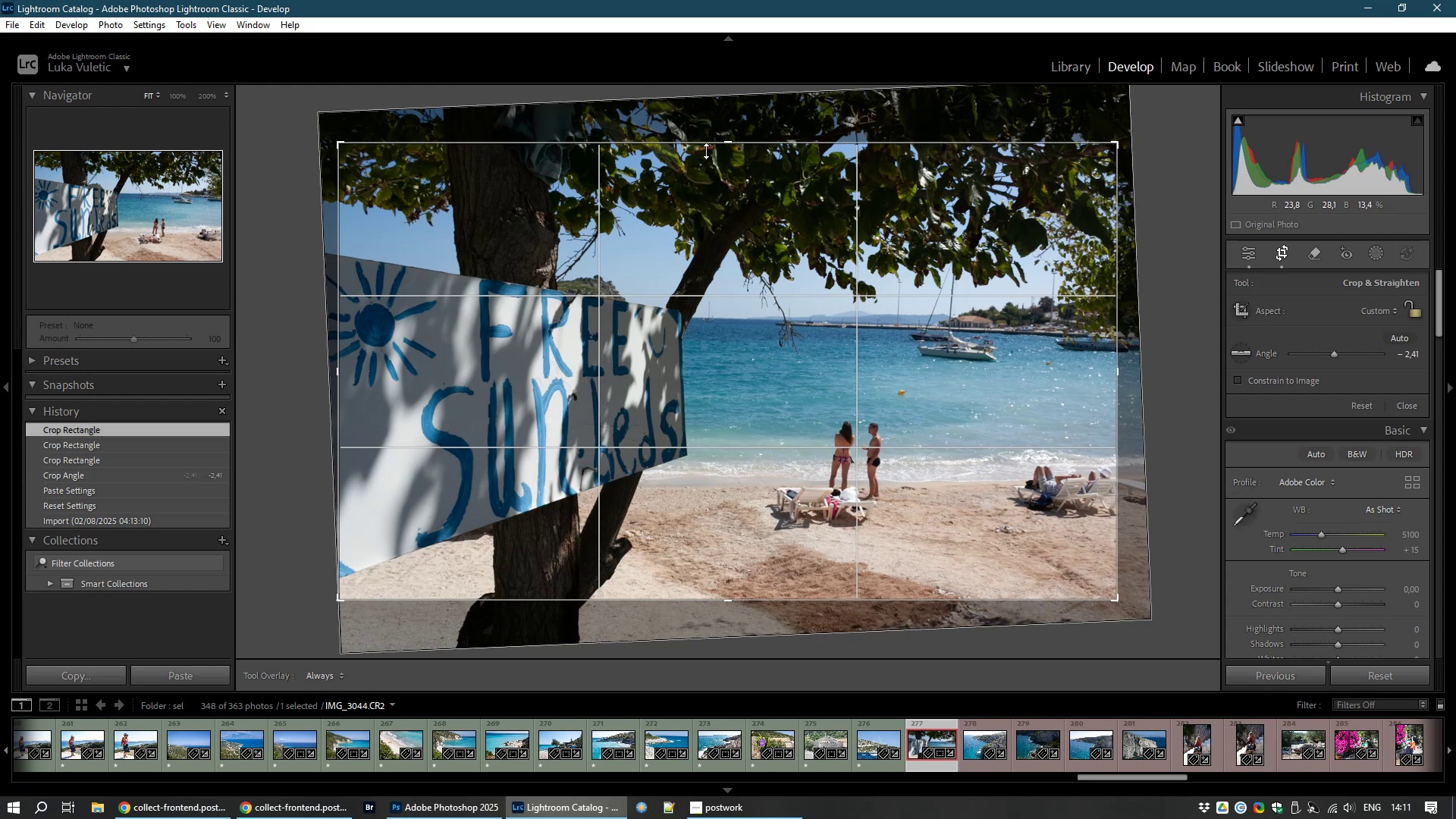 
double_click([832, 371])
 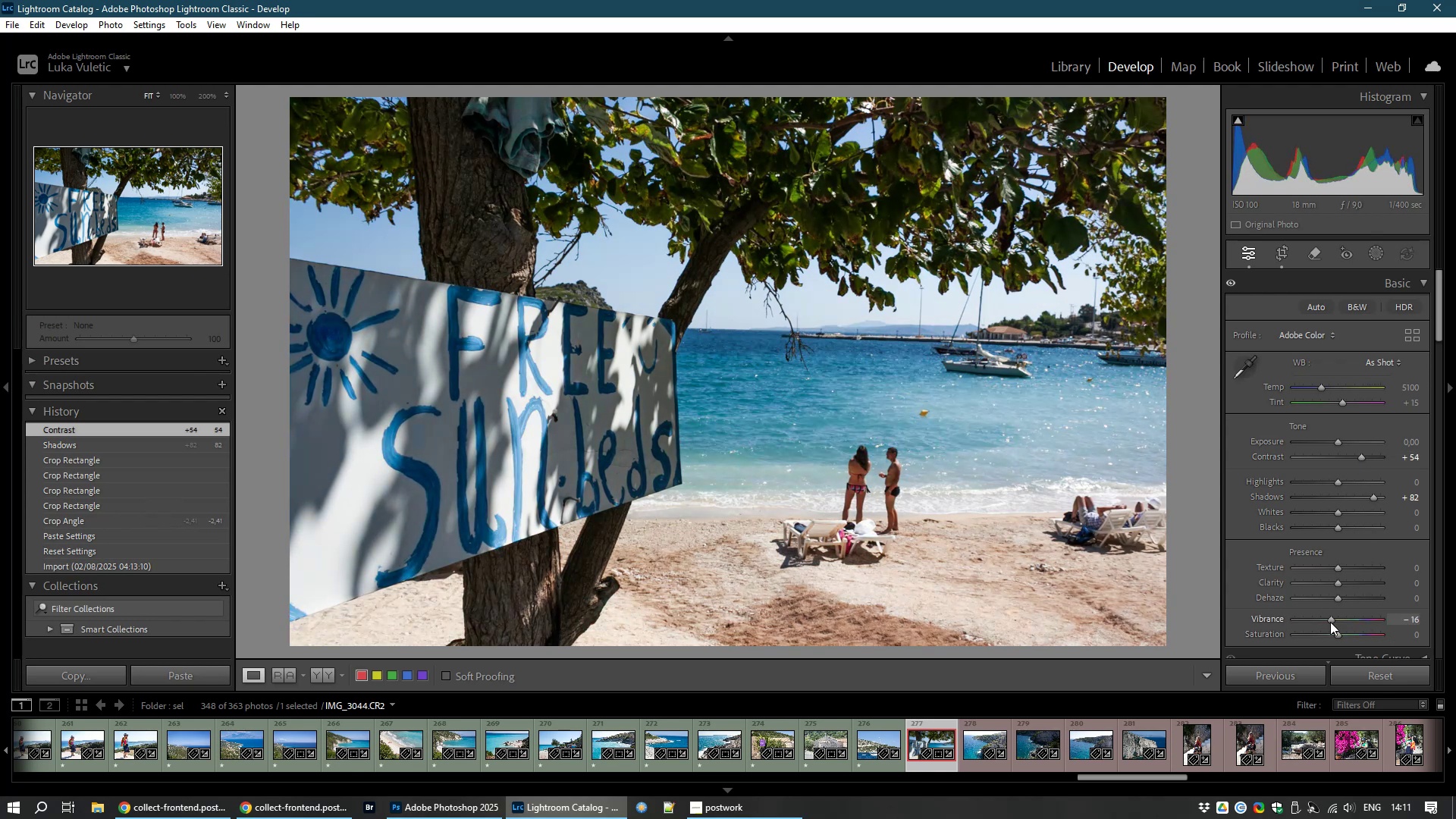 
wait(27.02)
 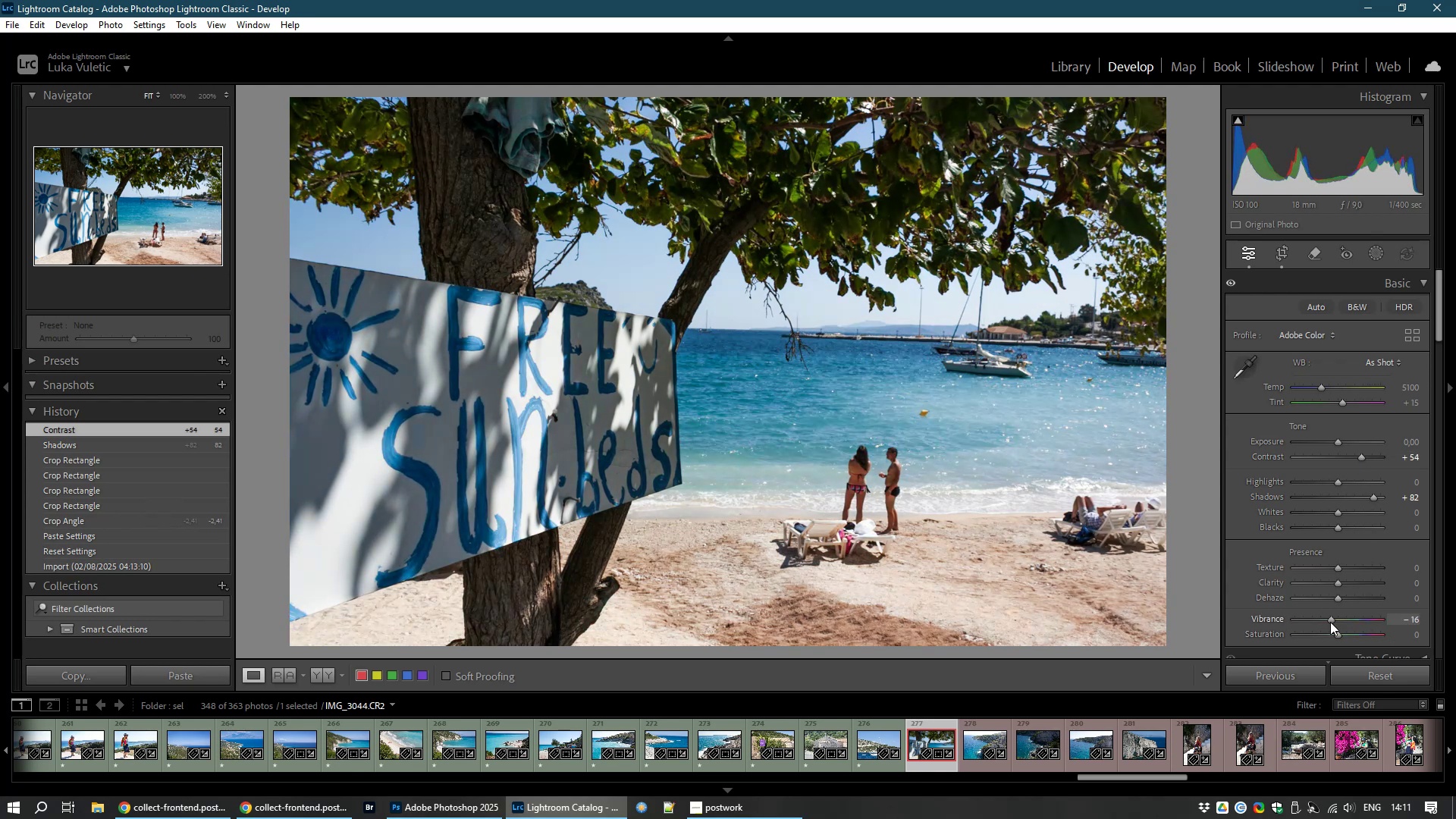 
double_click([1331, 619])
 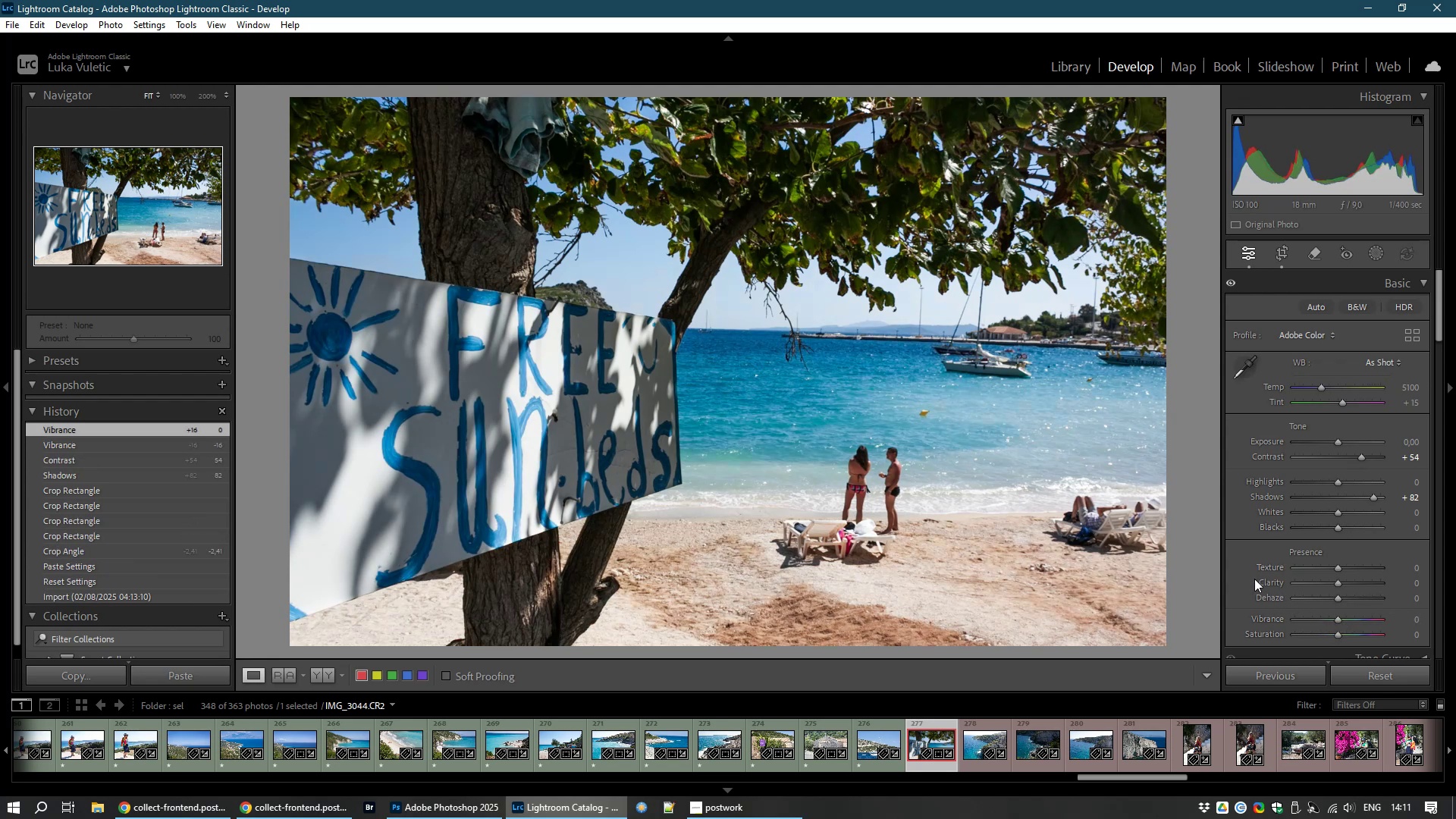 
wait(7.63)
 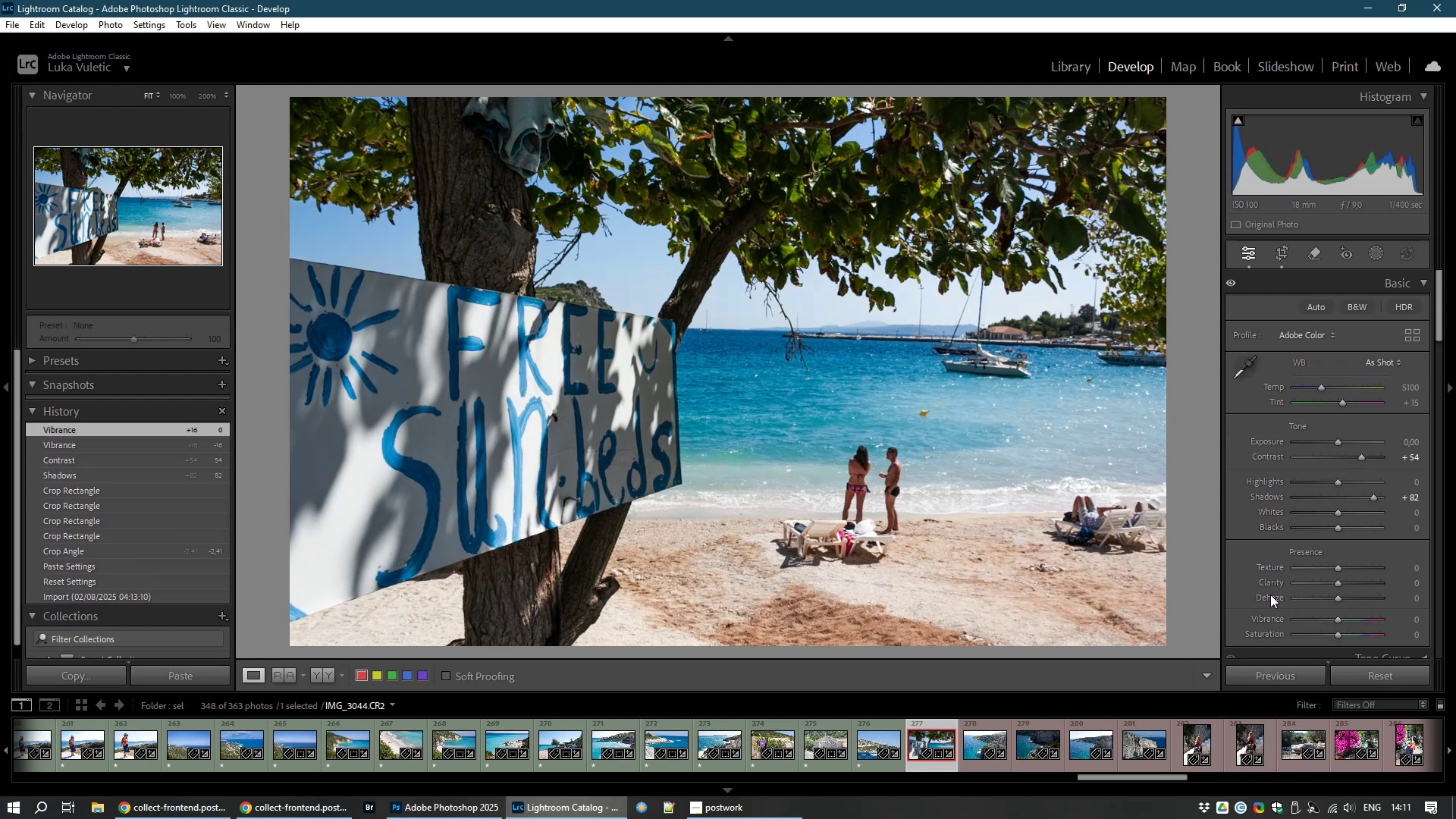 
type(81)
 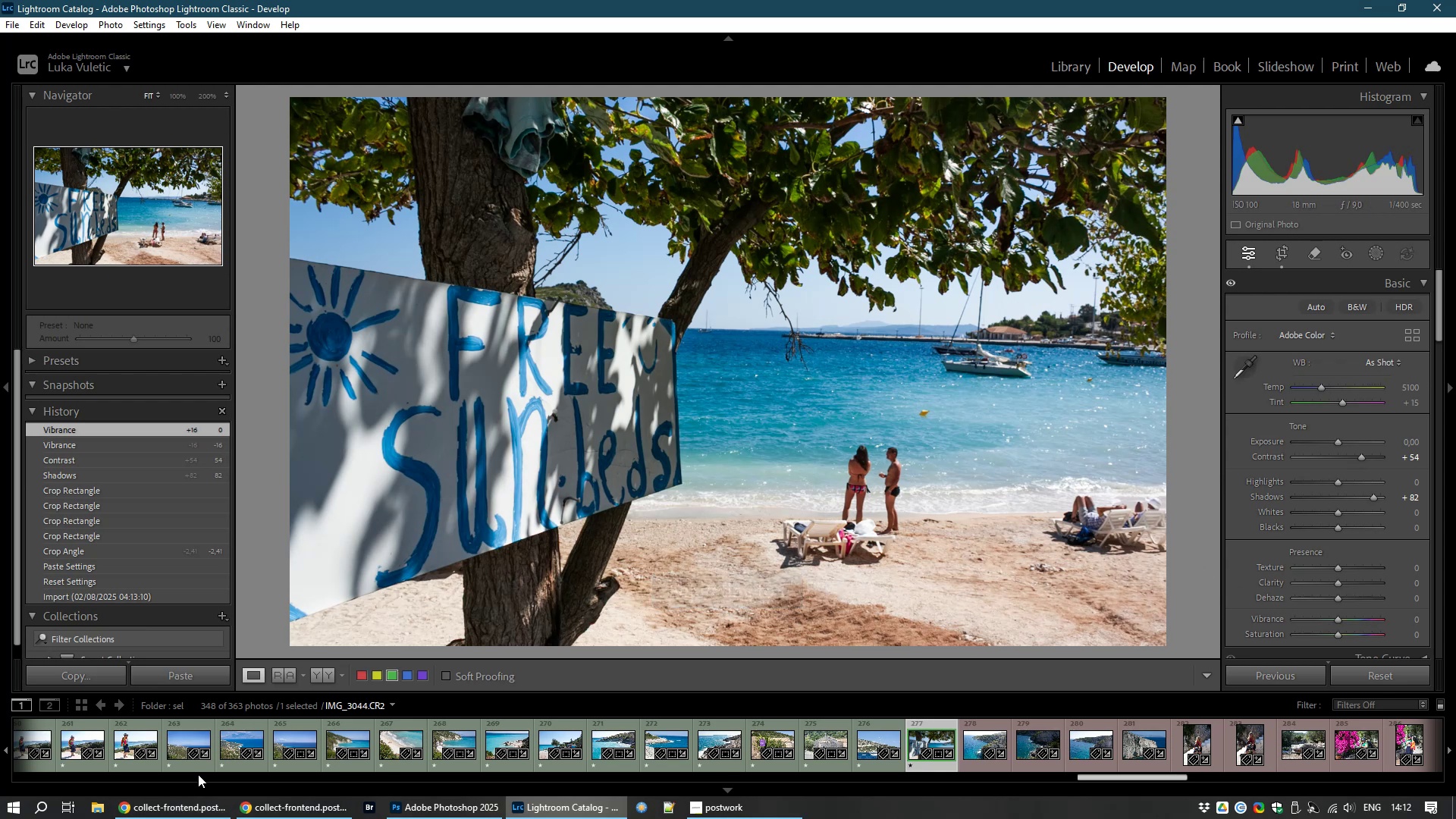 
left_click([165, 815])
 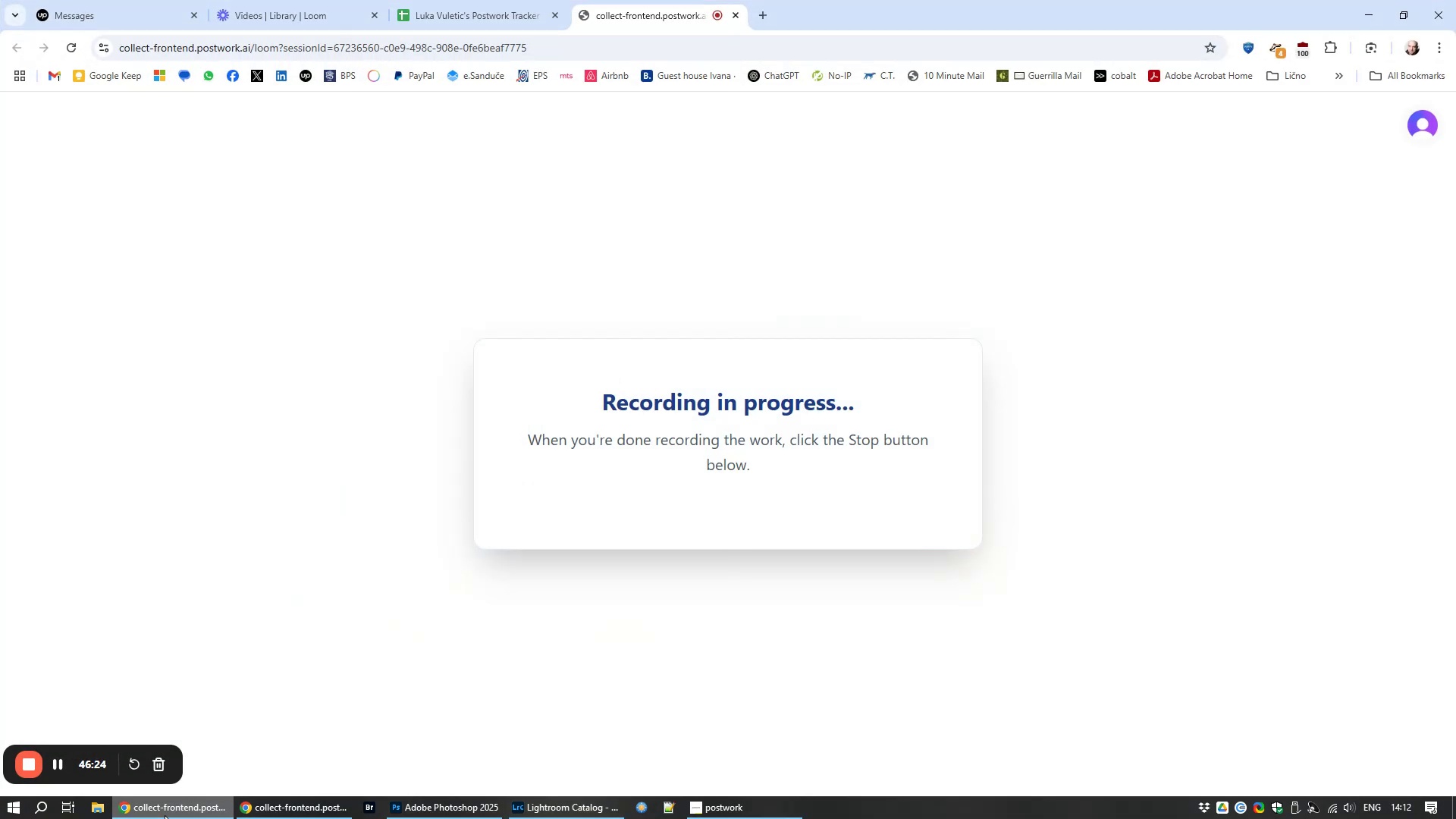 
left_click([165, 815])
 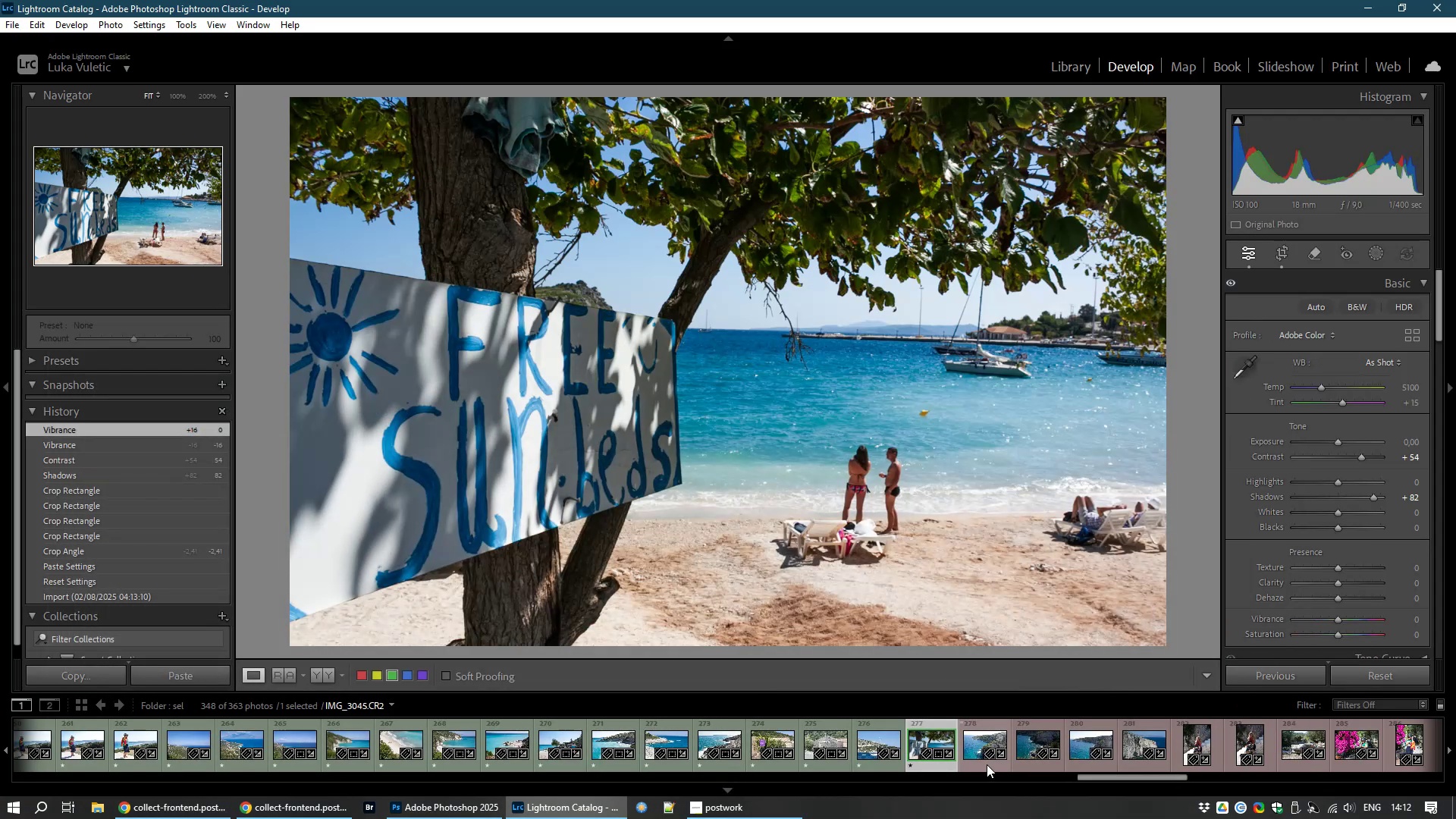 
left_click([976, 753])
 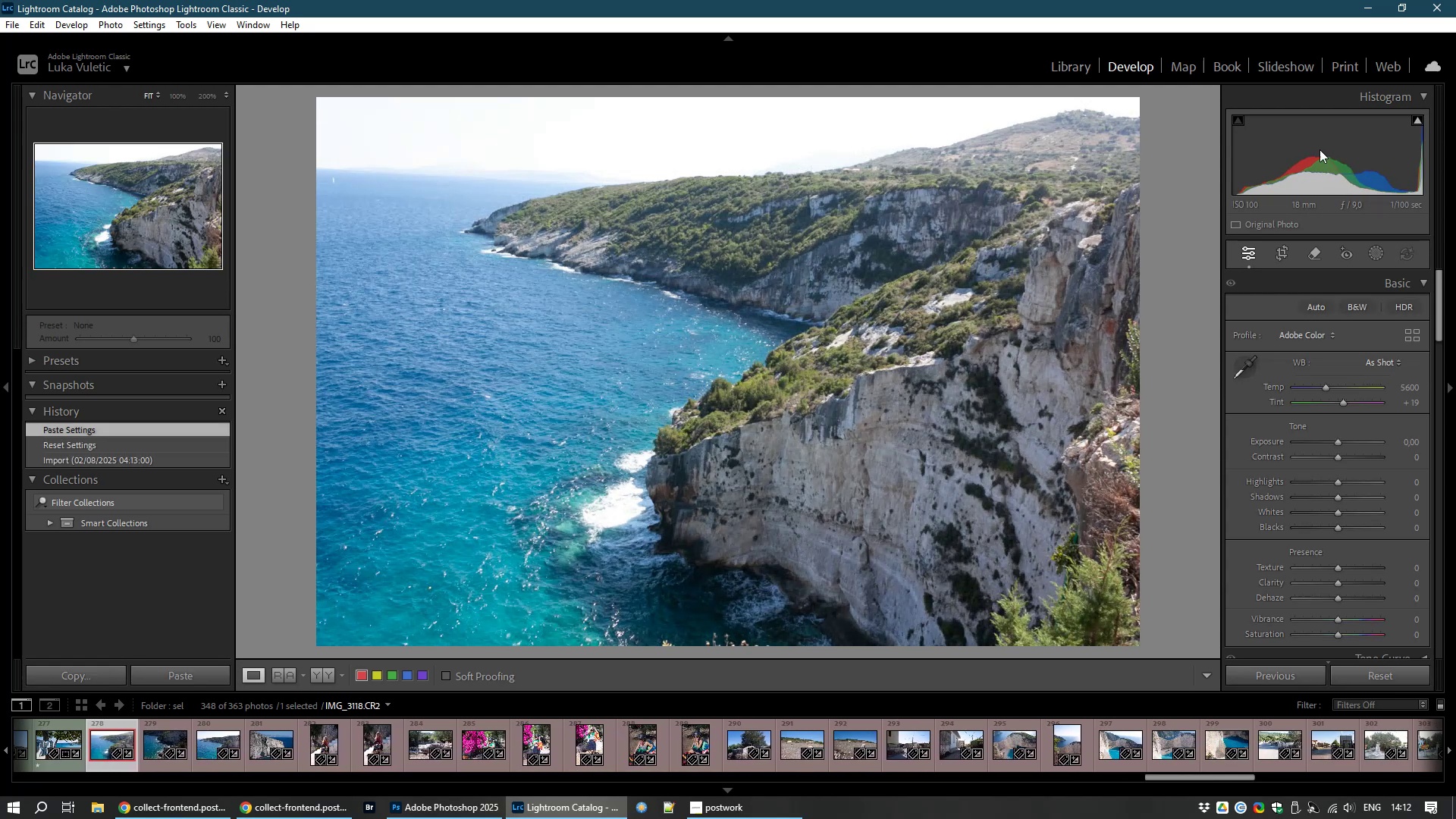 
wait(6.97)
 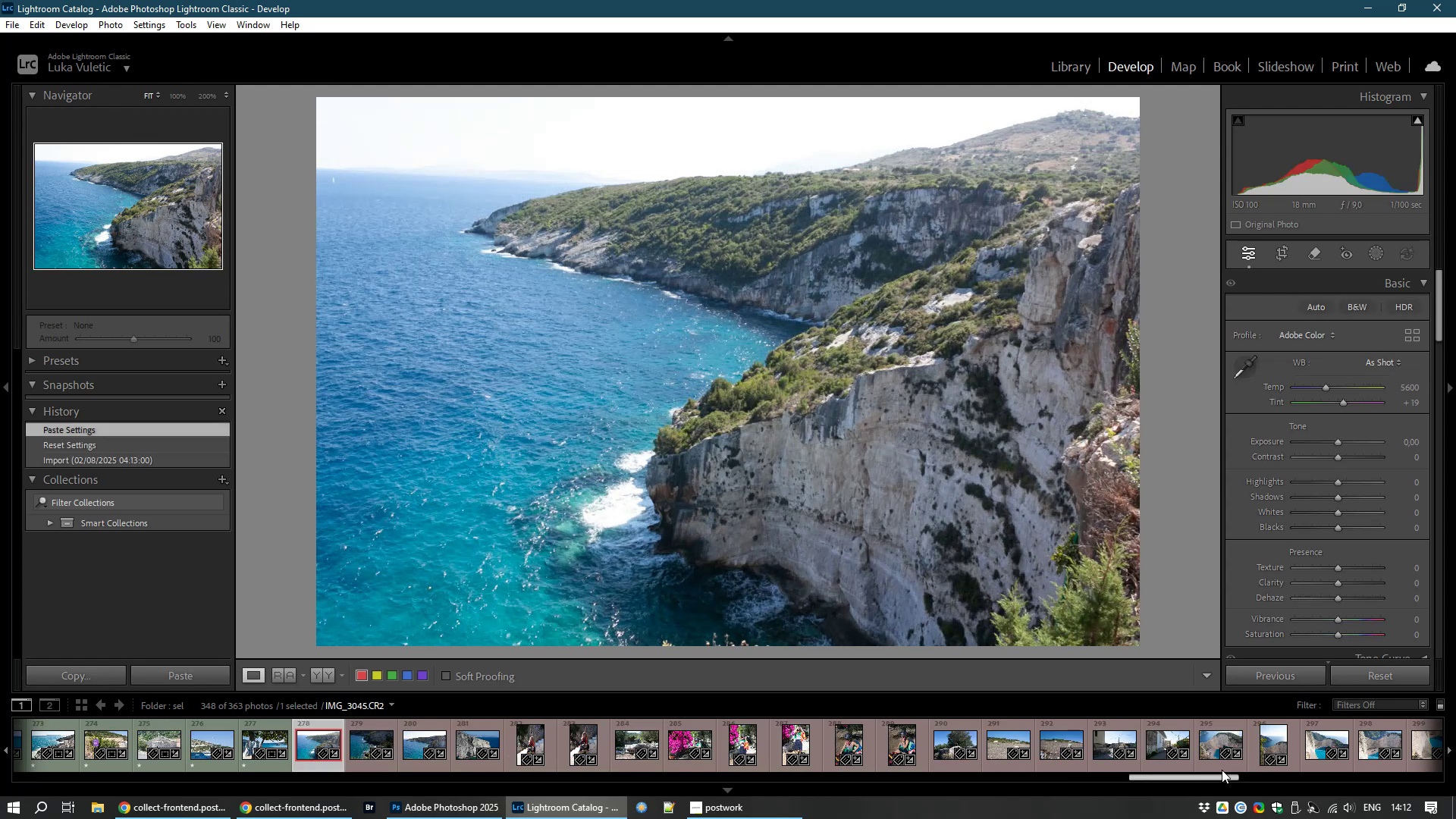 
left_click([1281, 259])
 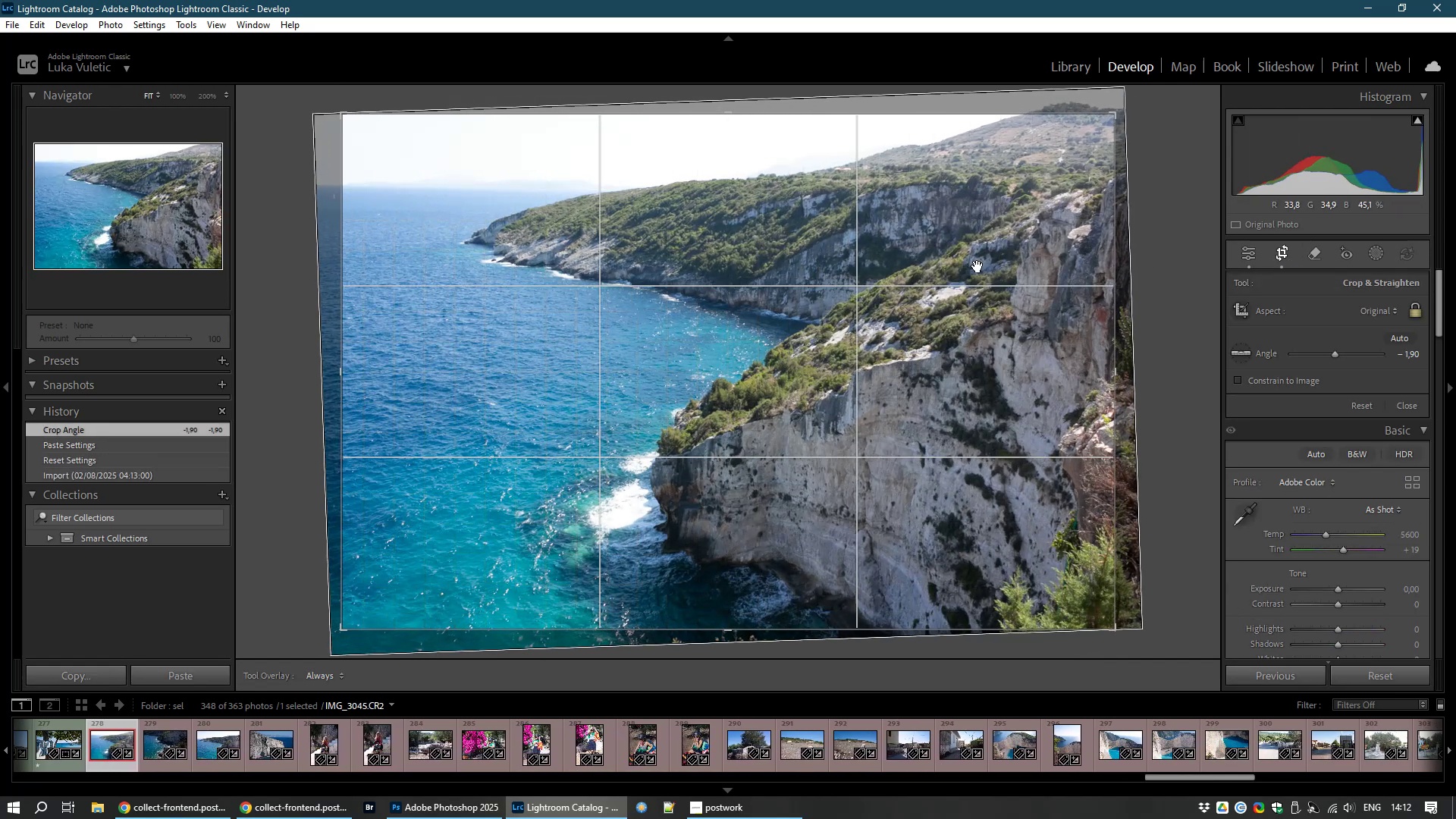 
double_click([977, 266])
 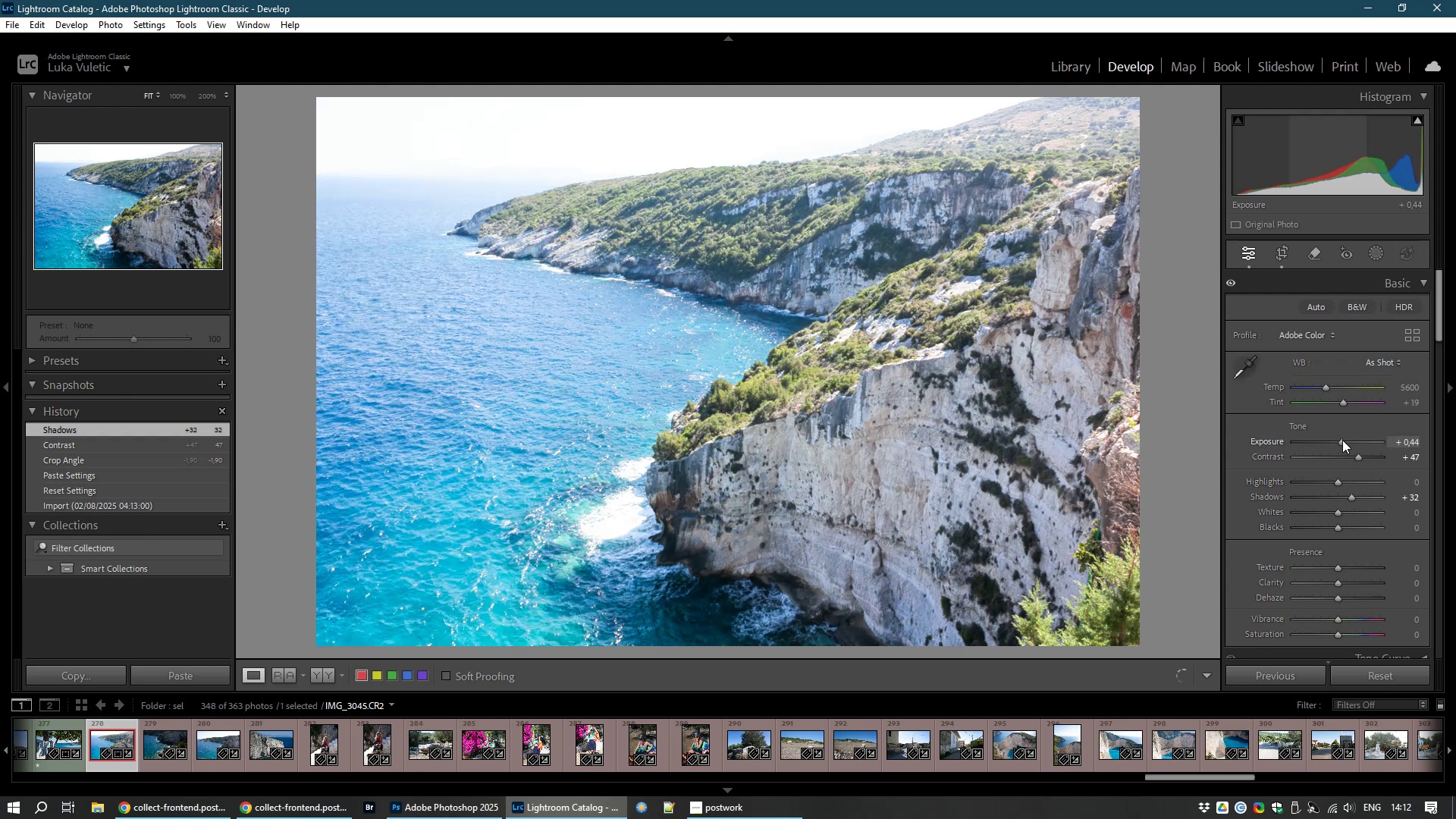 
wait(28.6)
 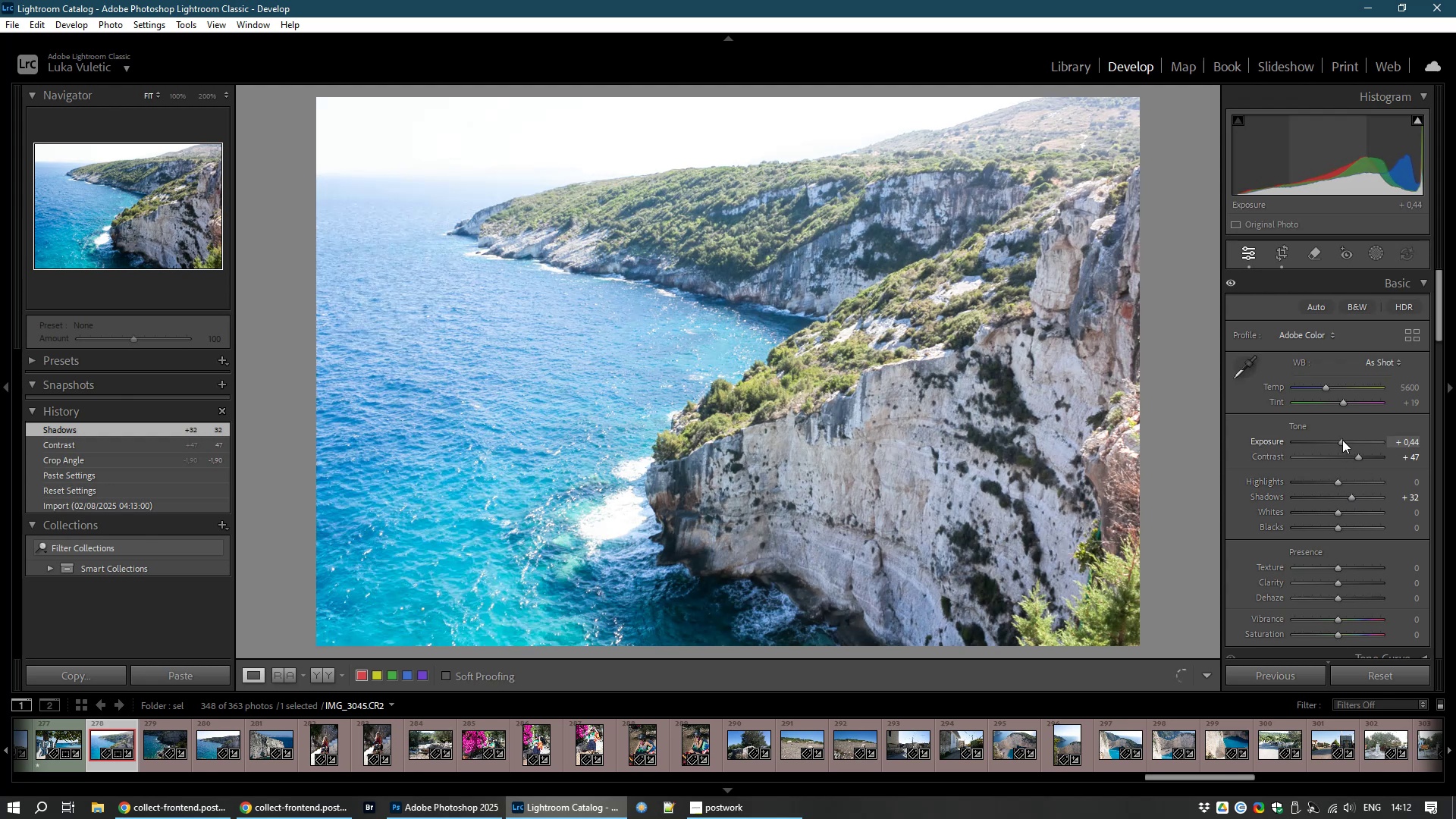 
type(81)
 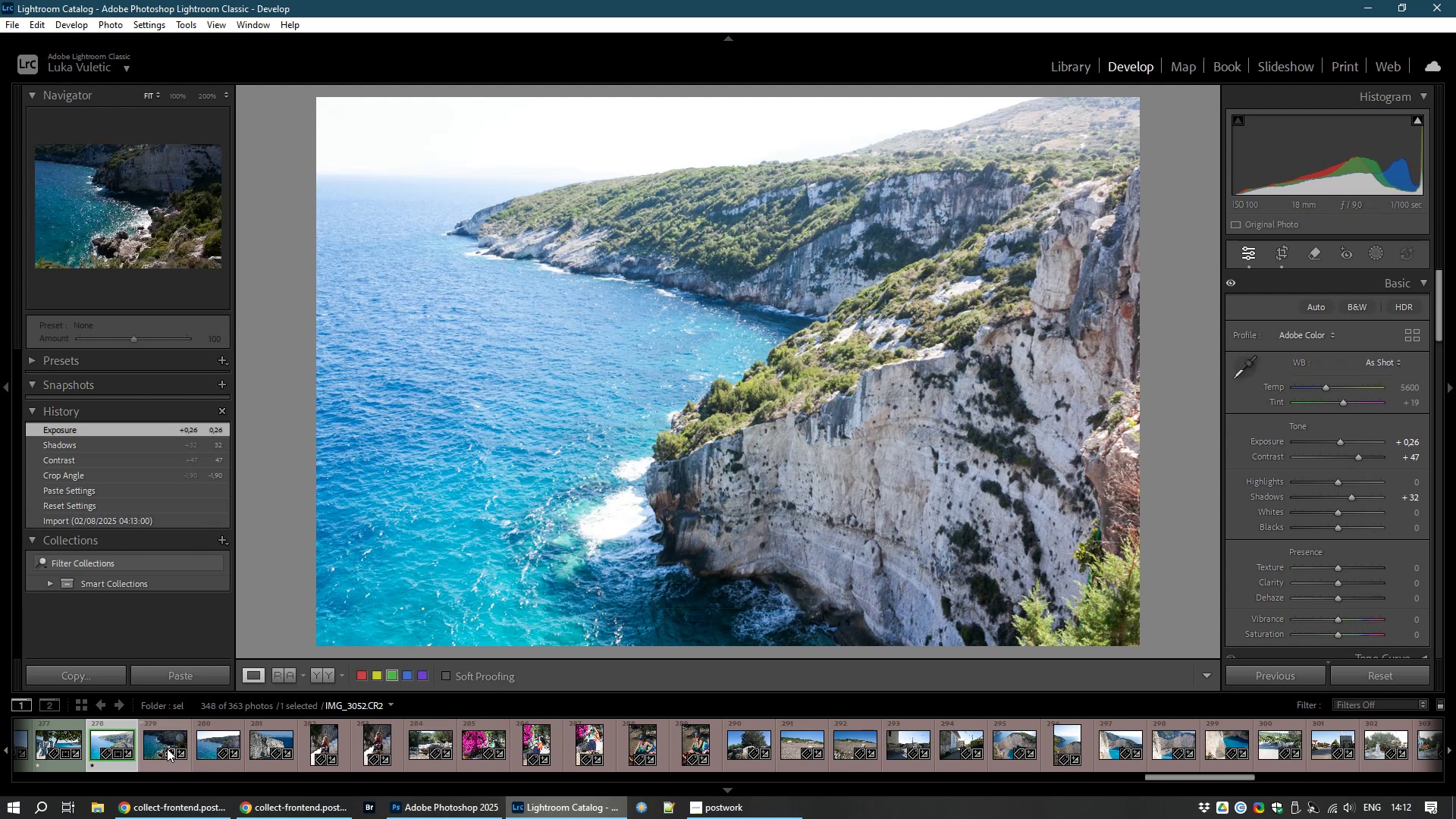 
left_click([148, 739])
 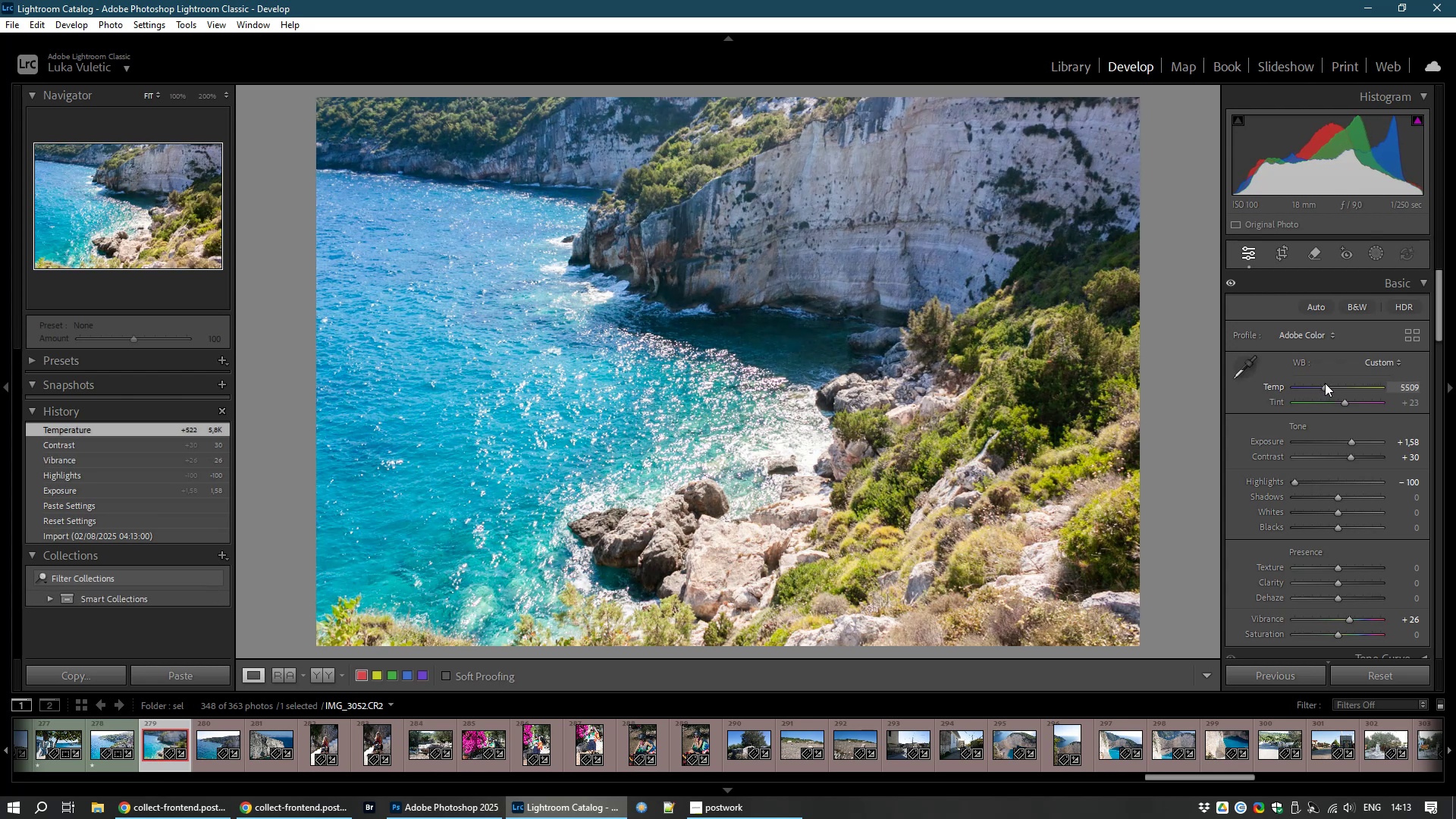 
wait(47.19)
 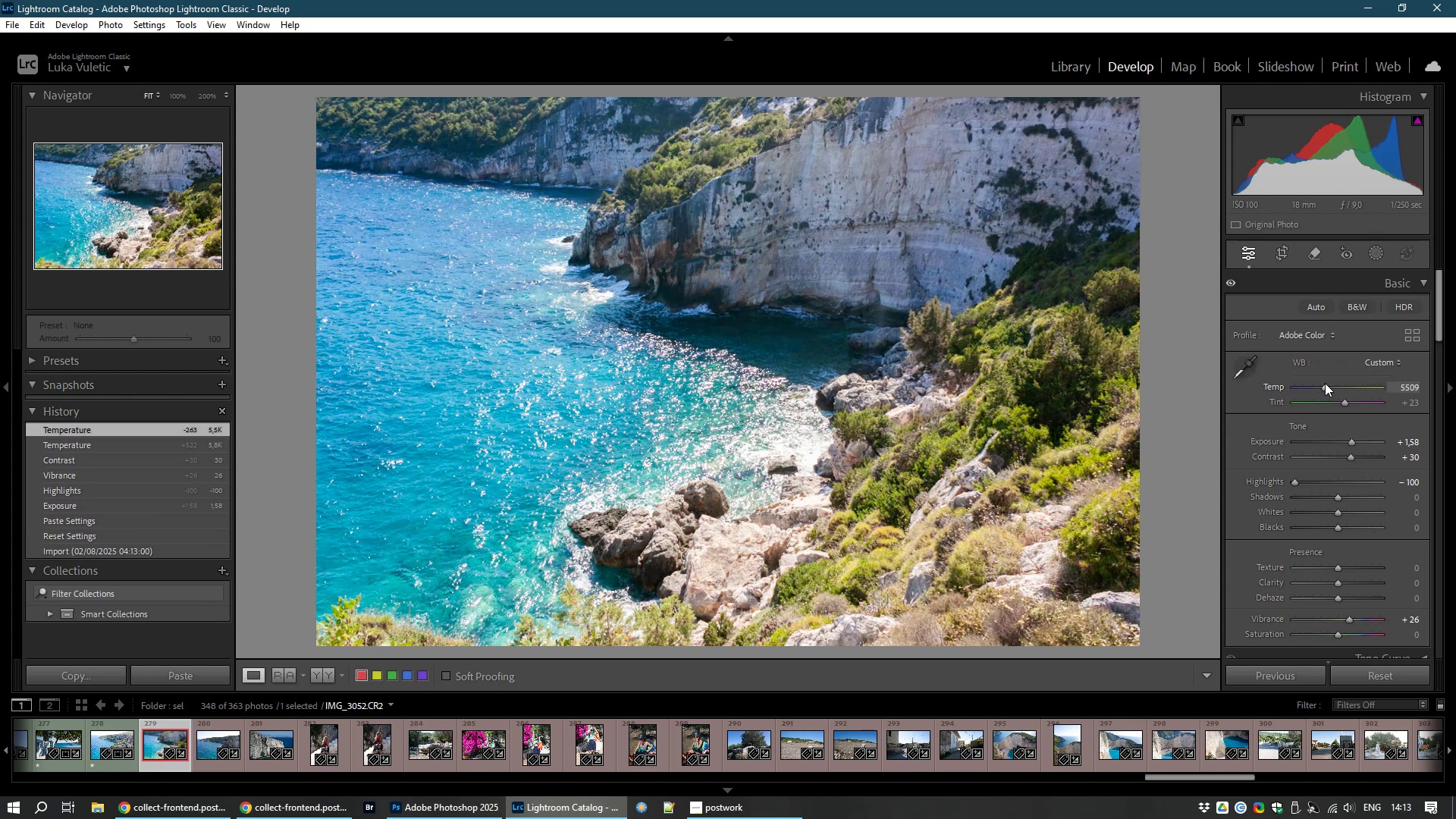 
key(1)
 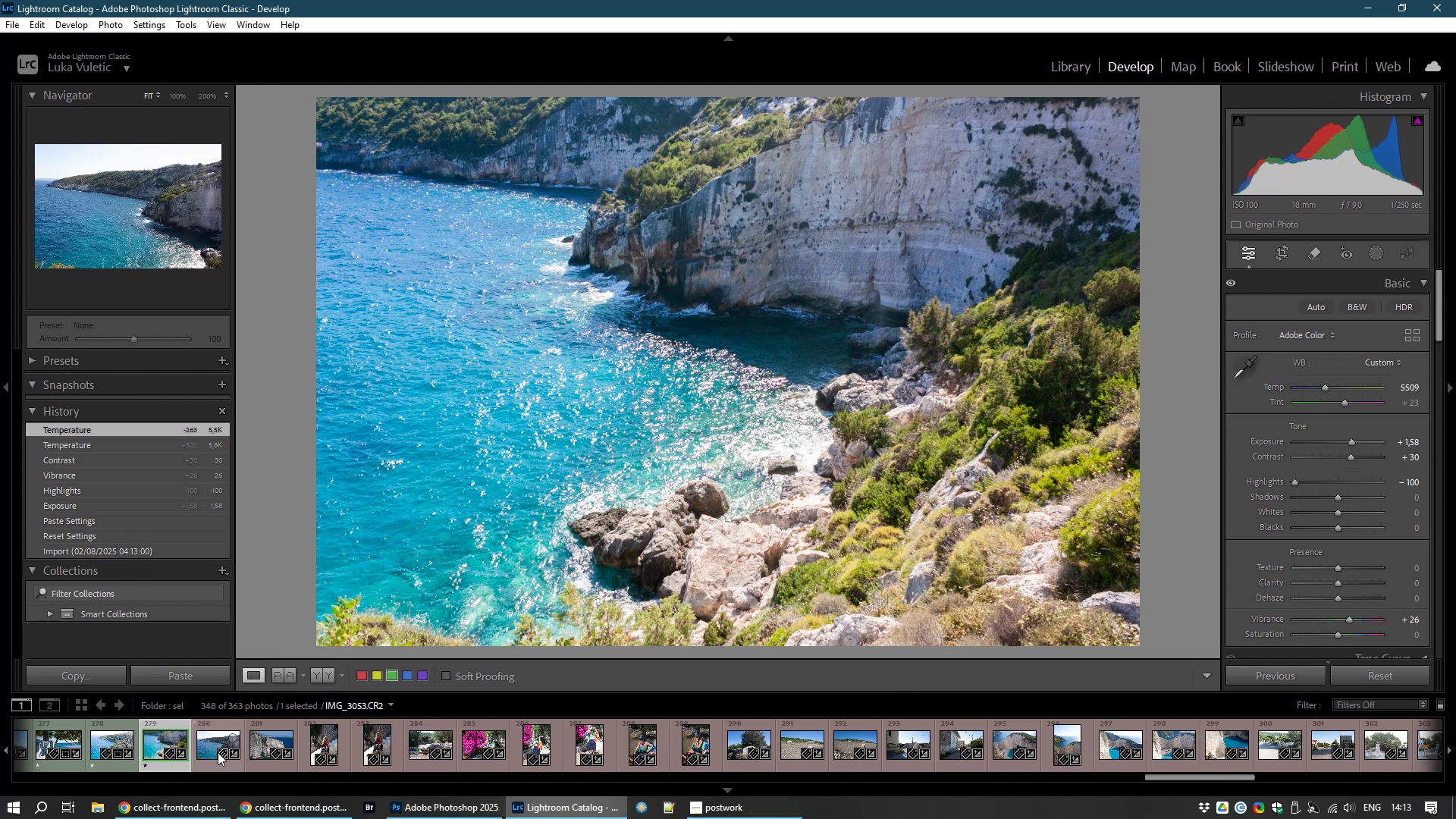 
left_click([199, 745])
 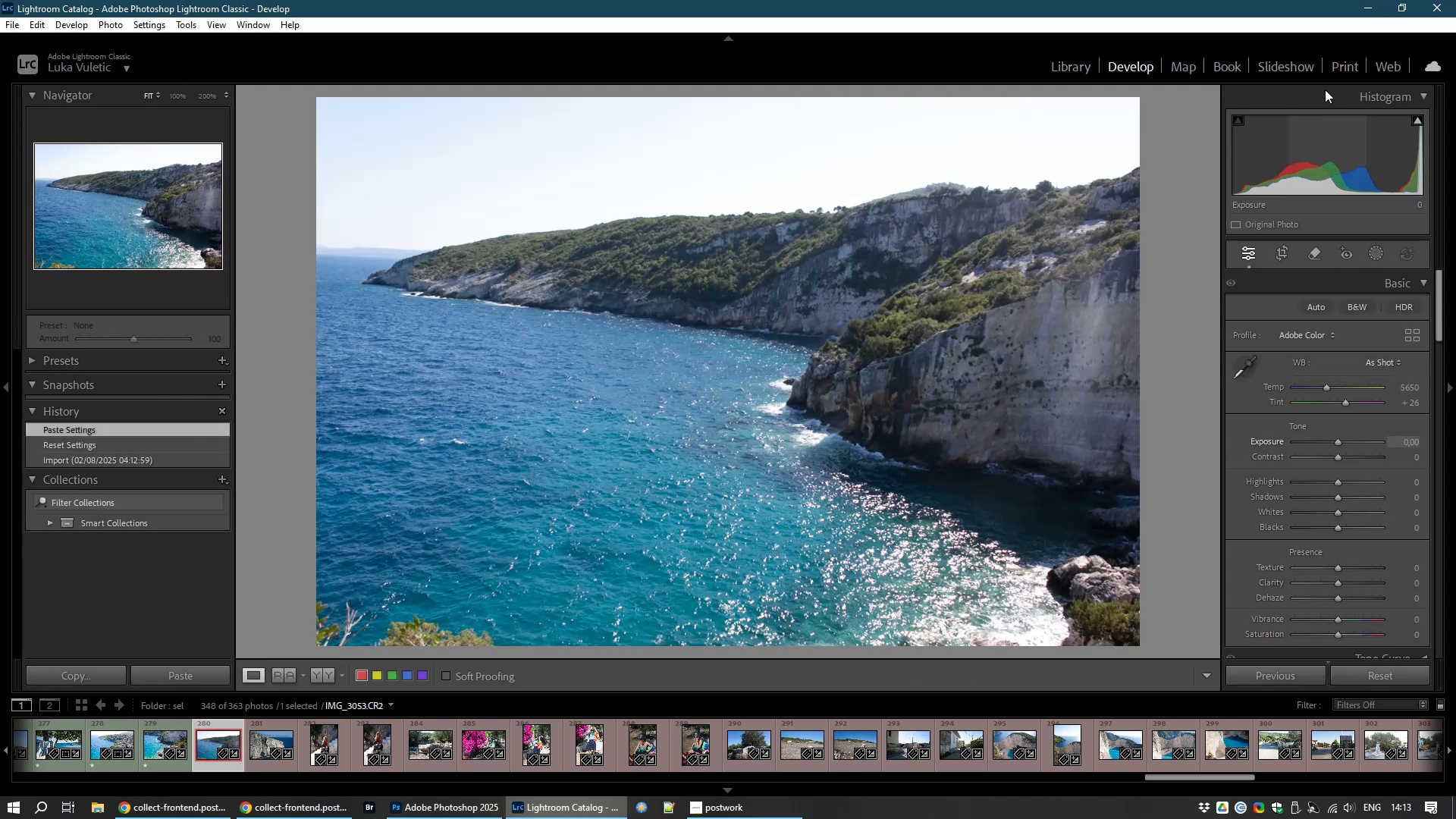 
left_click([1282, 245])
 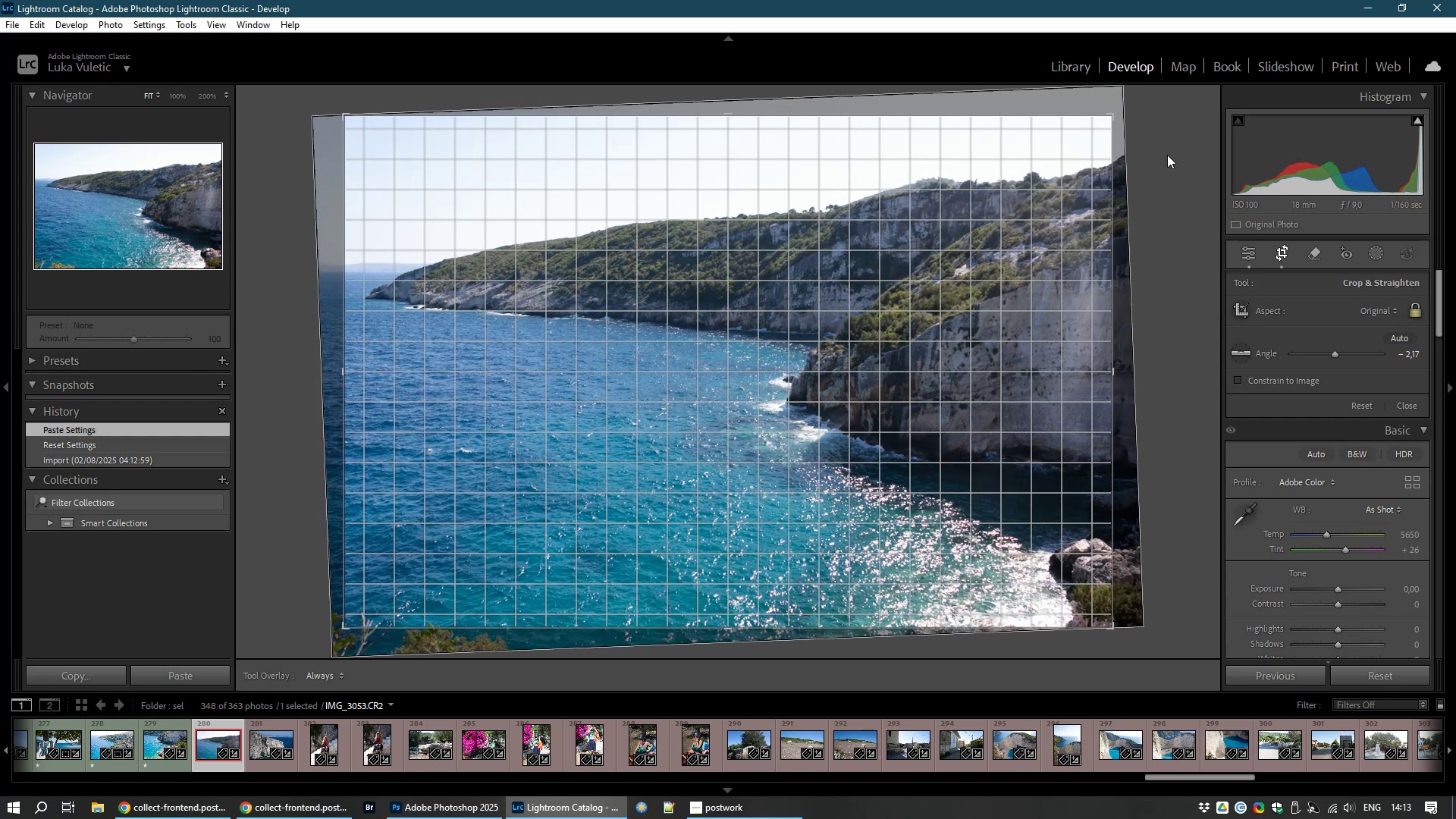 
double_click([922, 311])
 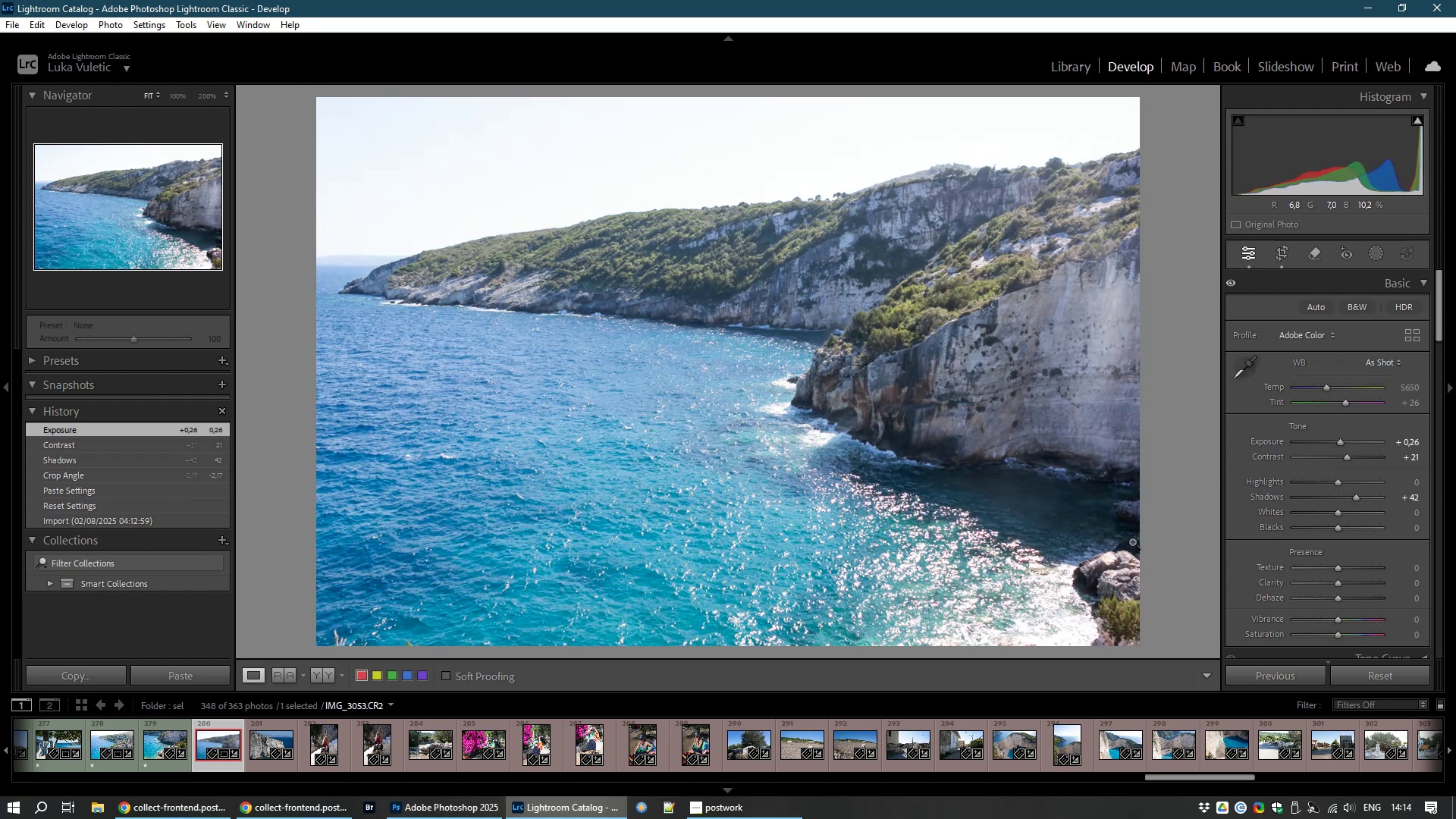 
wait(28.36)
 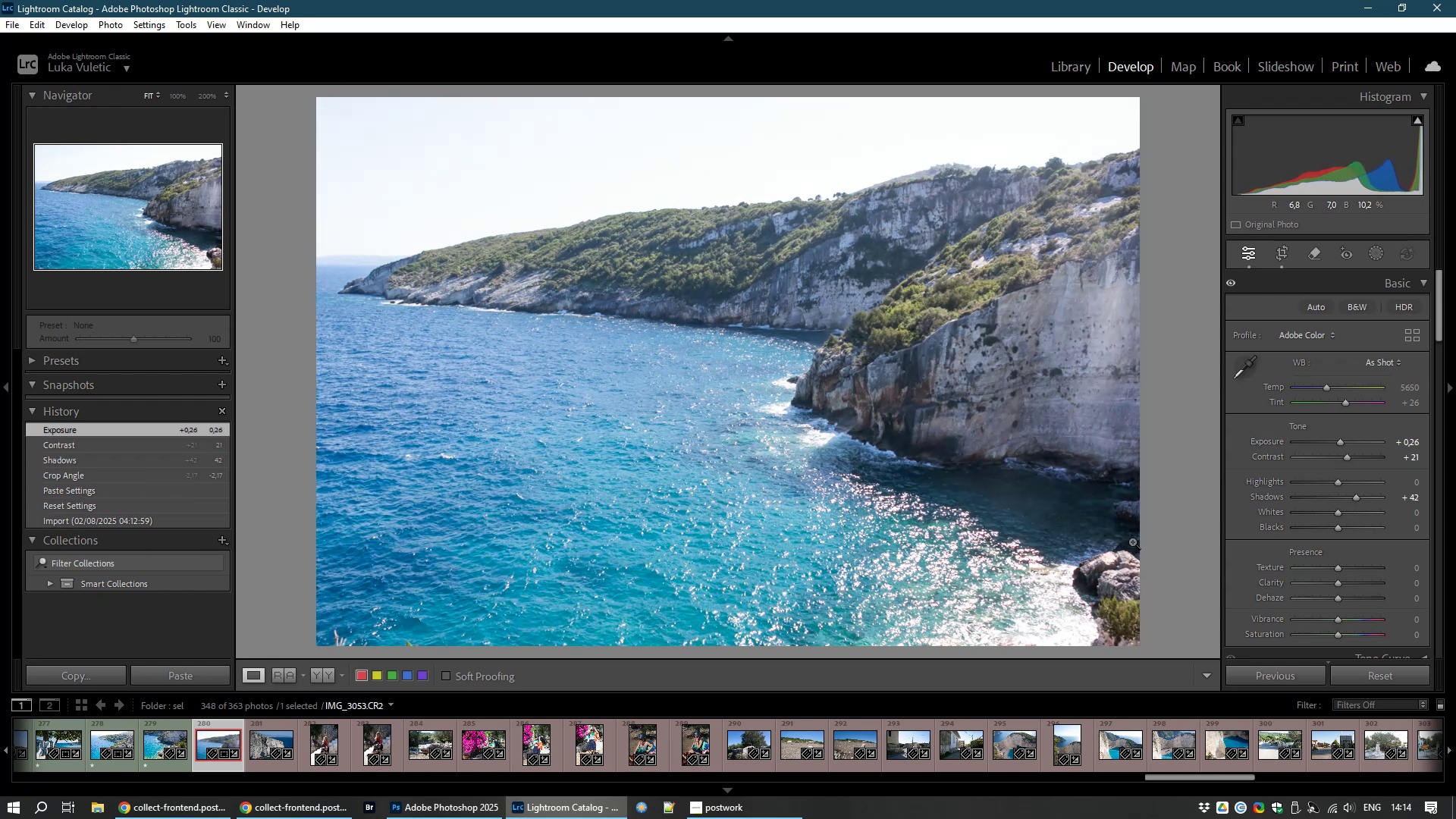 
type(81)
 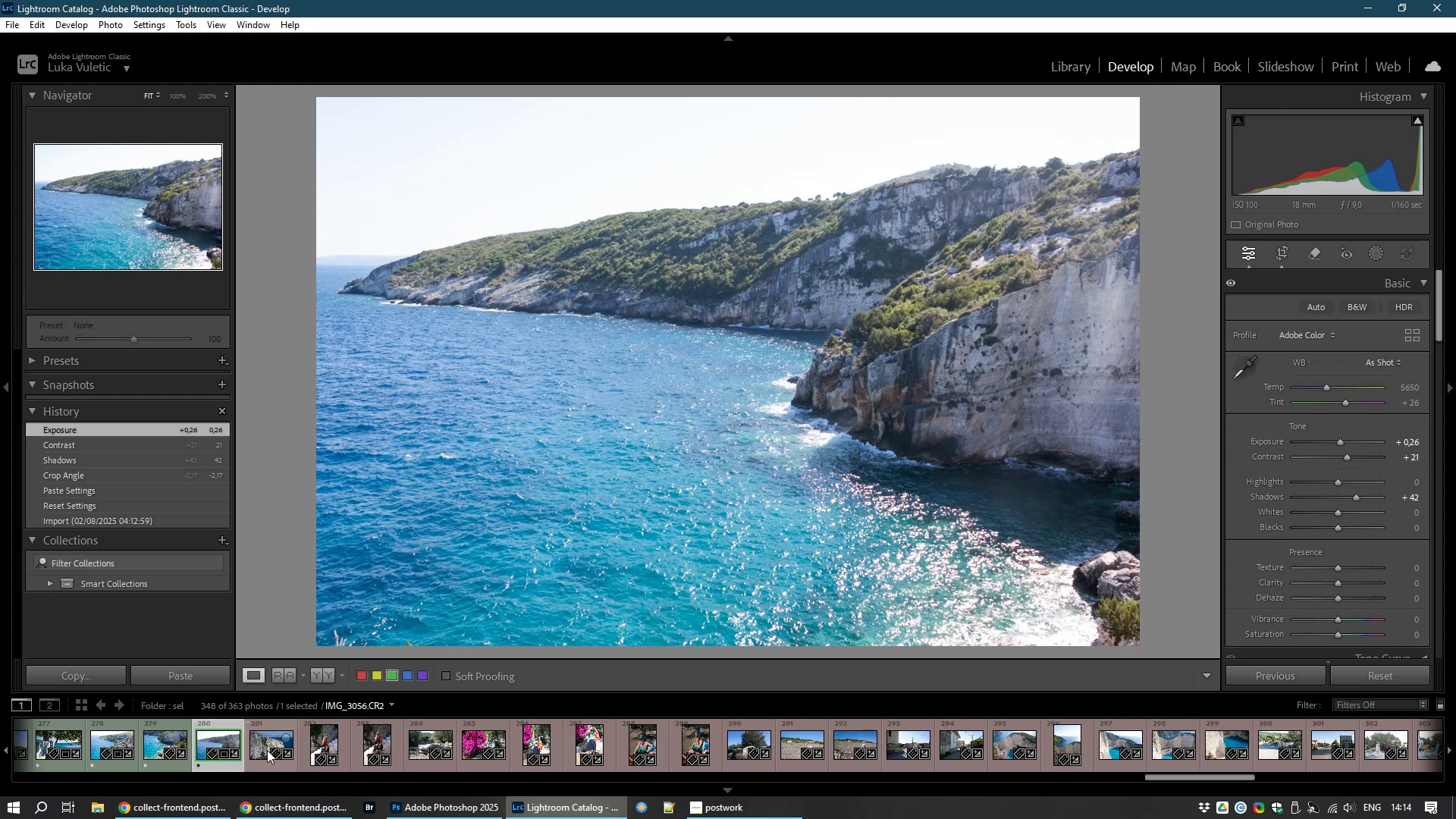 
left_click([264, 740])
 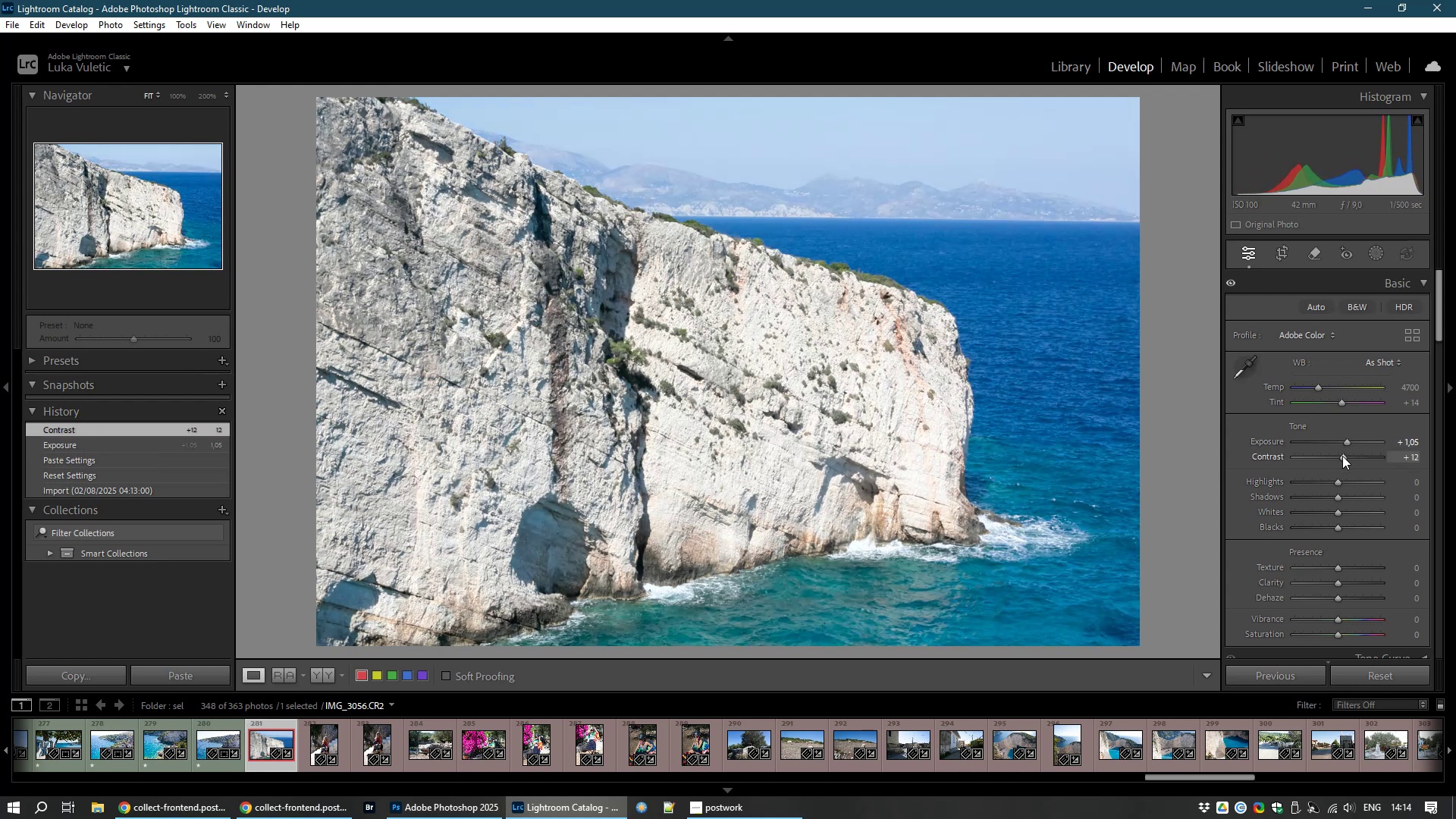 
wait(19.62)
 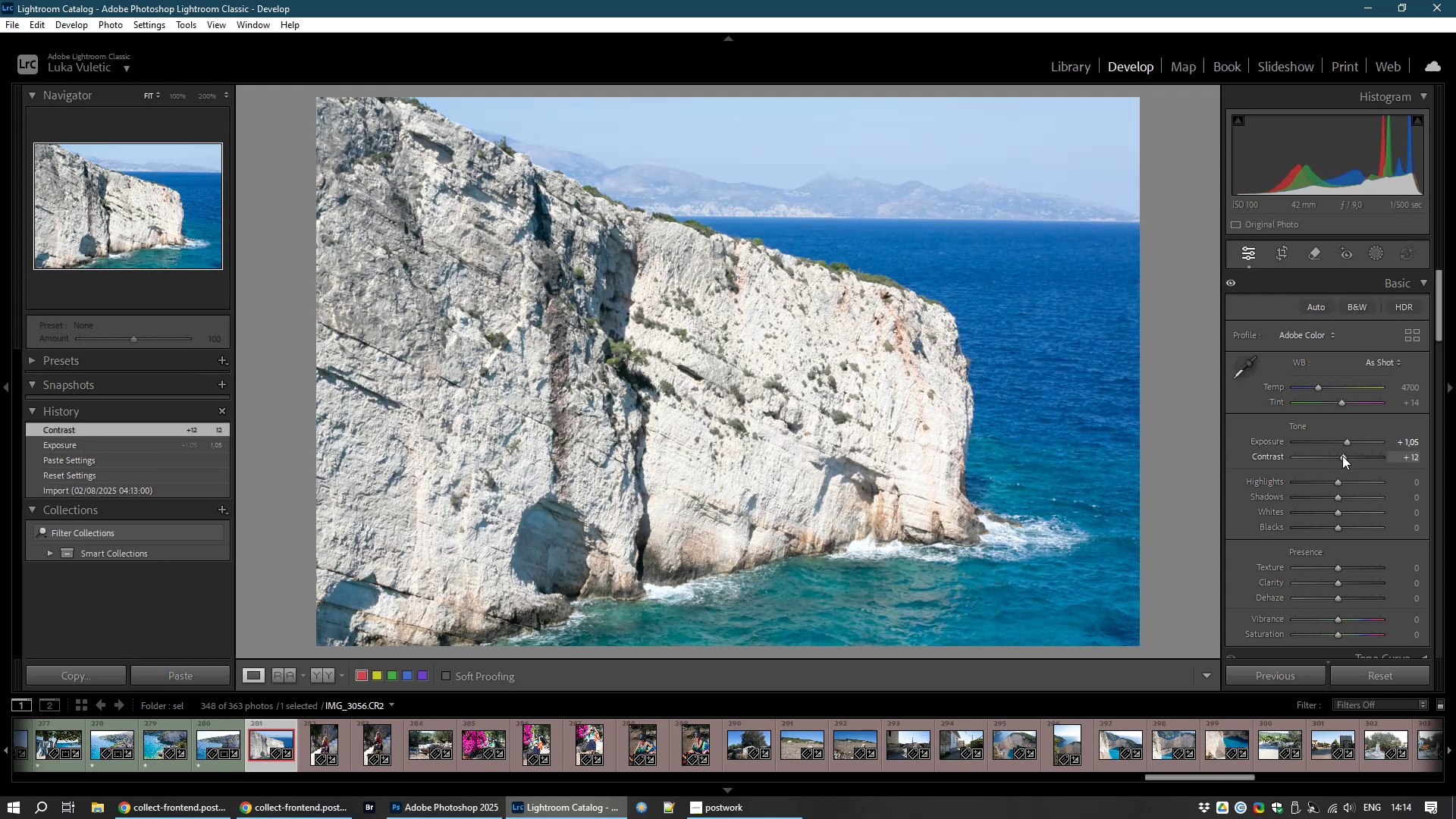 
right_click([1342, 456])
 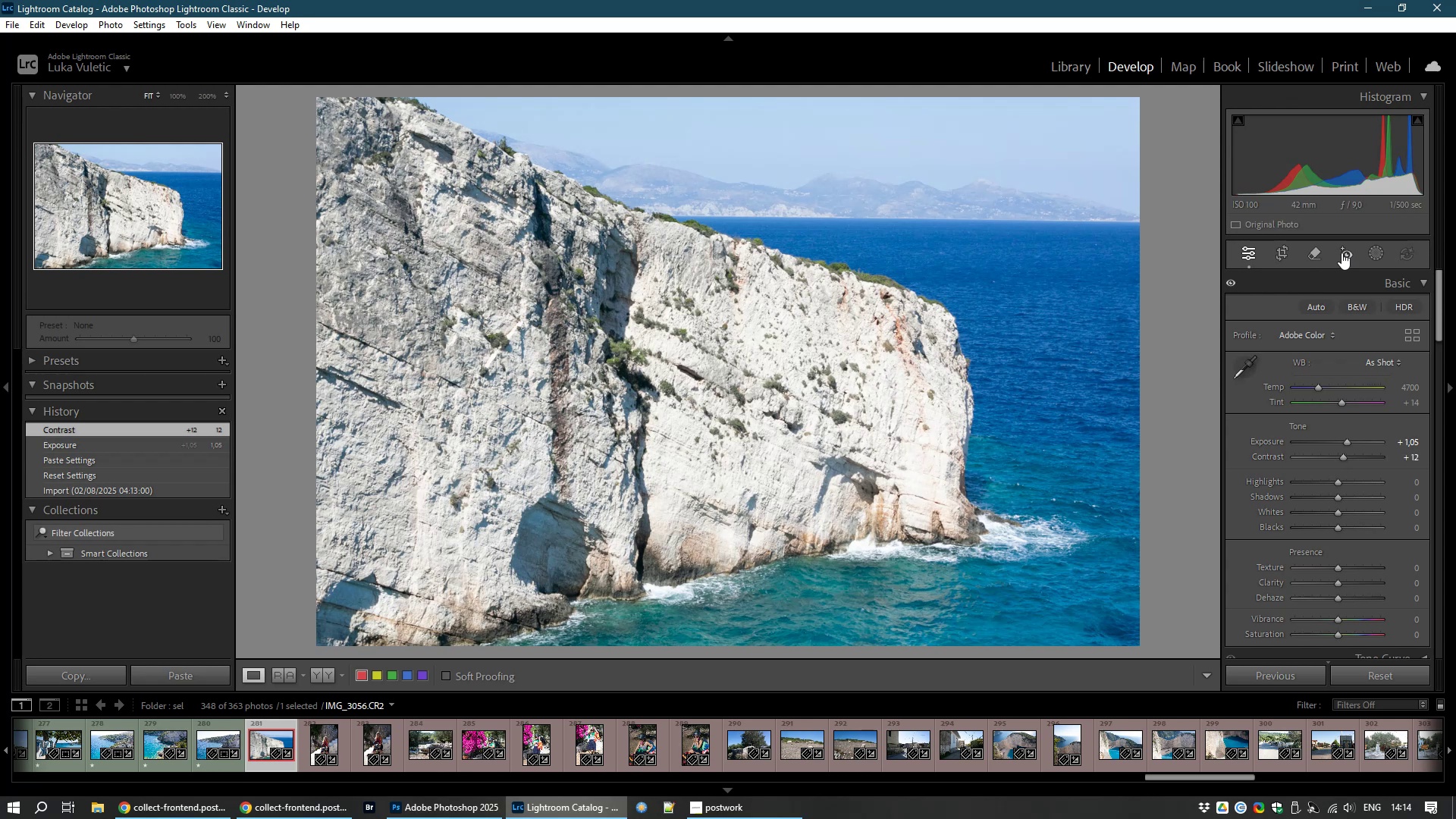 
left_click([1370, 253])
 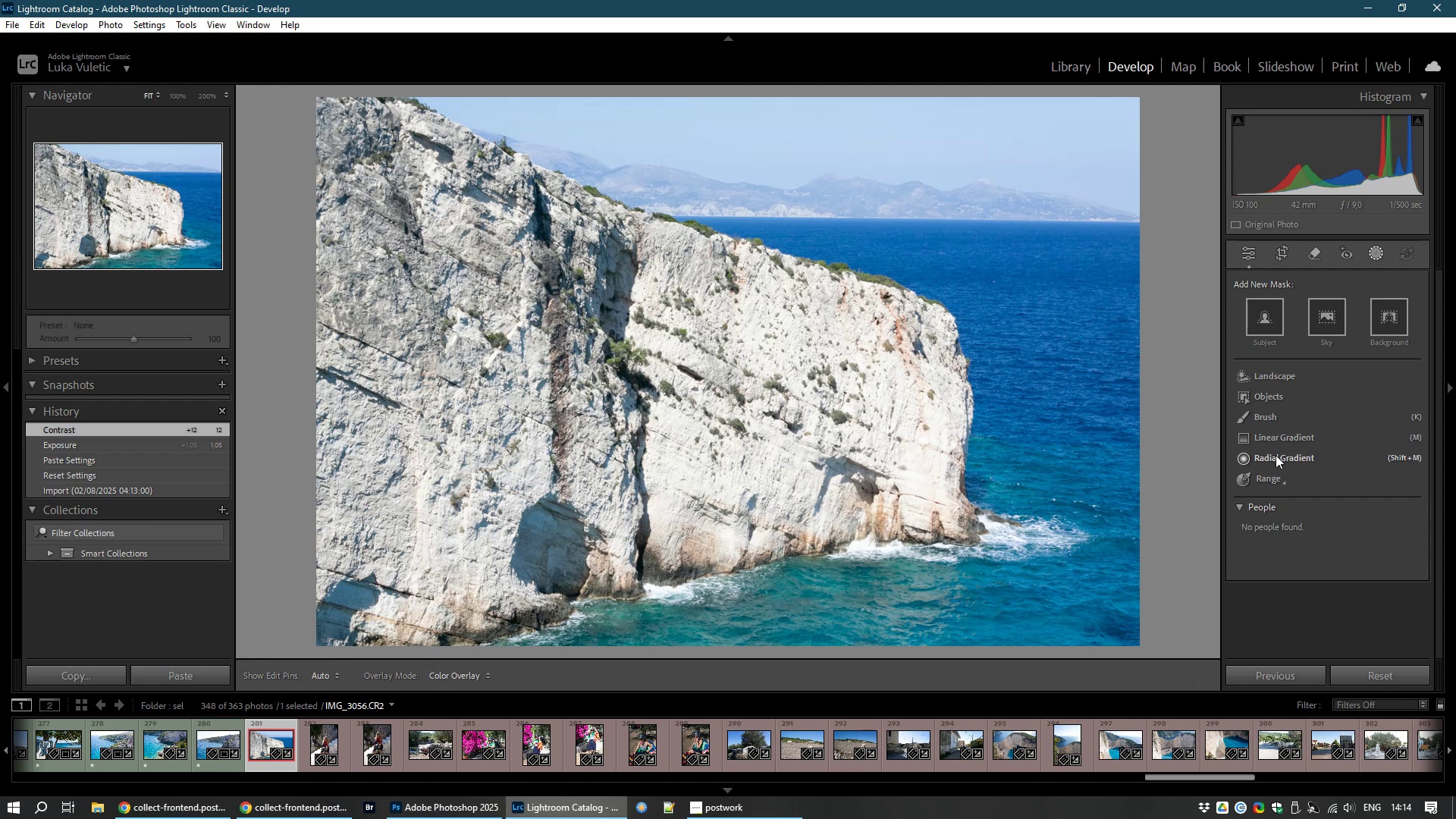 
left_click([1272, 457])
 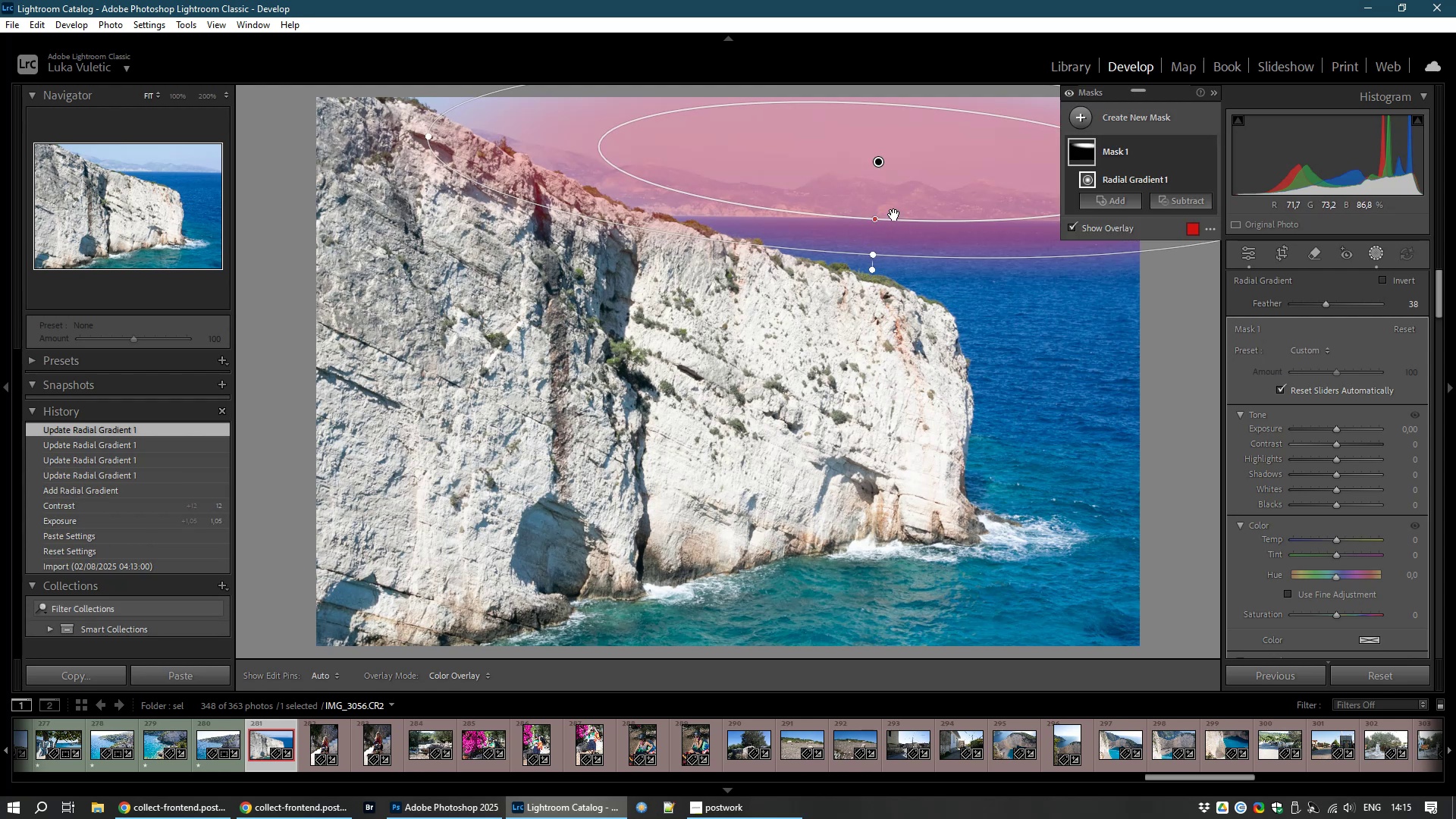 
wait(34.6)
 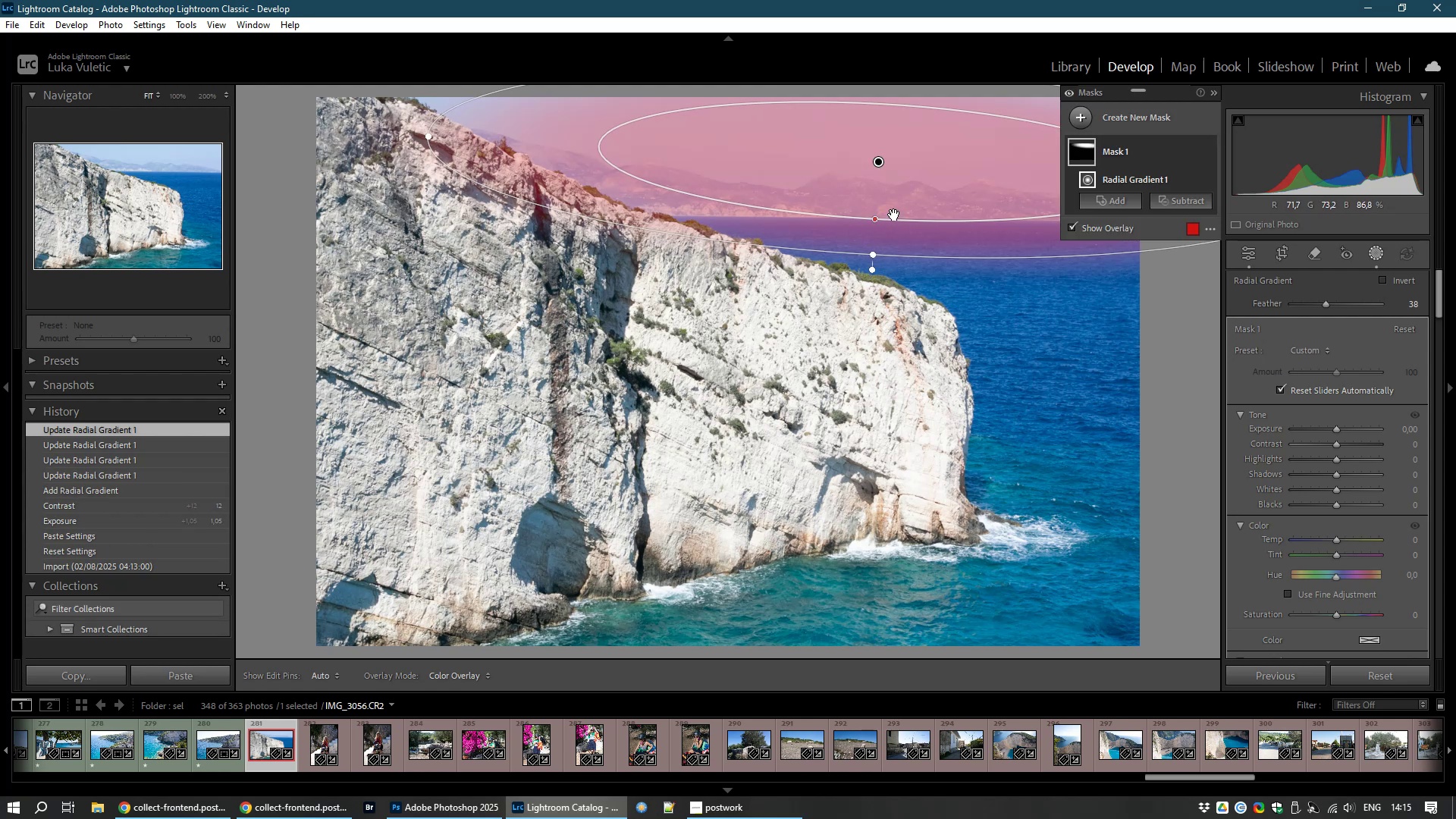 
left_click([1130, 179])
 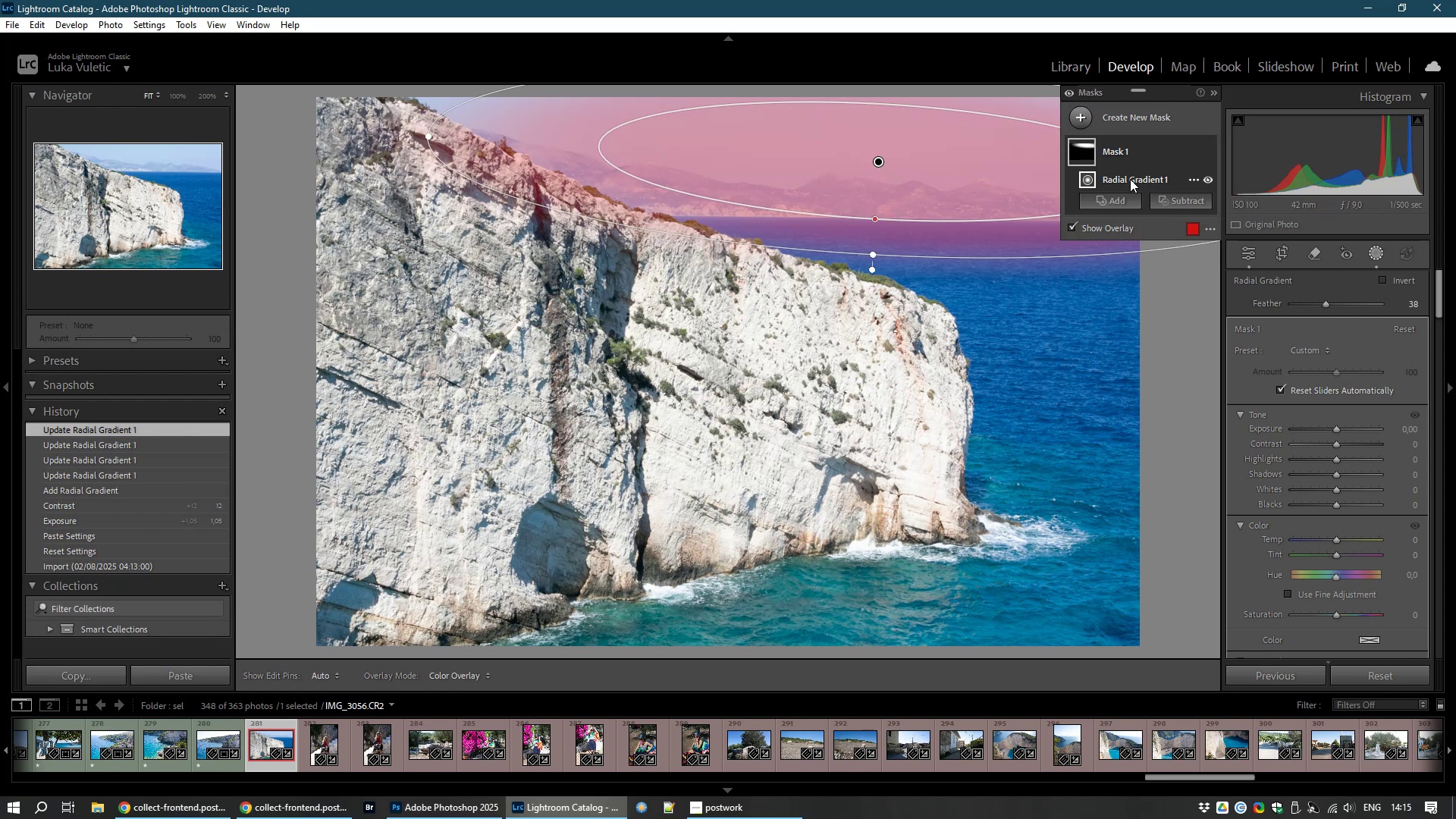 
right_click([1130, 179])
 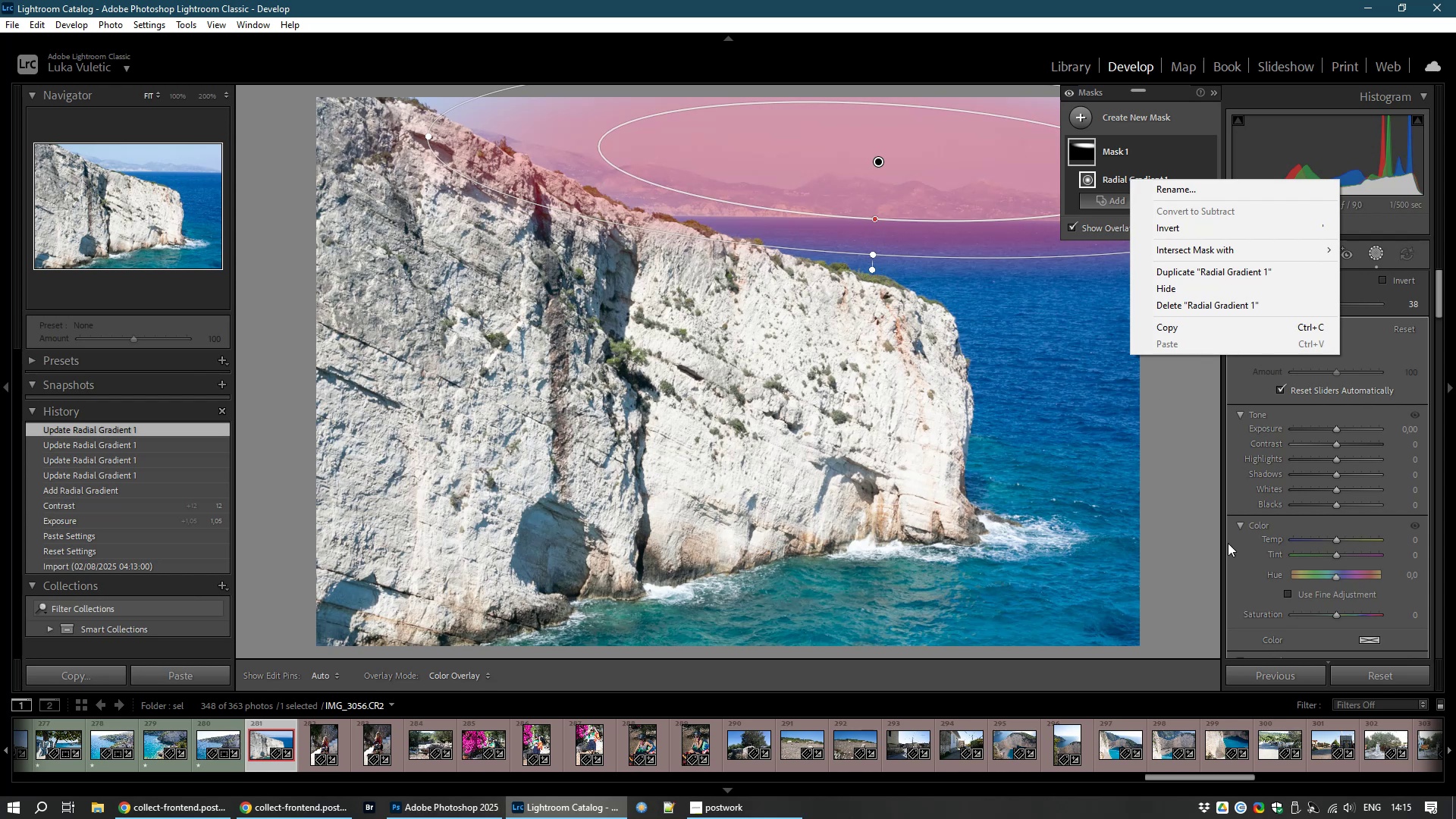 
left_click([1205, 533])
 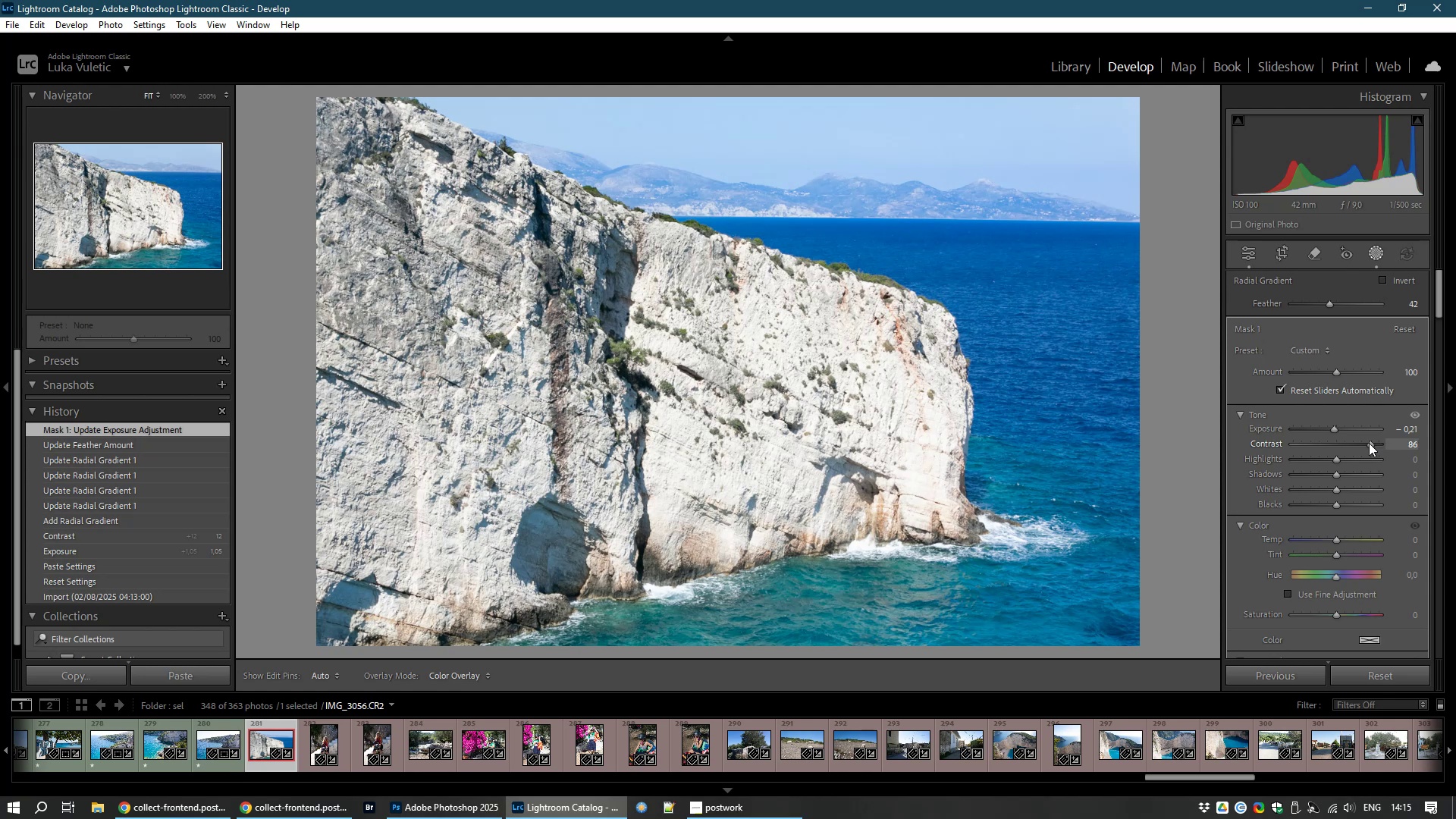 
wait(32.51)
 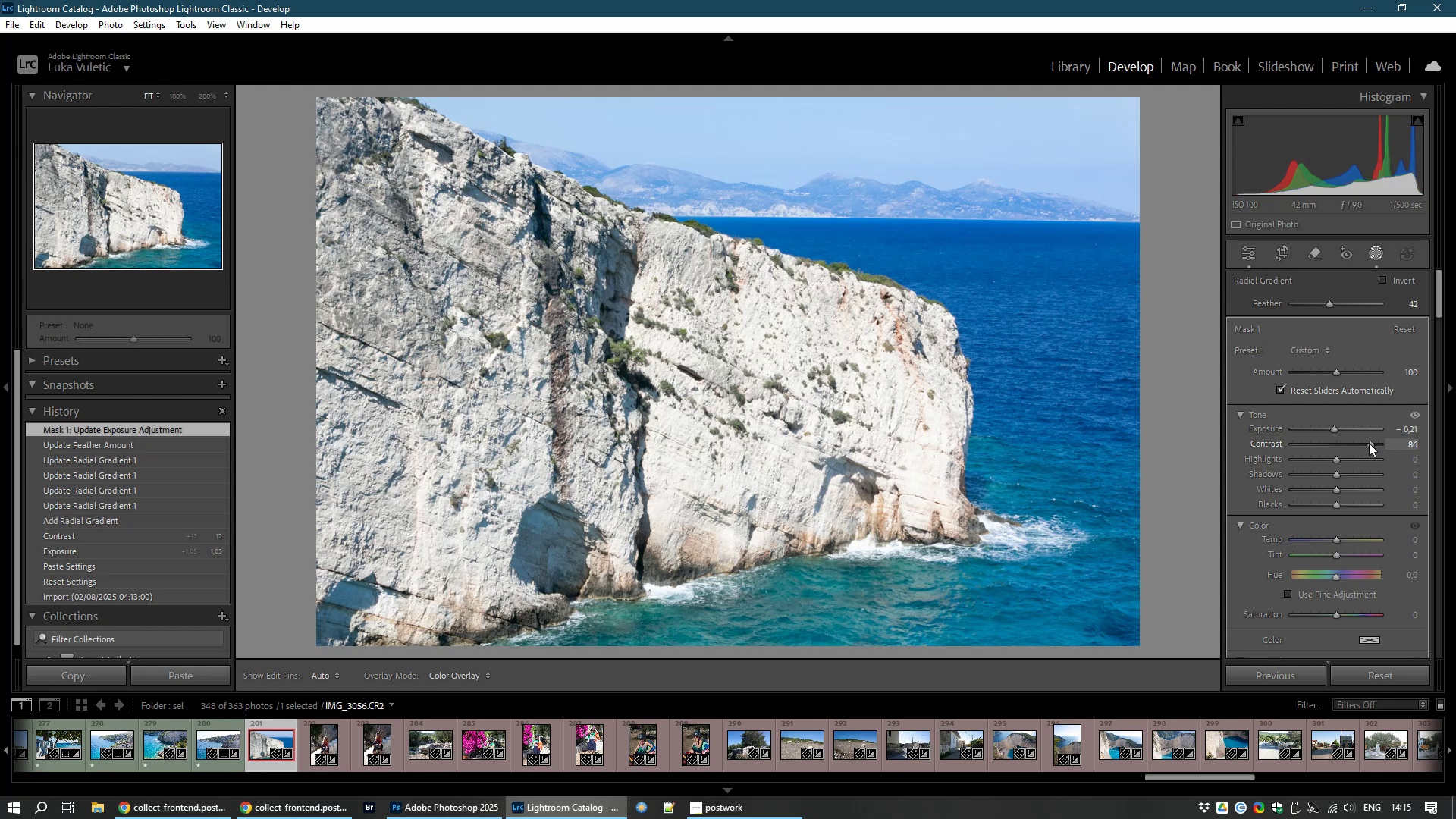 
key(8)
 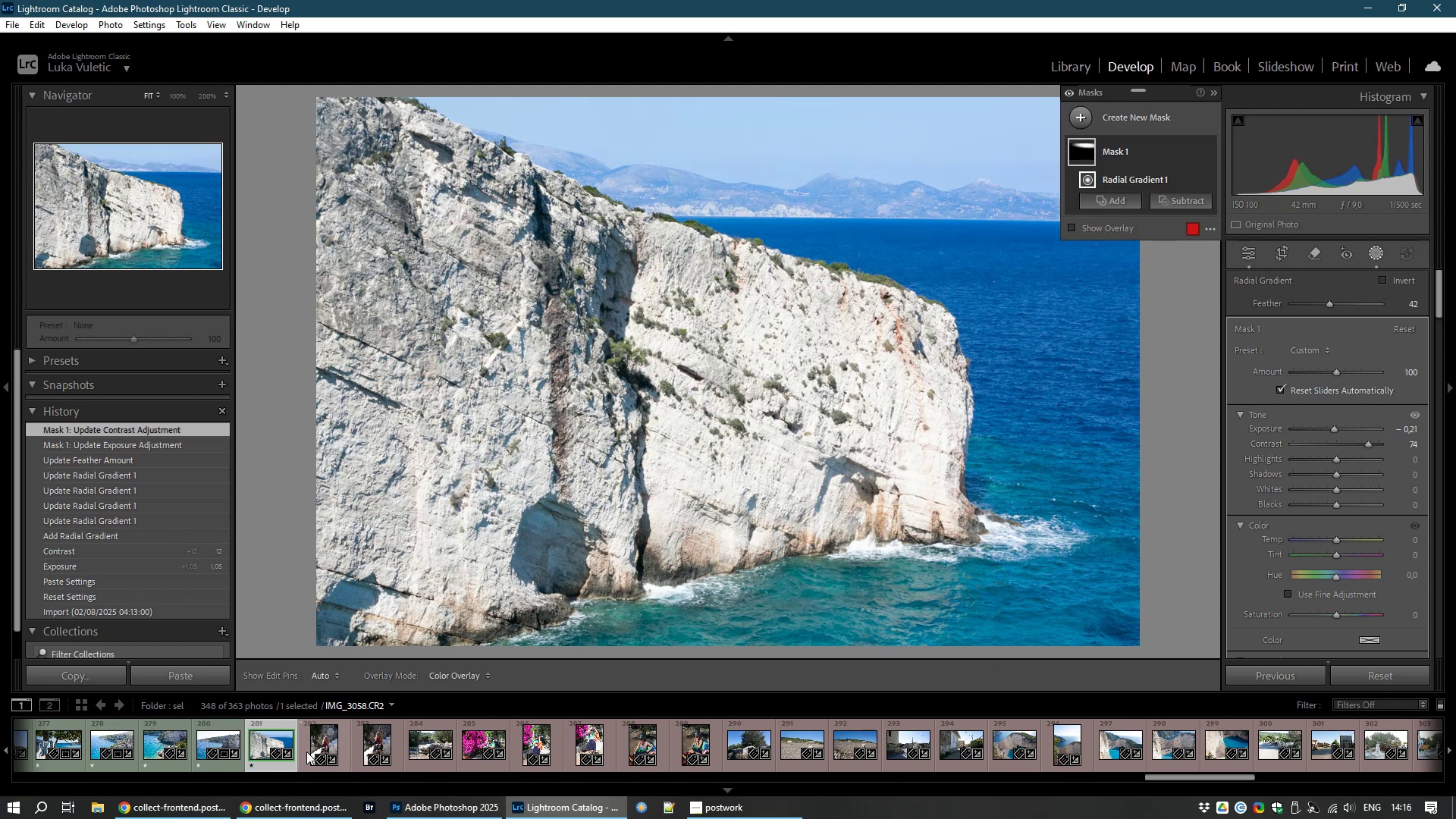 
left_click([317, 746])
 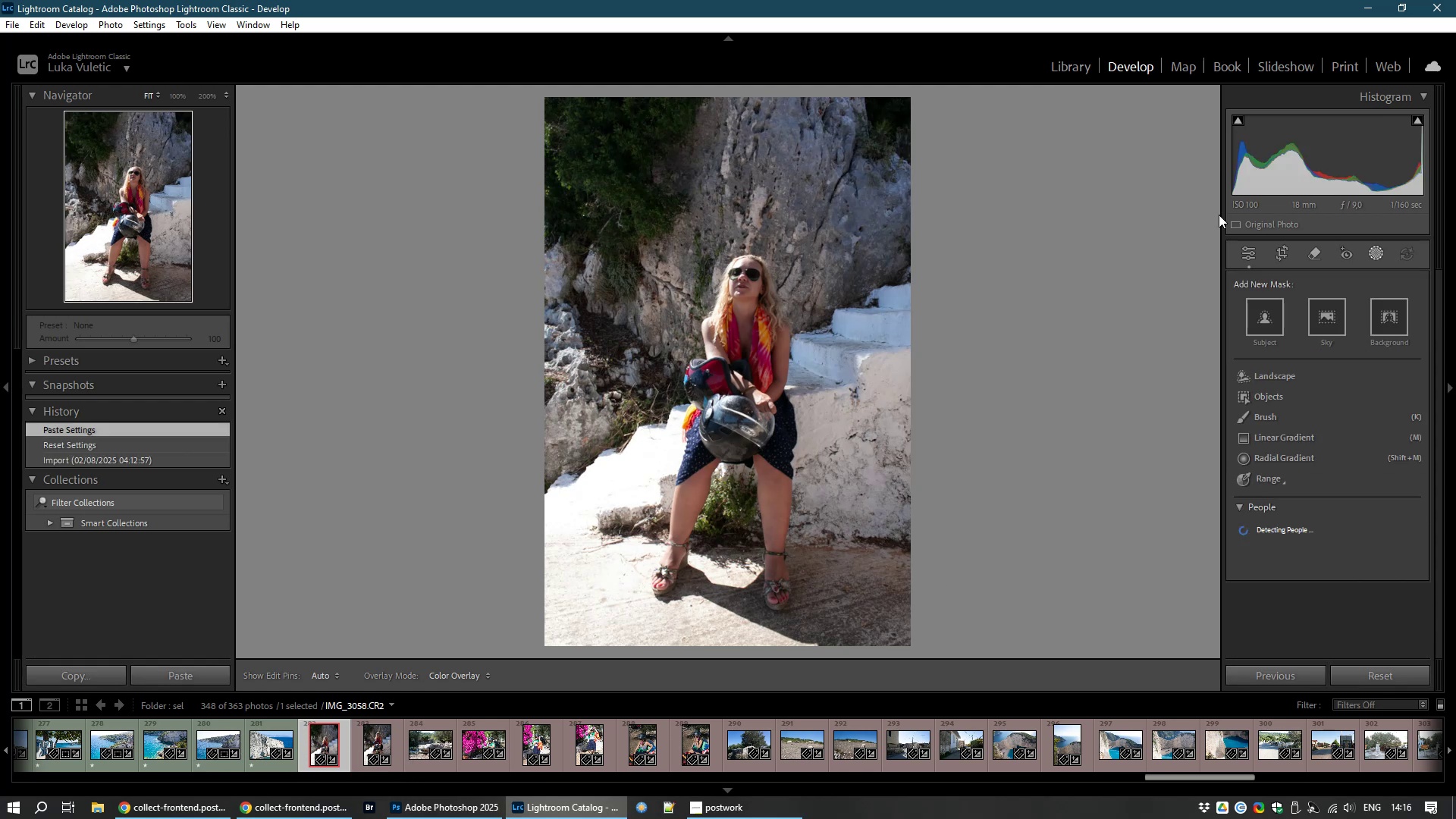 
left_click([1250, 248])
 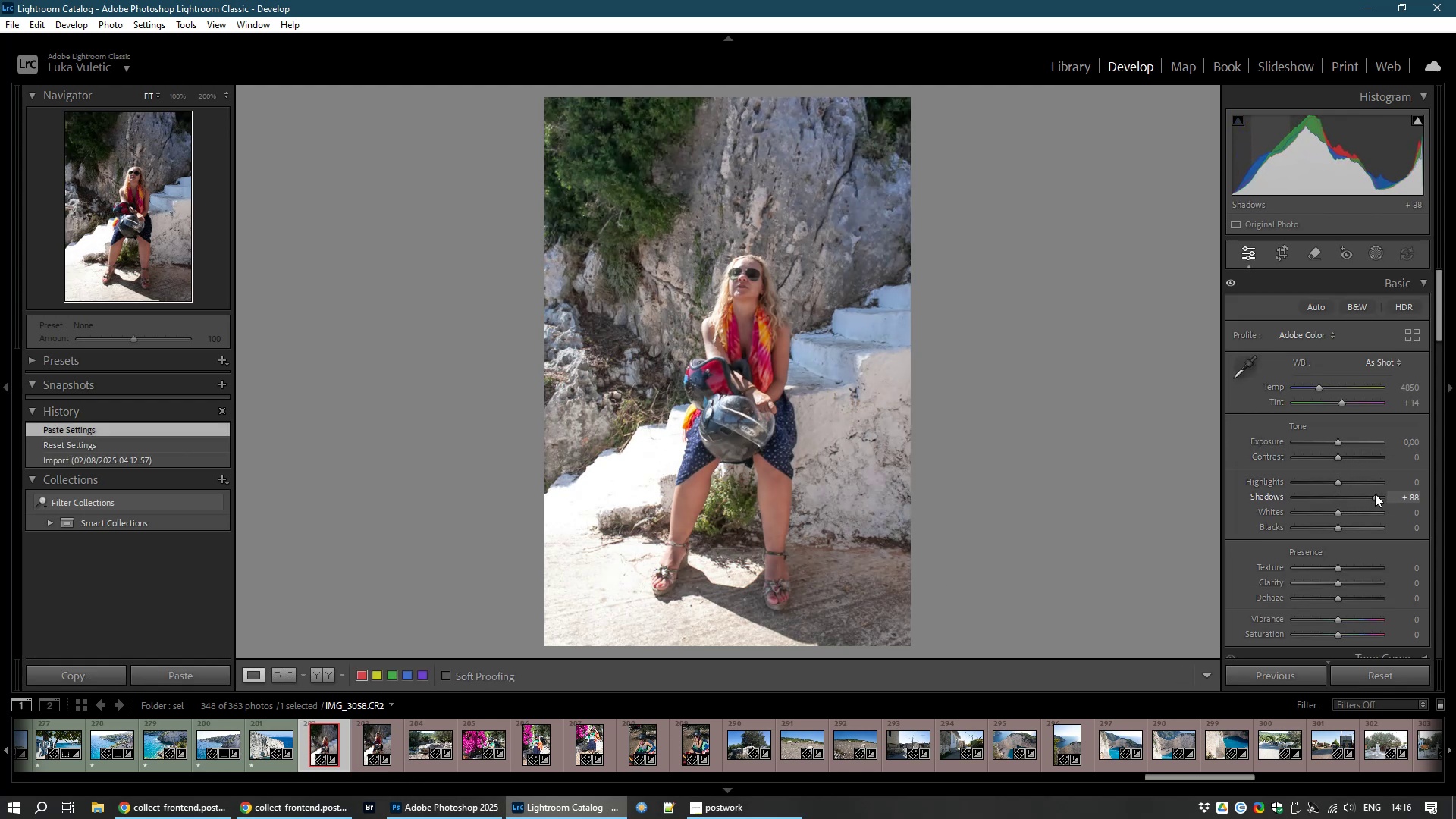 
wait(7.95)
 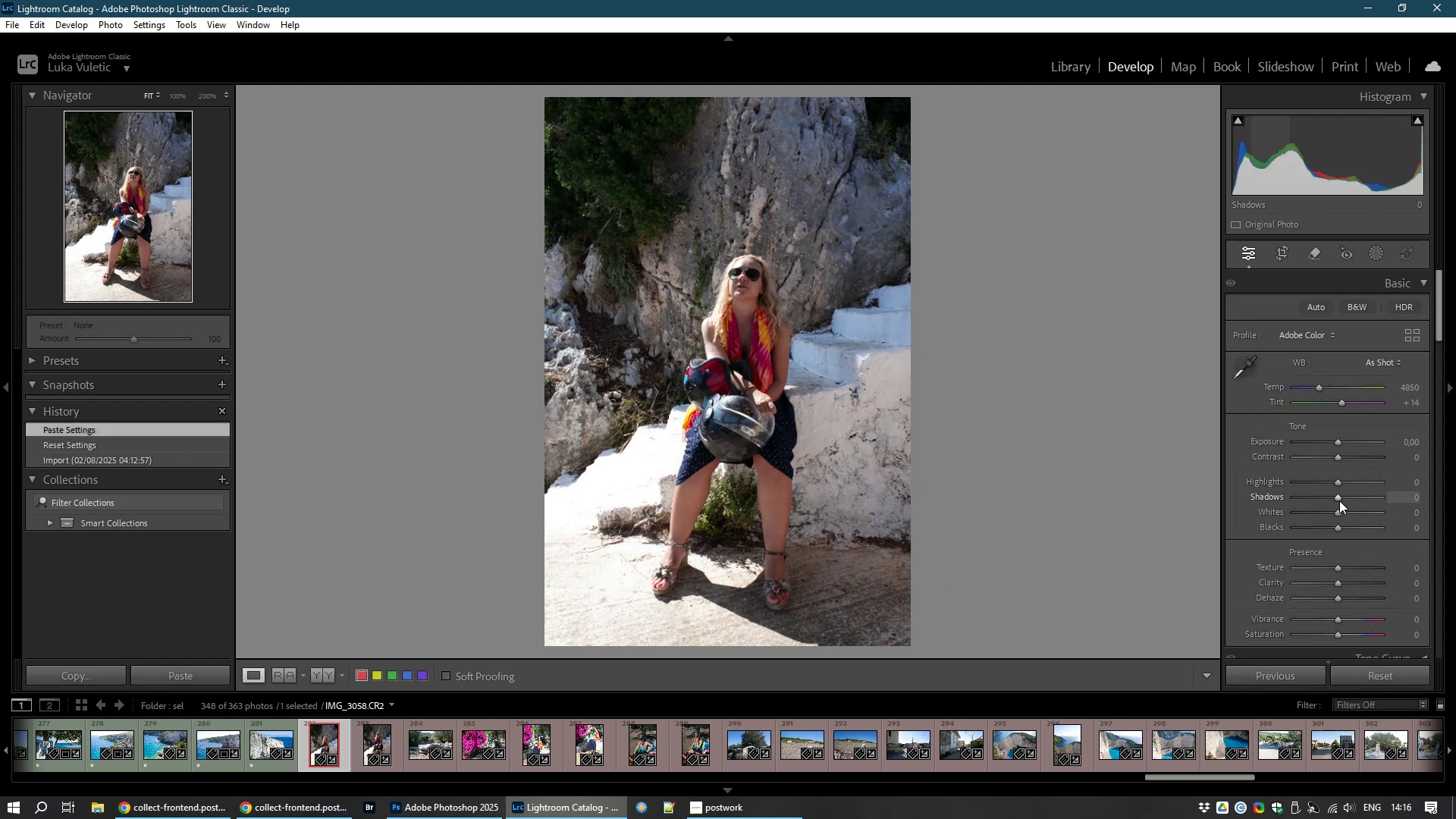 
left_click_drag(start_coordinate=[1338, 482], to_coordinate=[1324, 480])
 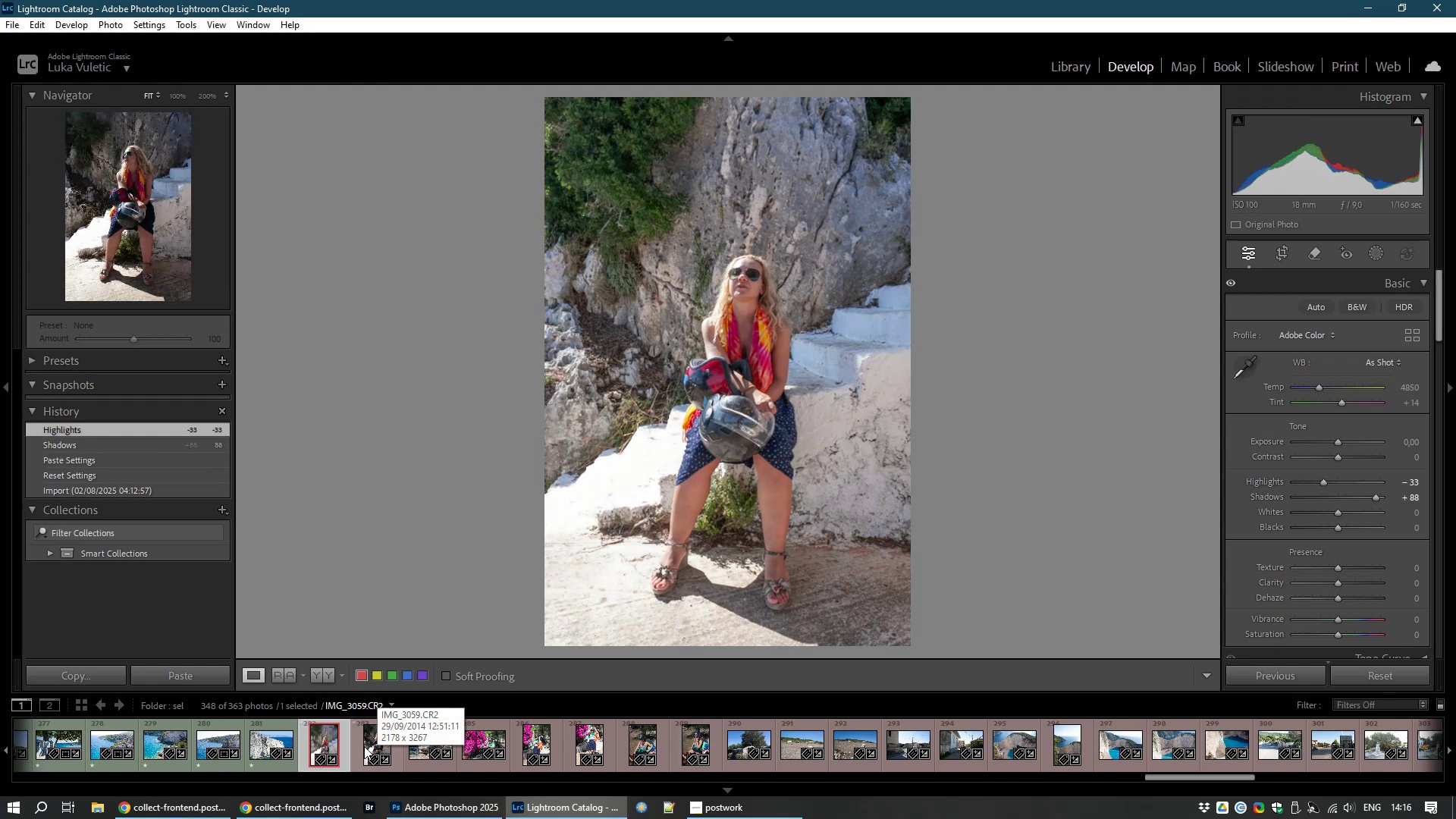 
left_click([364, 746])
 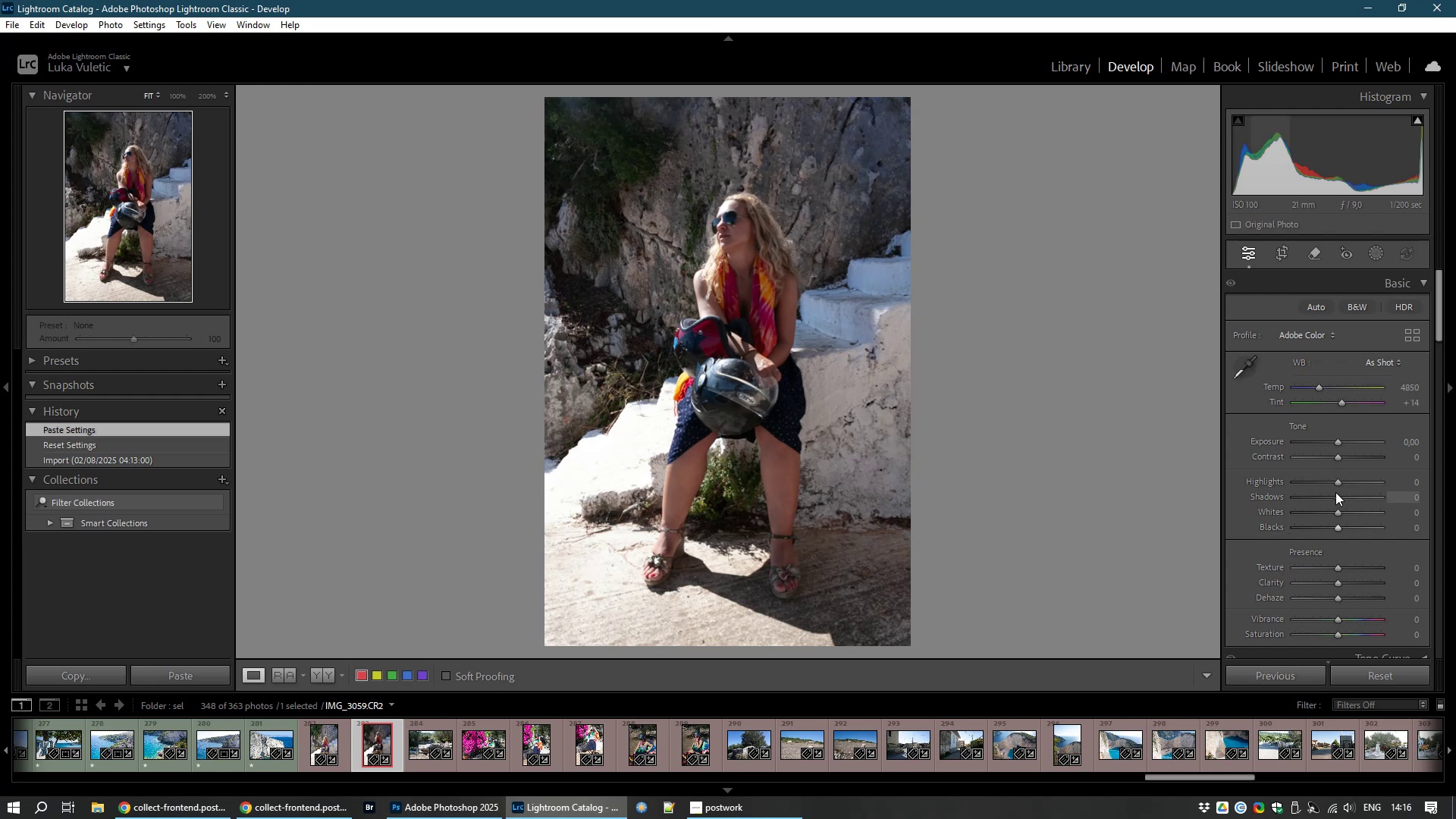 
left_click_drag(start_coordinate=[1337, 498], to_coordinate=[1376, 494])
 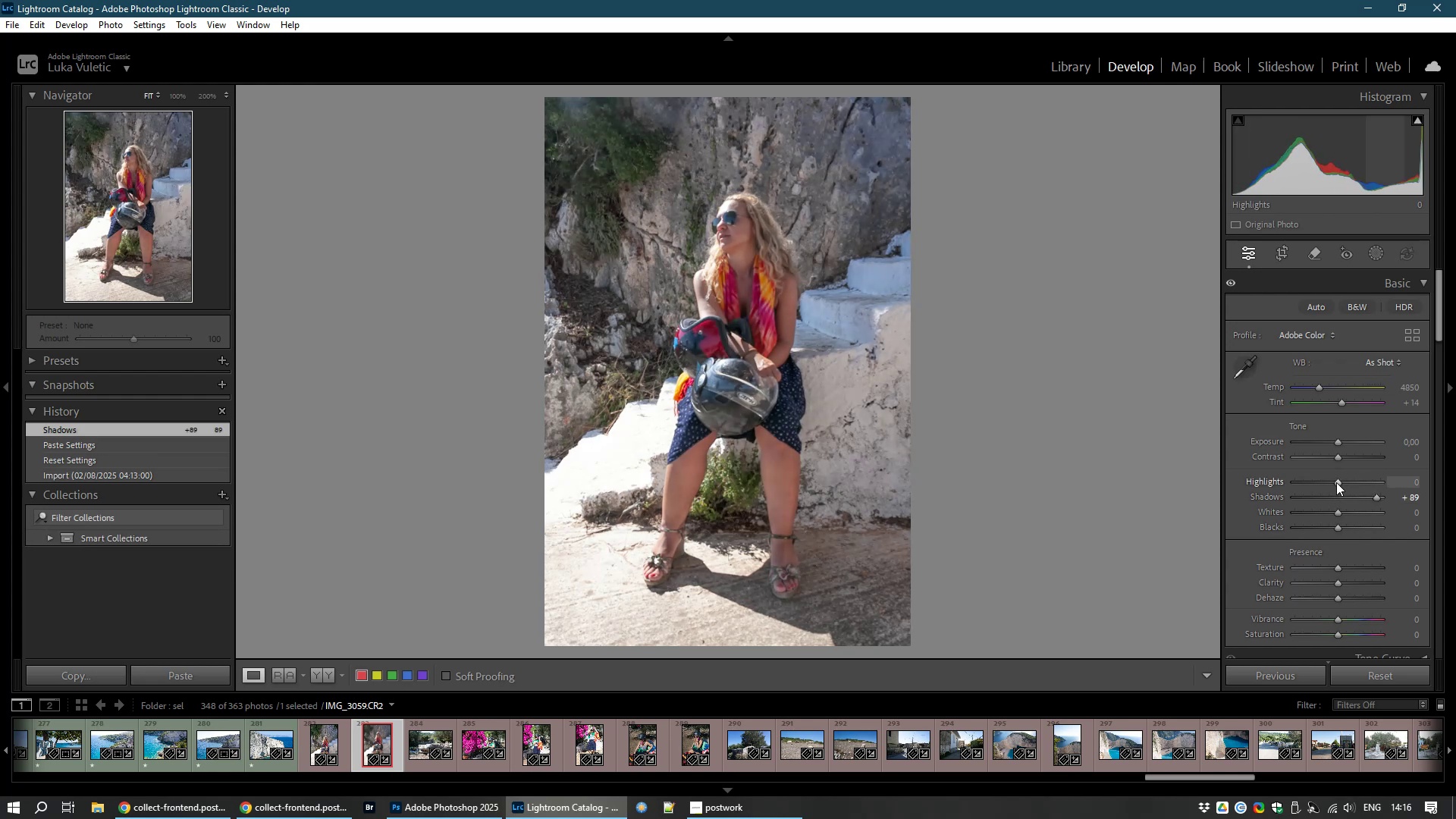 
left_click_drag(start_coordinate=[1336, 482], to_coordinate=[1320, 482])
 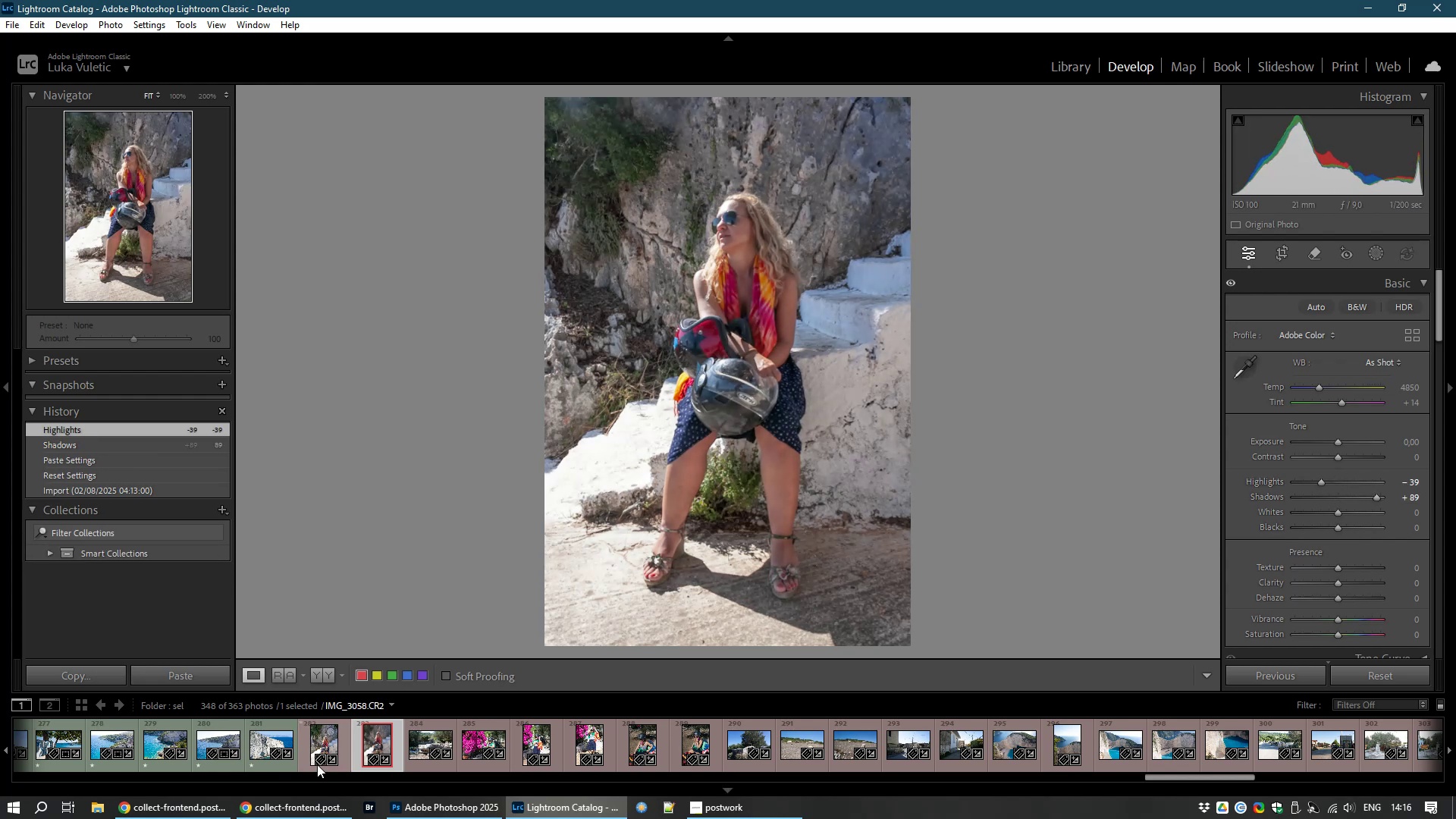 
left_click([311, 744])
 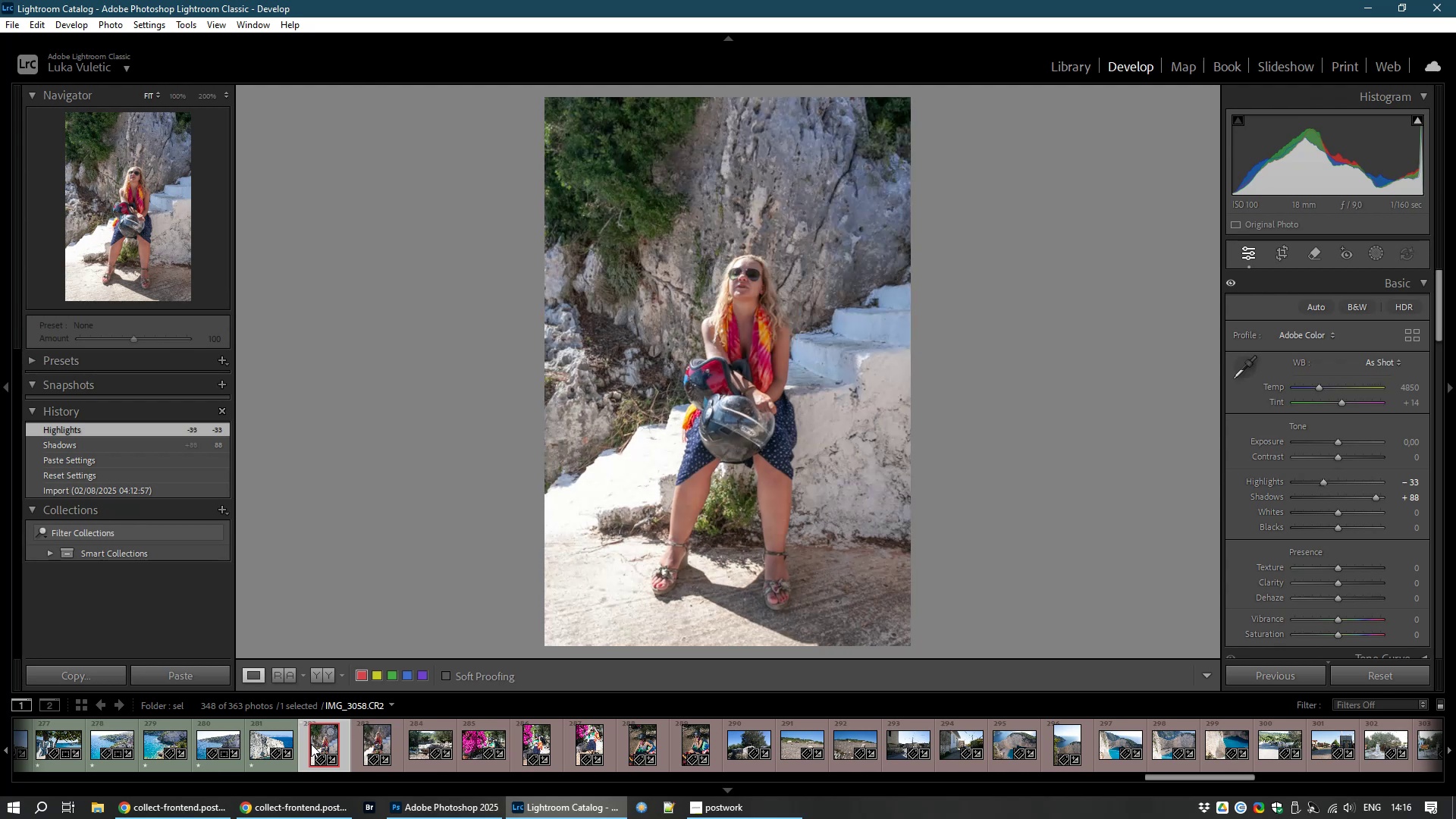 
type(81)
 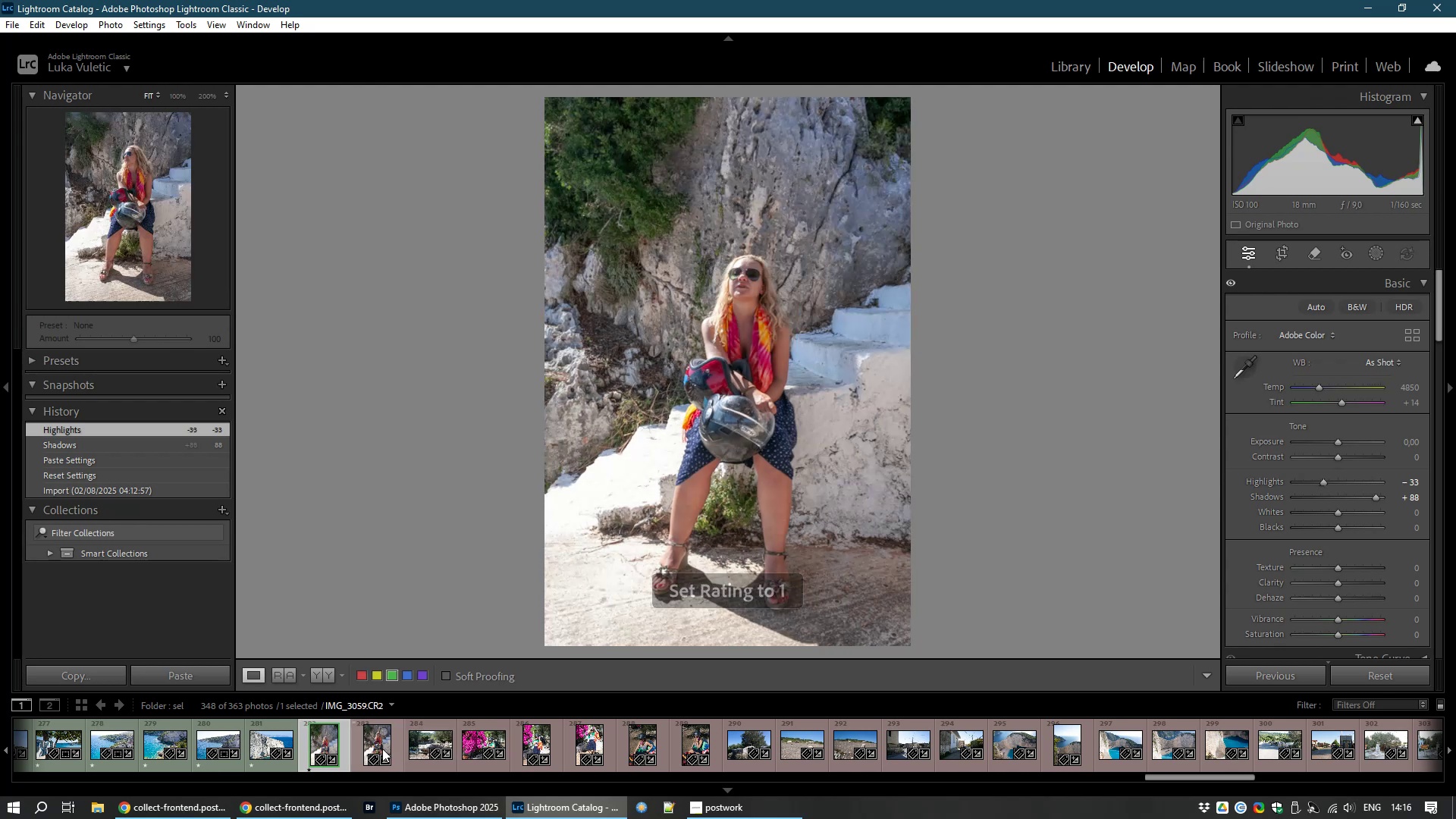 
left_click([366, 745])
 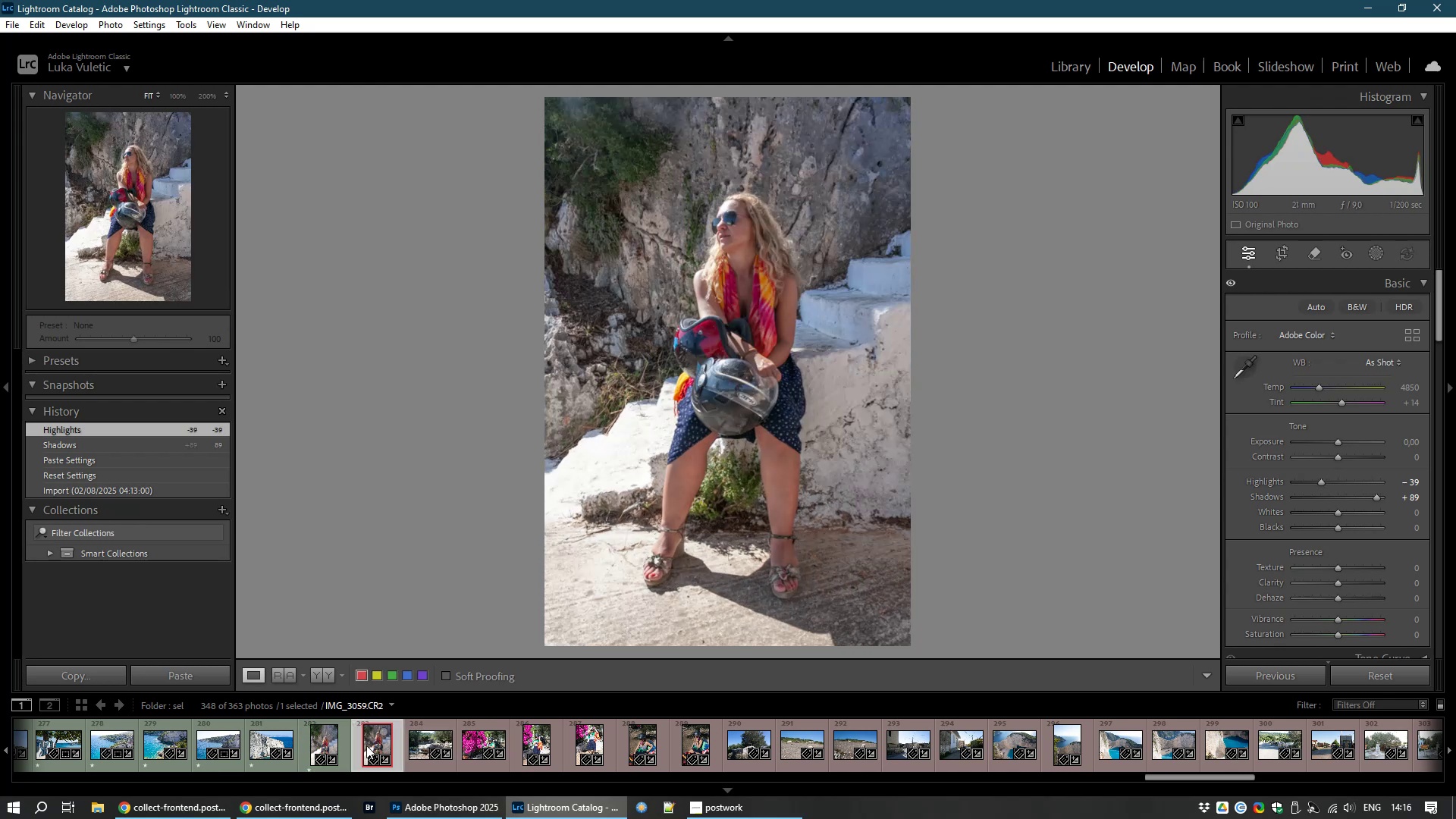 
type(81)
 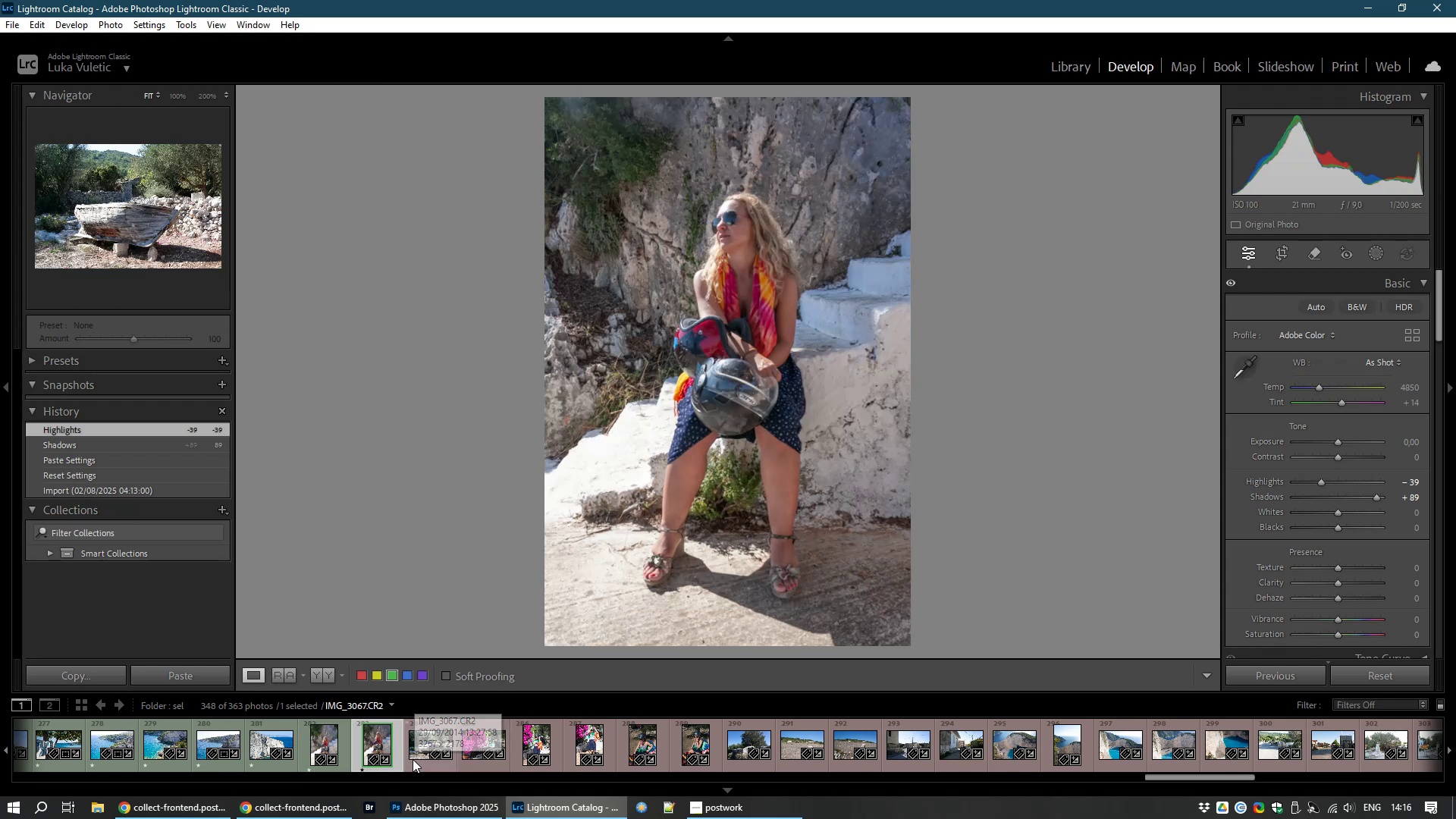 
left_click([412, 752])
 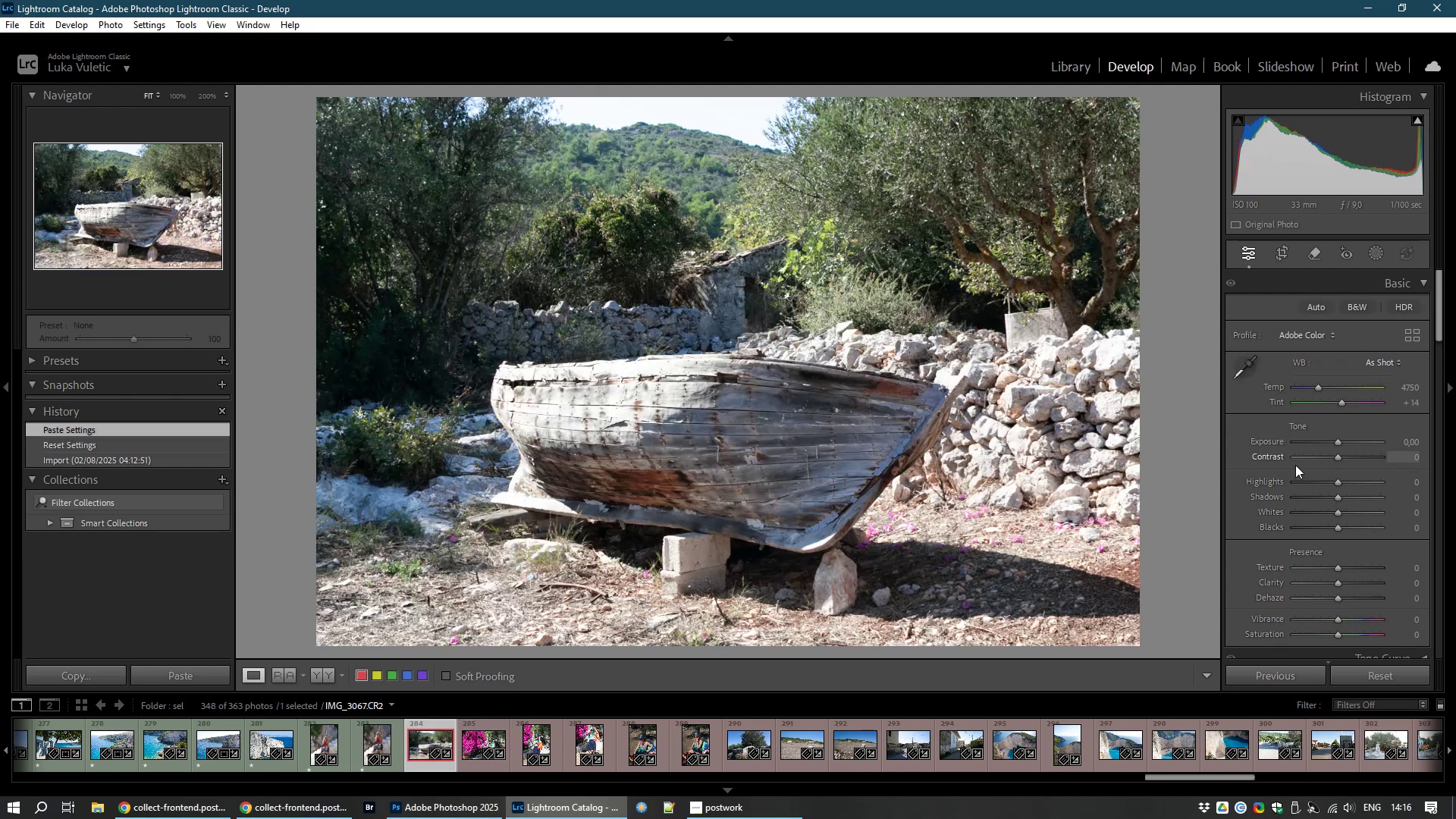 
wait(13.34)
 